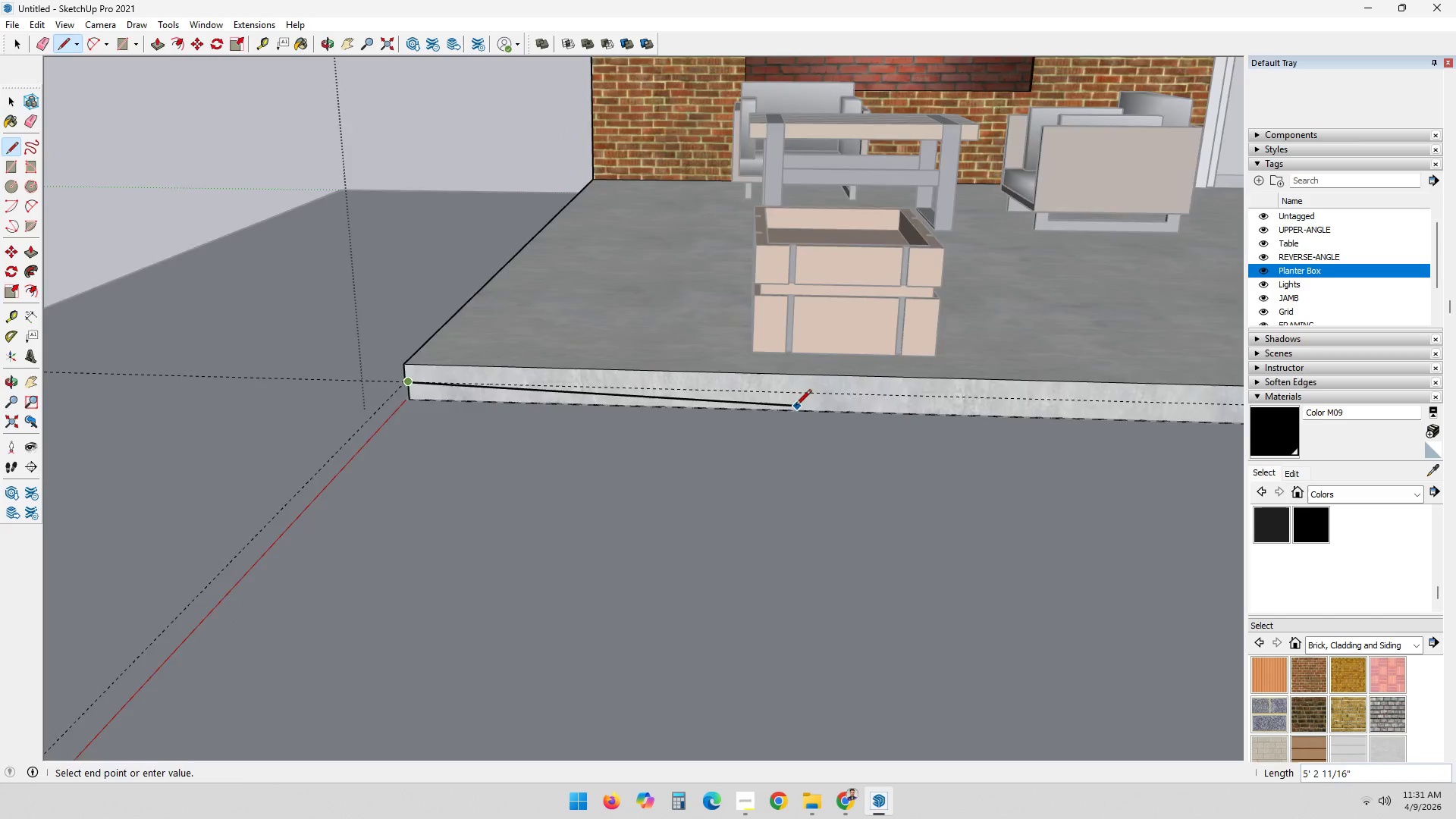 
key(Shift+ShiftLeft)
 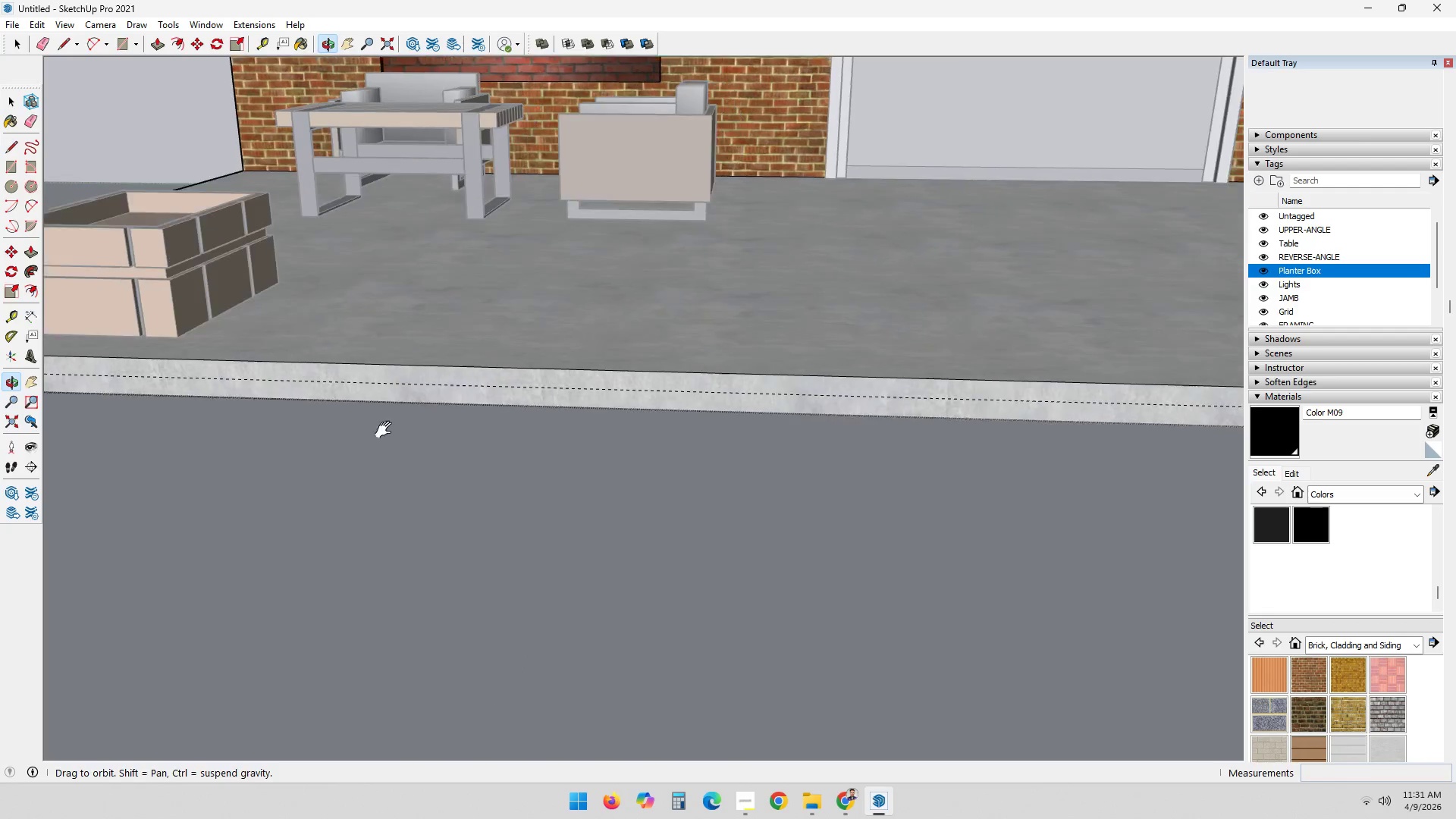 
key(Shift+ShiftLeft)
 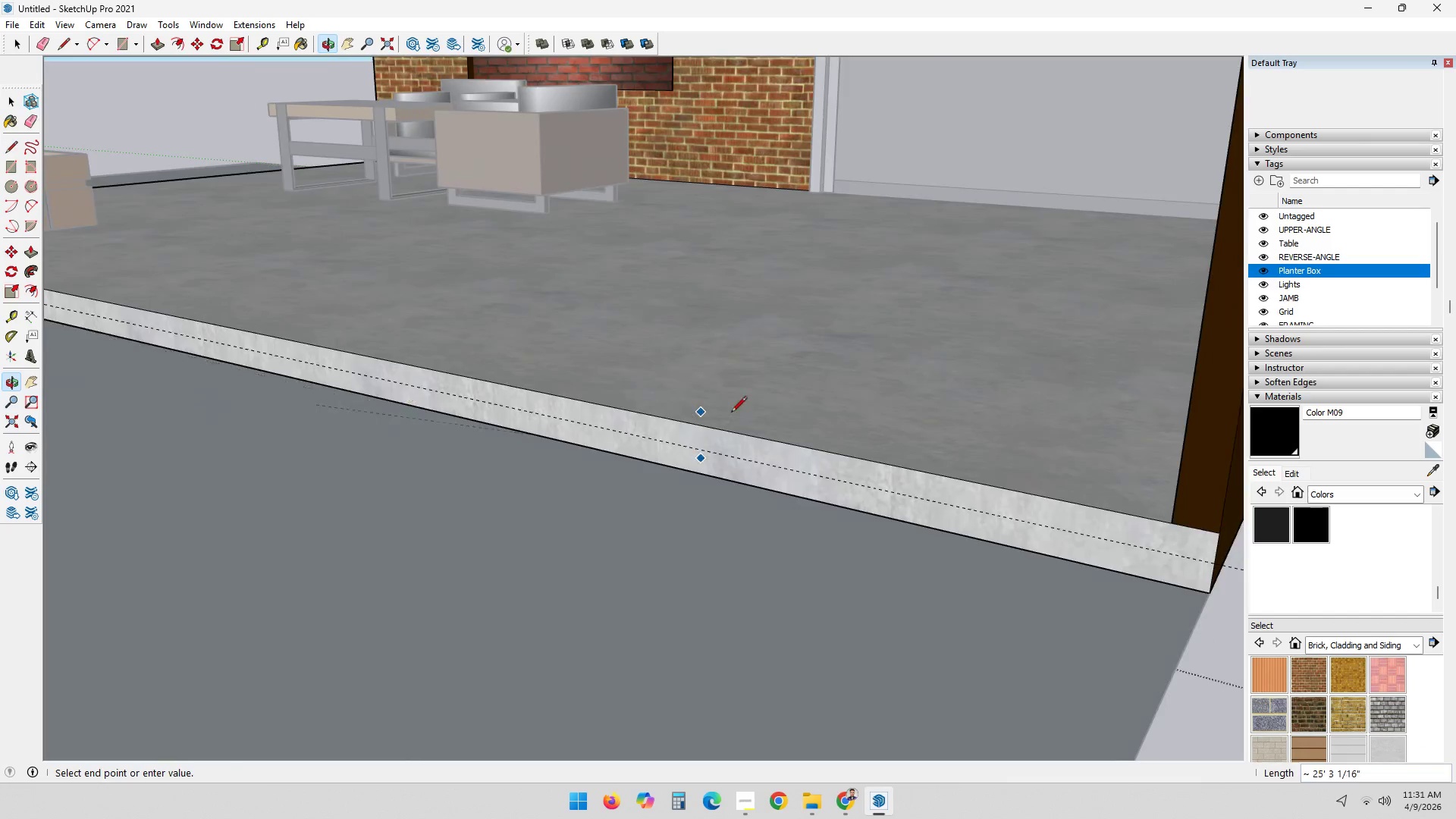 
key(Shift+ShiftLeft)
 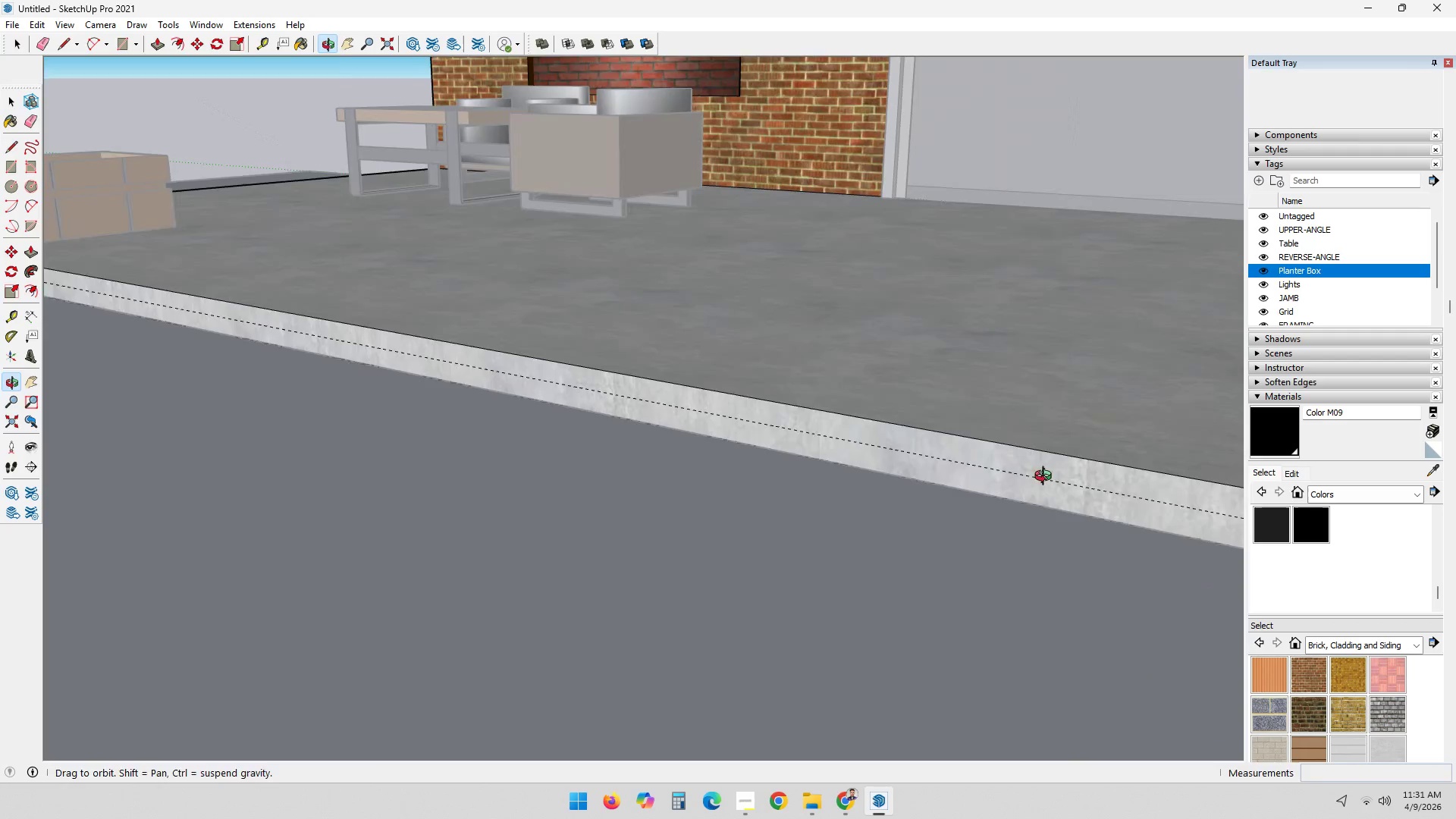 
hold_key(key=ShiftLeft, duration=0.38)
 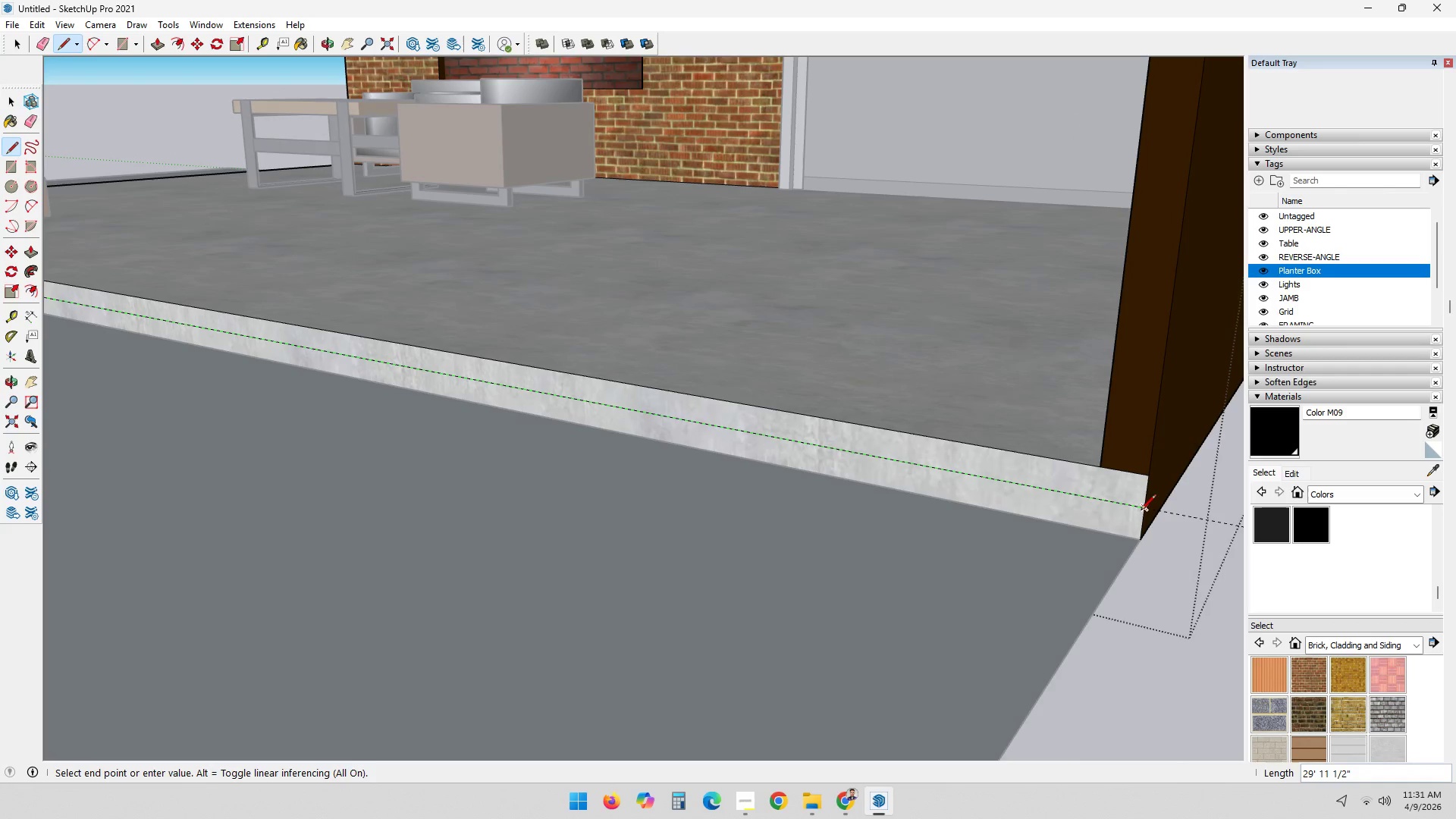 
left_click([1142, 511])
 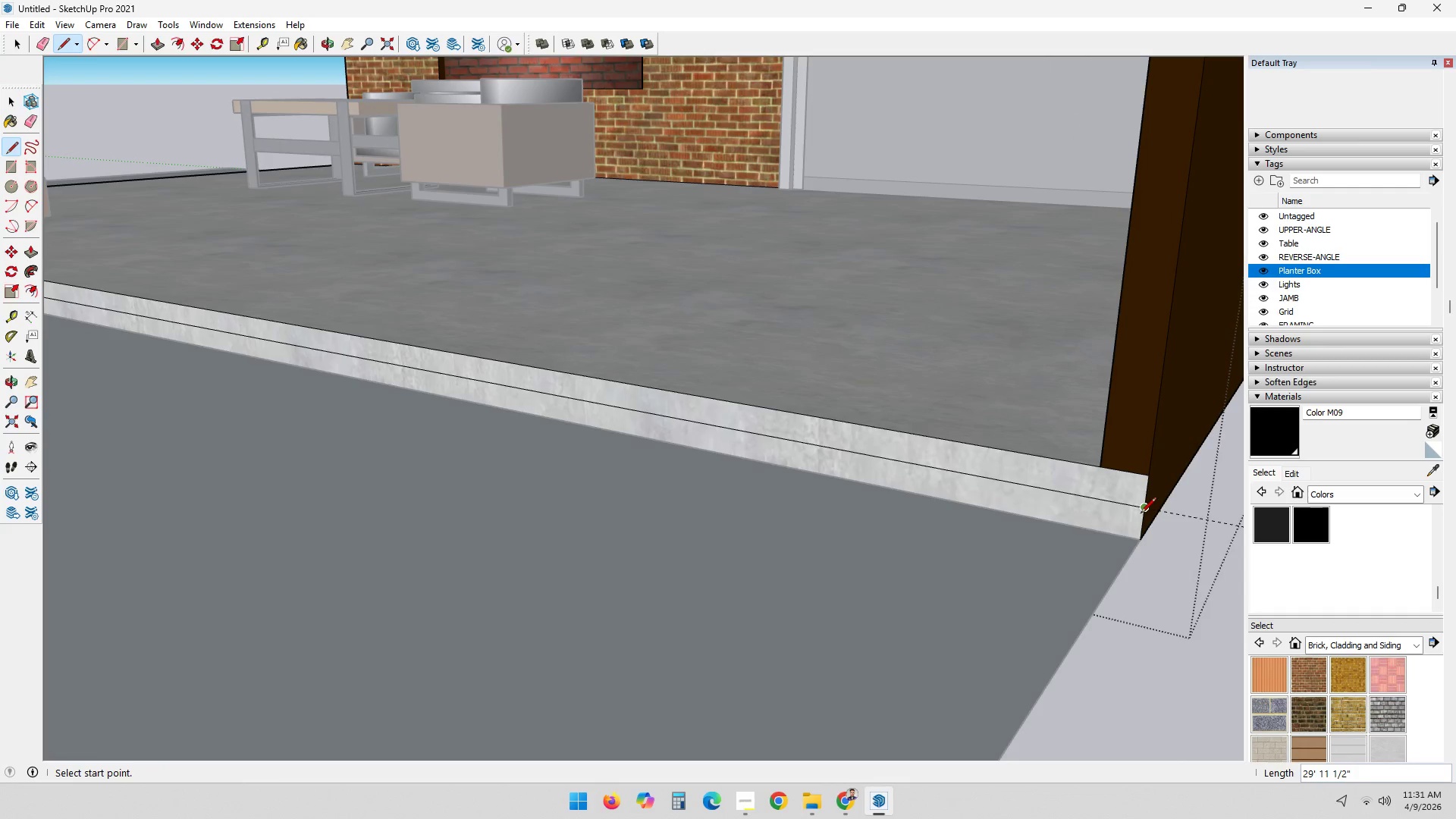 
key(P)
 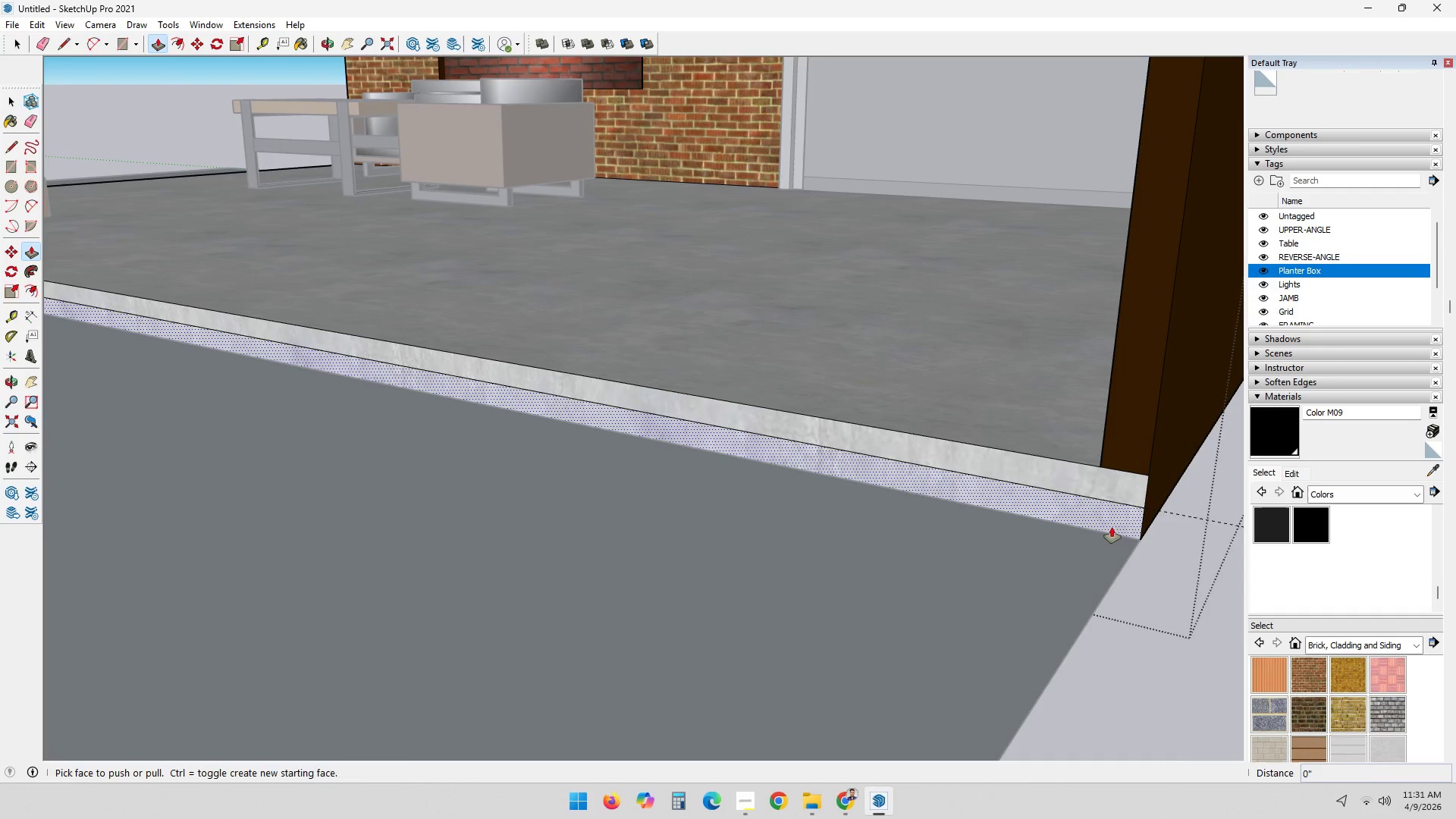 
double_click([1112, 527])
 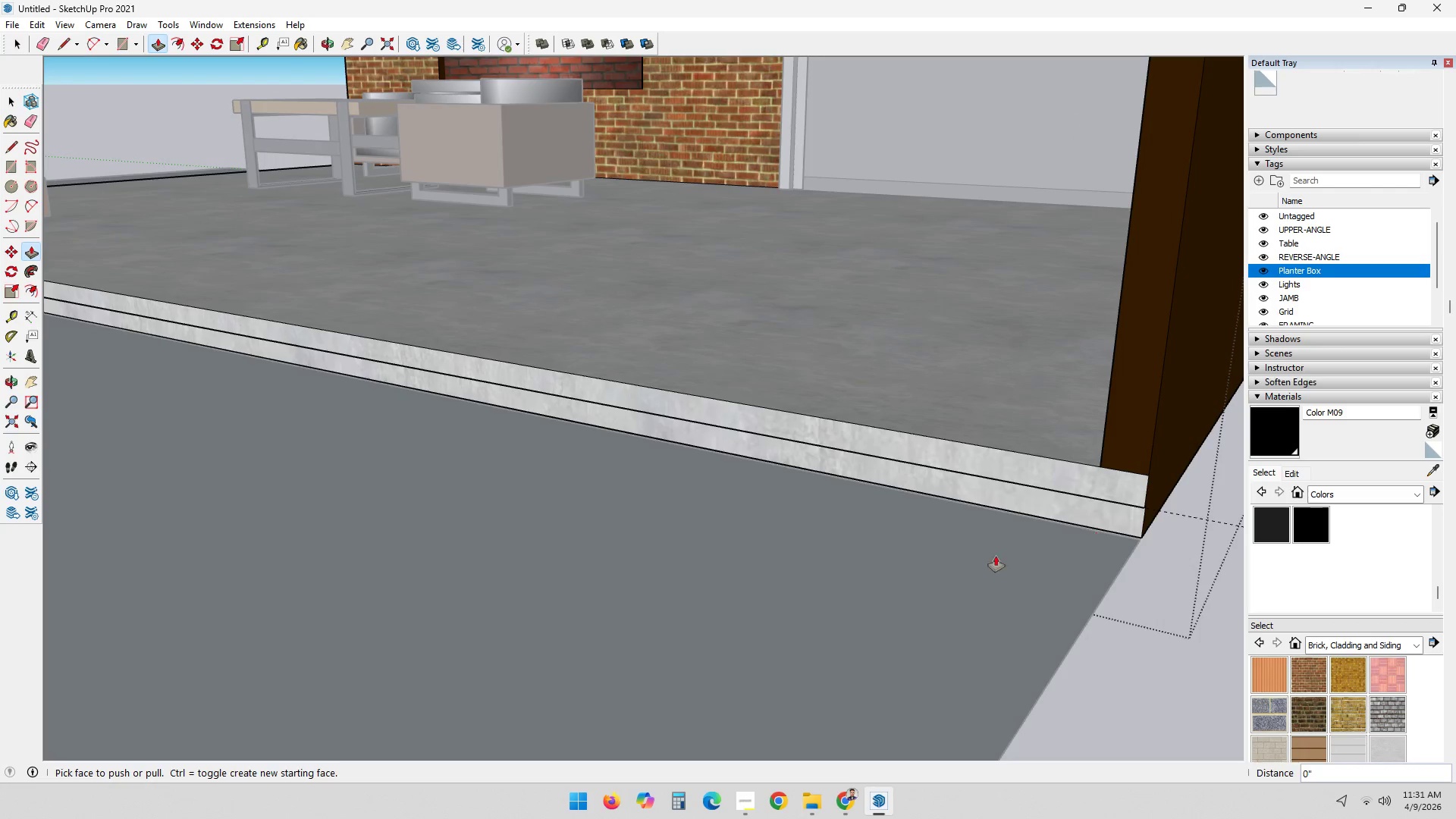 
key(Space)
 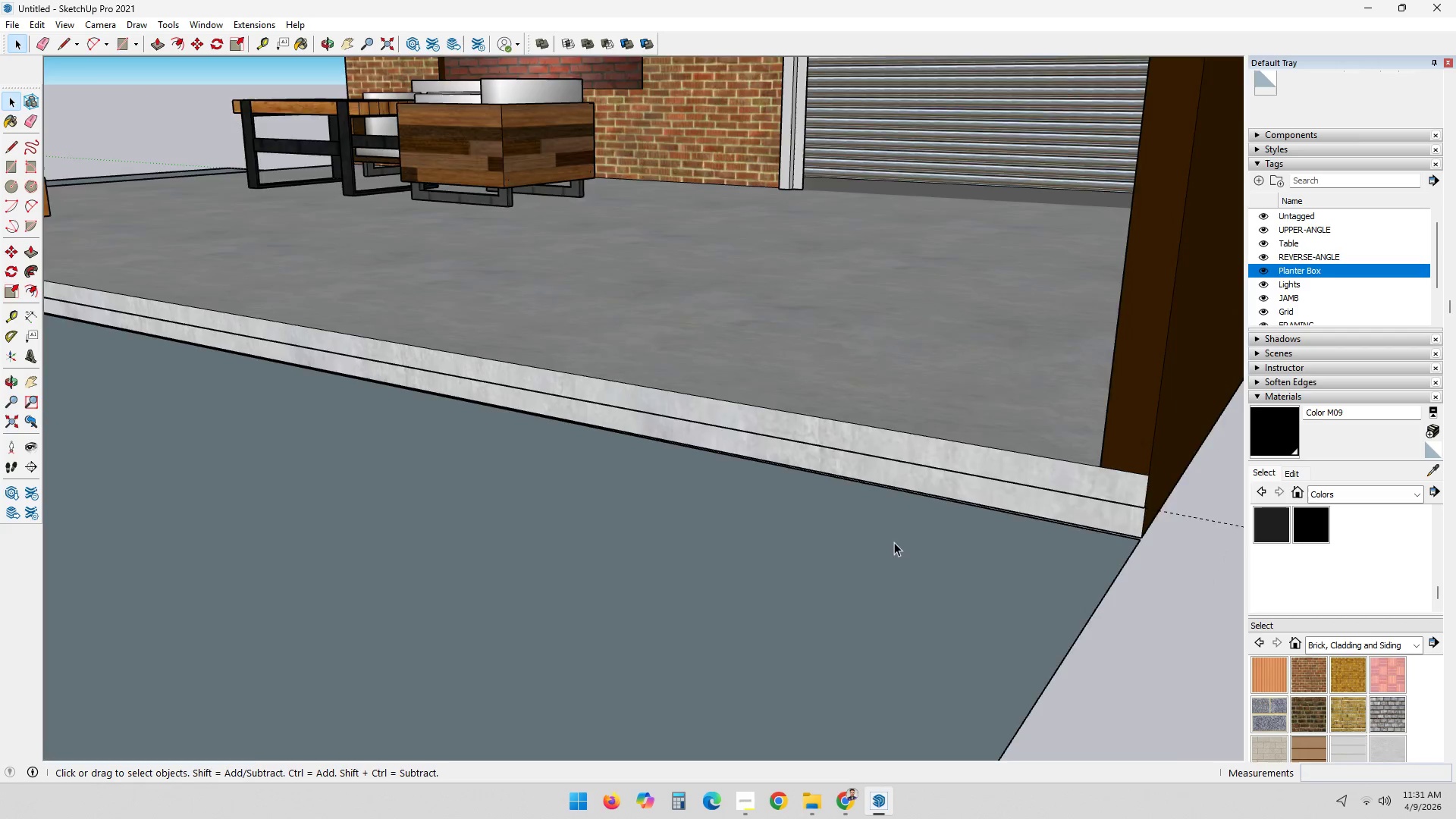 
key(Escape)
 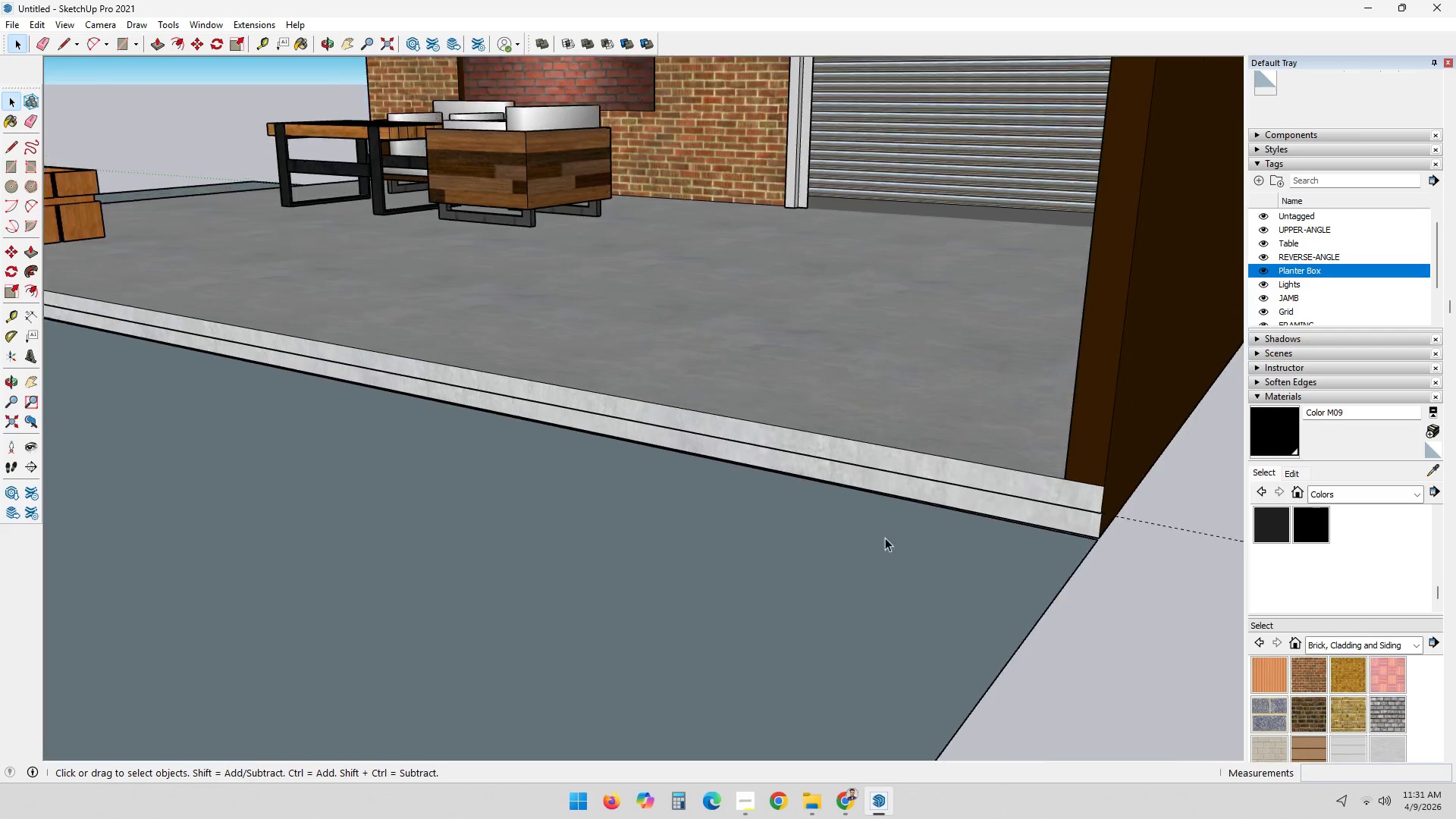 
scroll: coordinate [736, 538], scroll_direction: down, amount: 15.0
 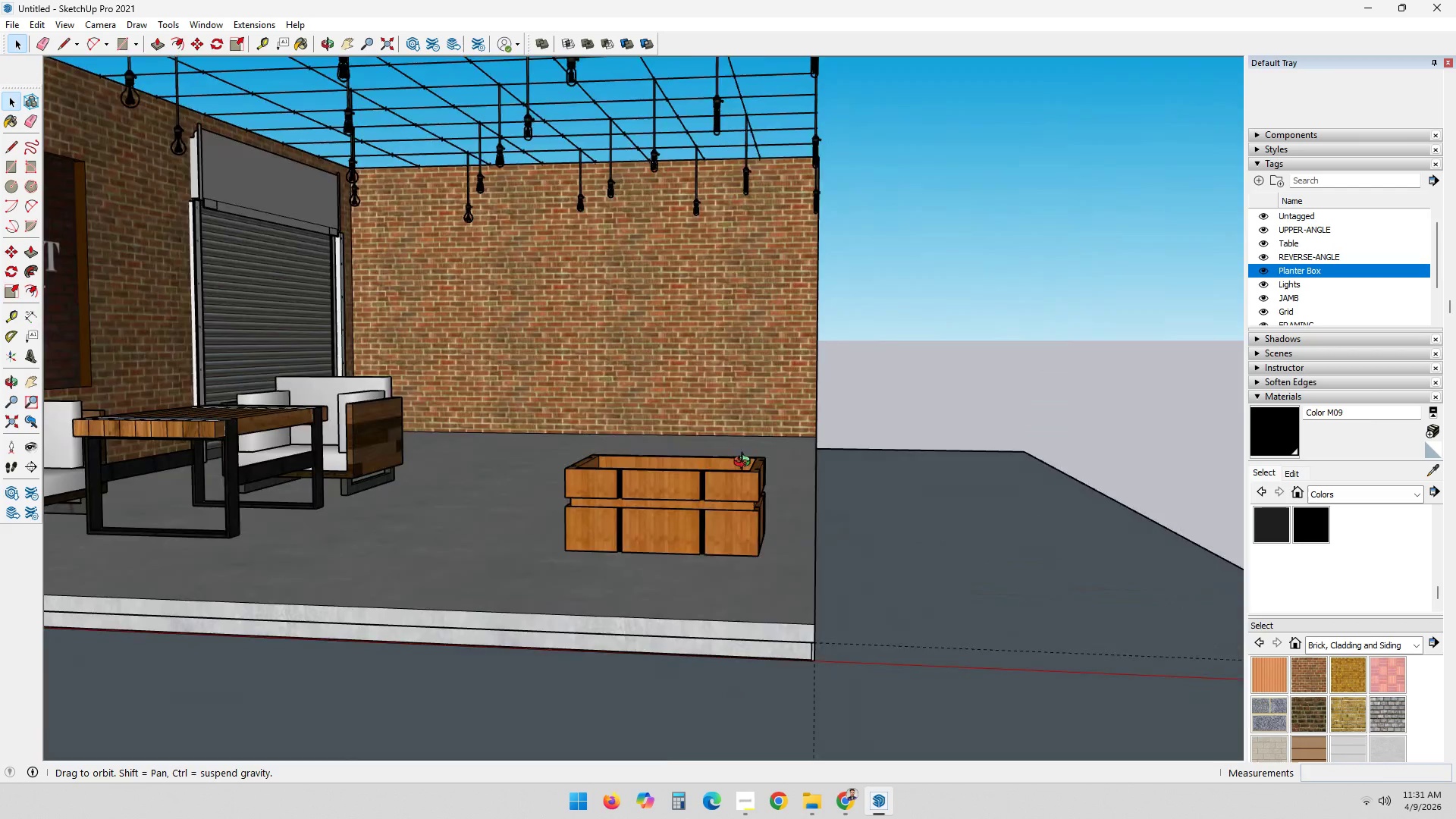 
hold_key(key=ShiftLeft, duration=0.36)
 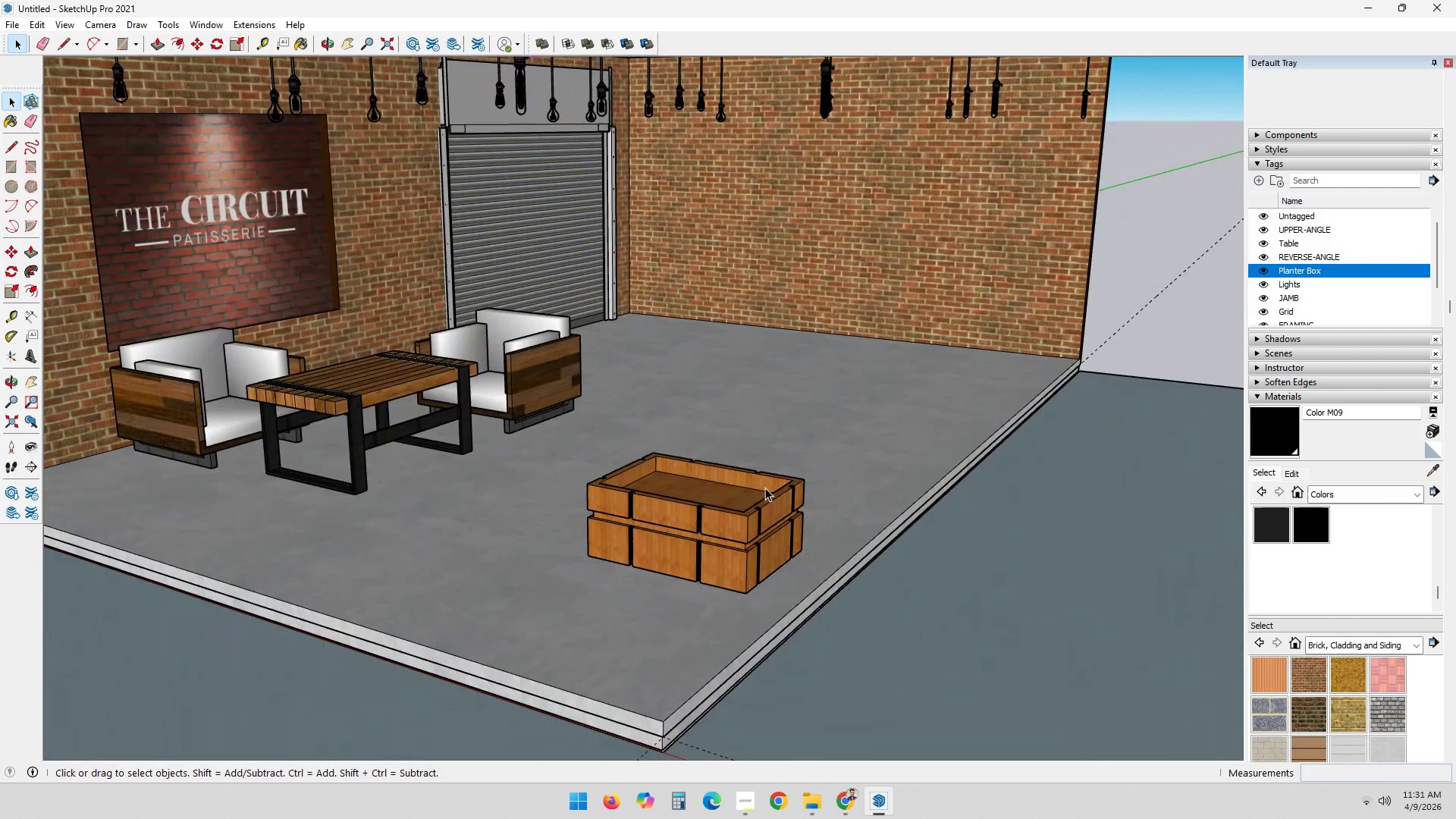 
scroll: coordinate [765, 488], scroll_direction: down, amount: 2.0
 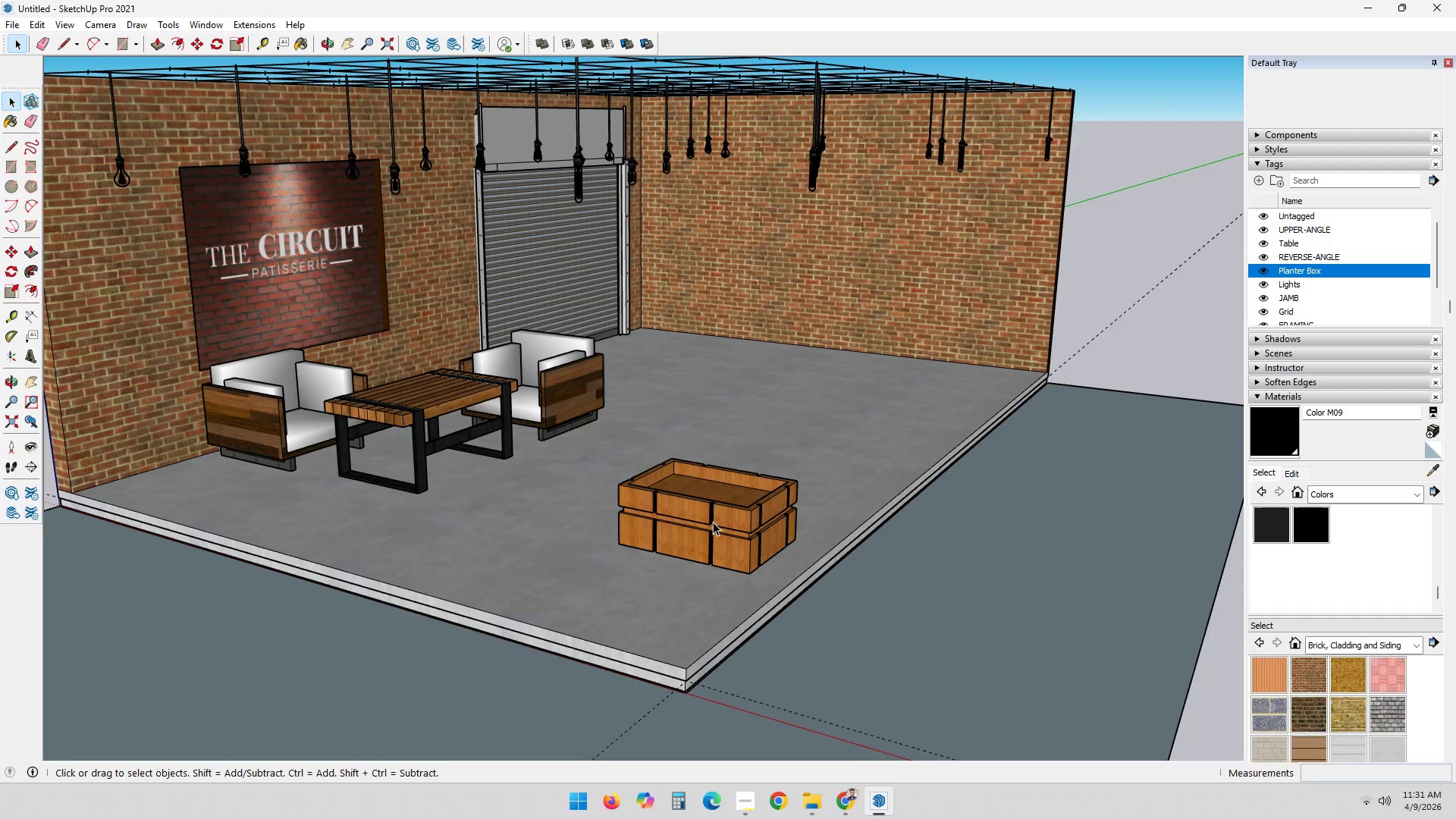 
key(Space)
 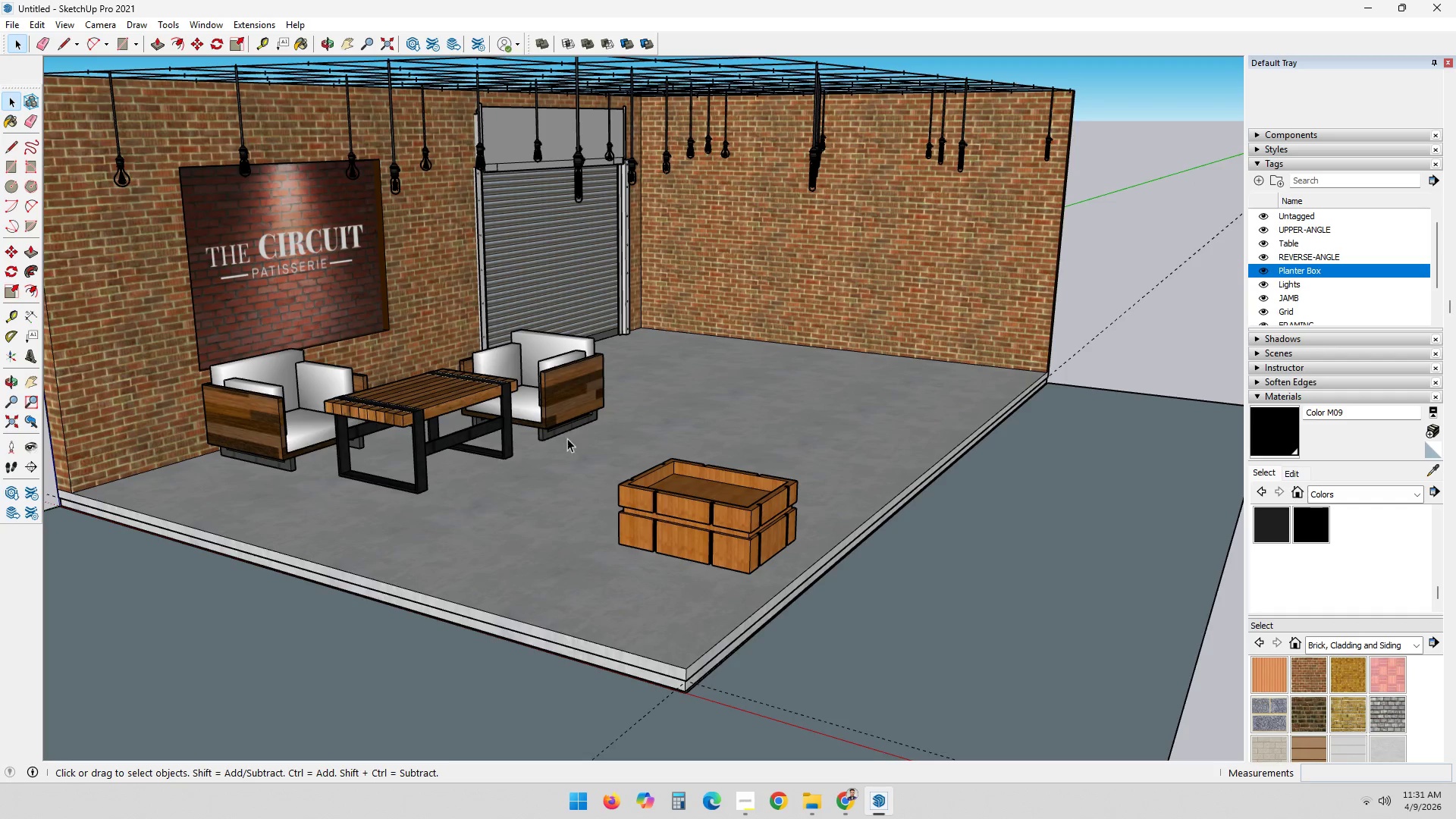 
left_click_drag(start_coordinate=[567, 438], to_coordinate=[904, 637])
 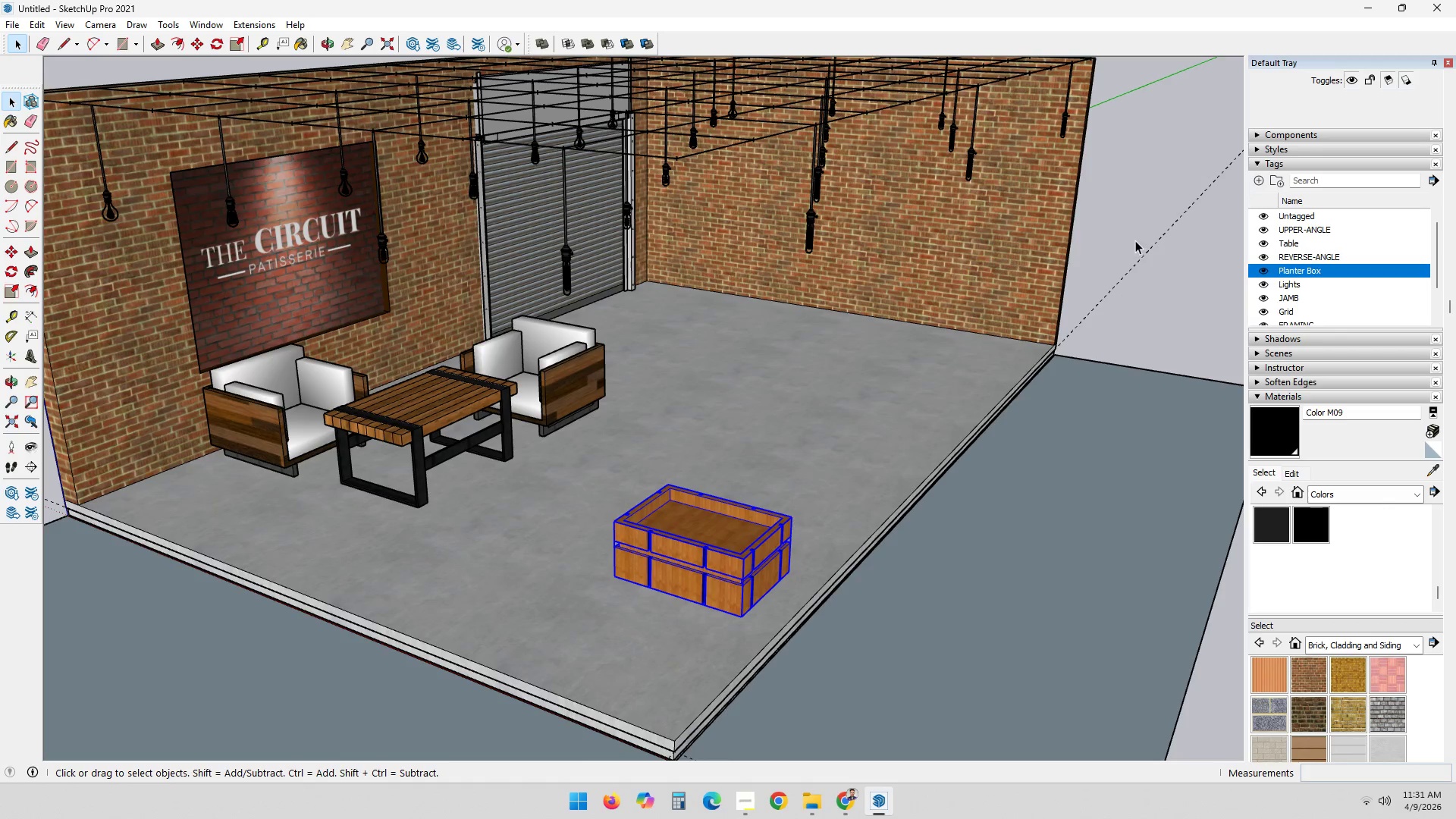 
left_click([717, 541])
 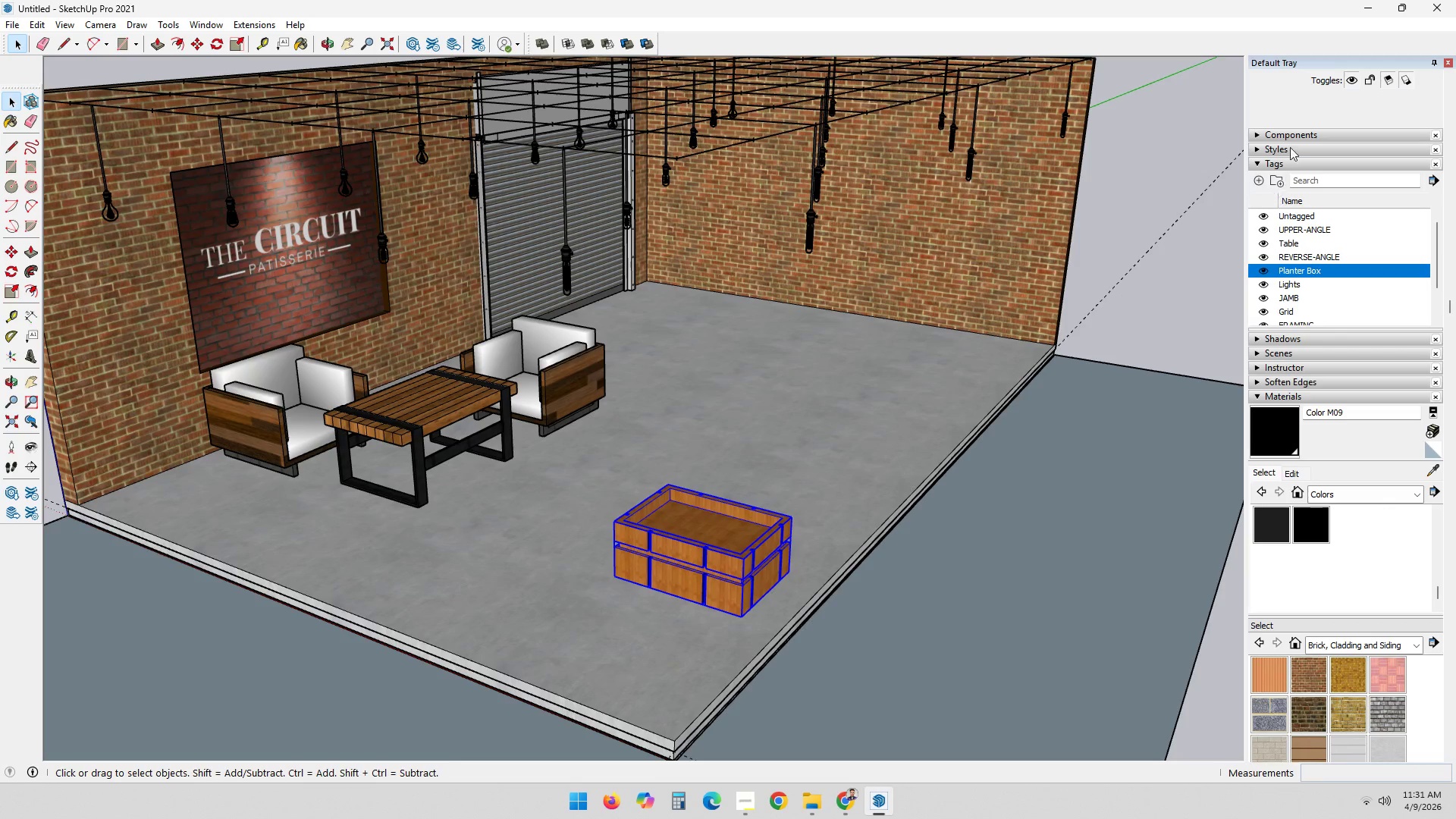 
scroll: coordinate [1299, 117], scroll_direction: up, amount: 3.0
 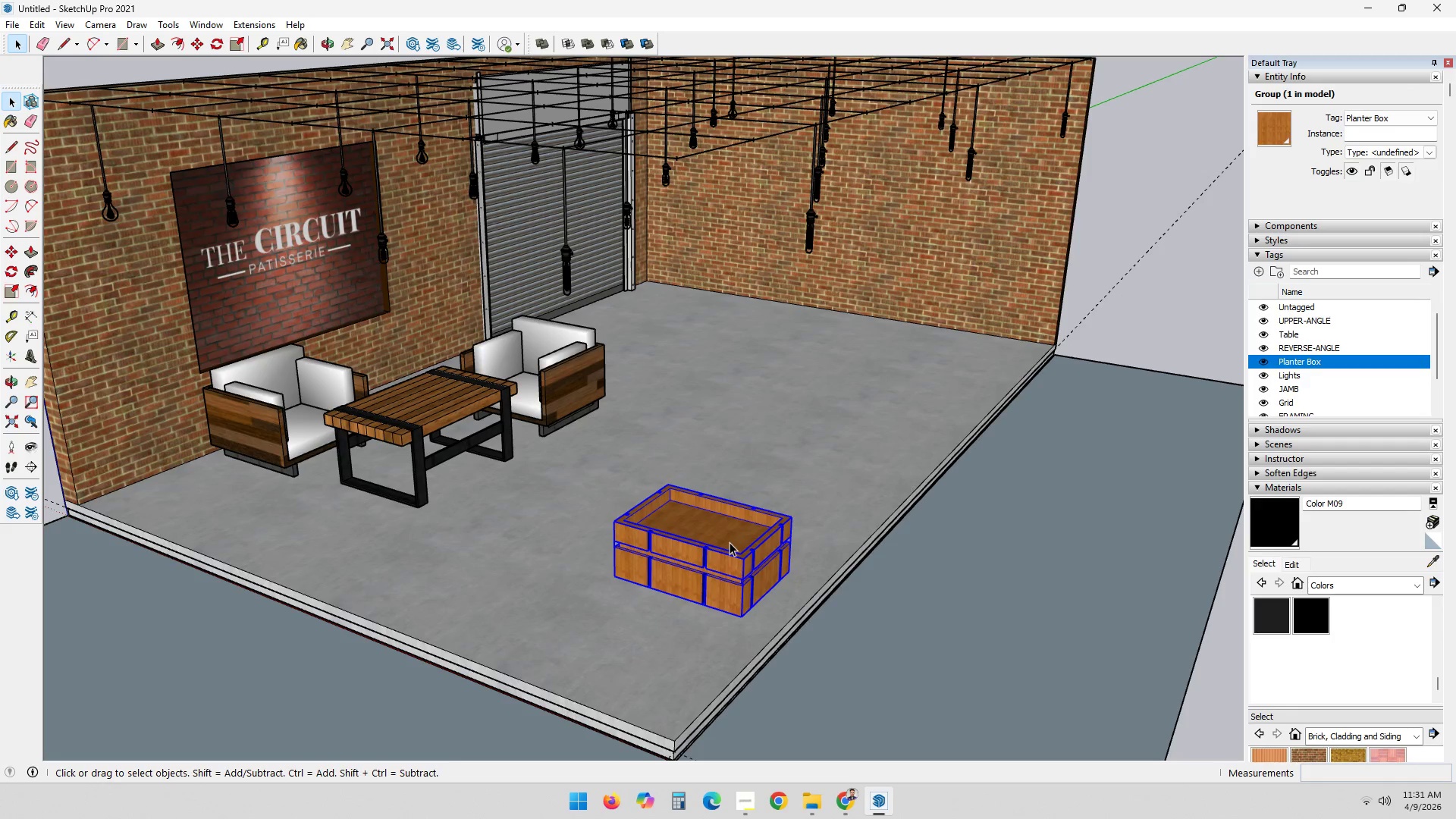 
right_click([730, 542])
 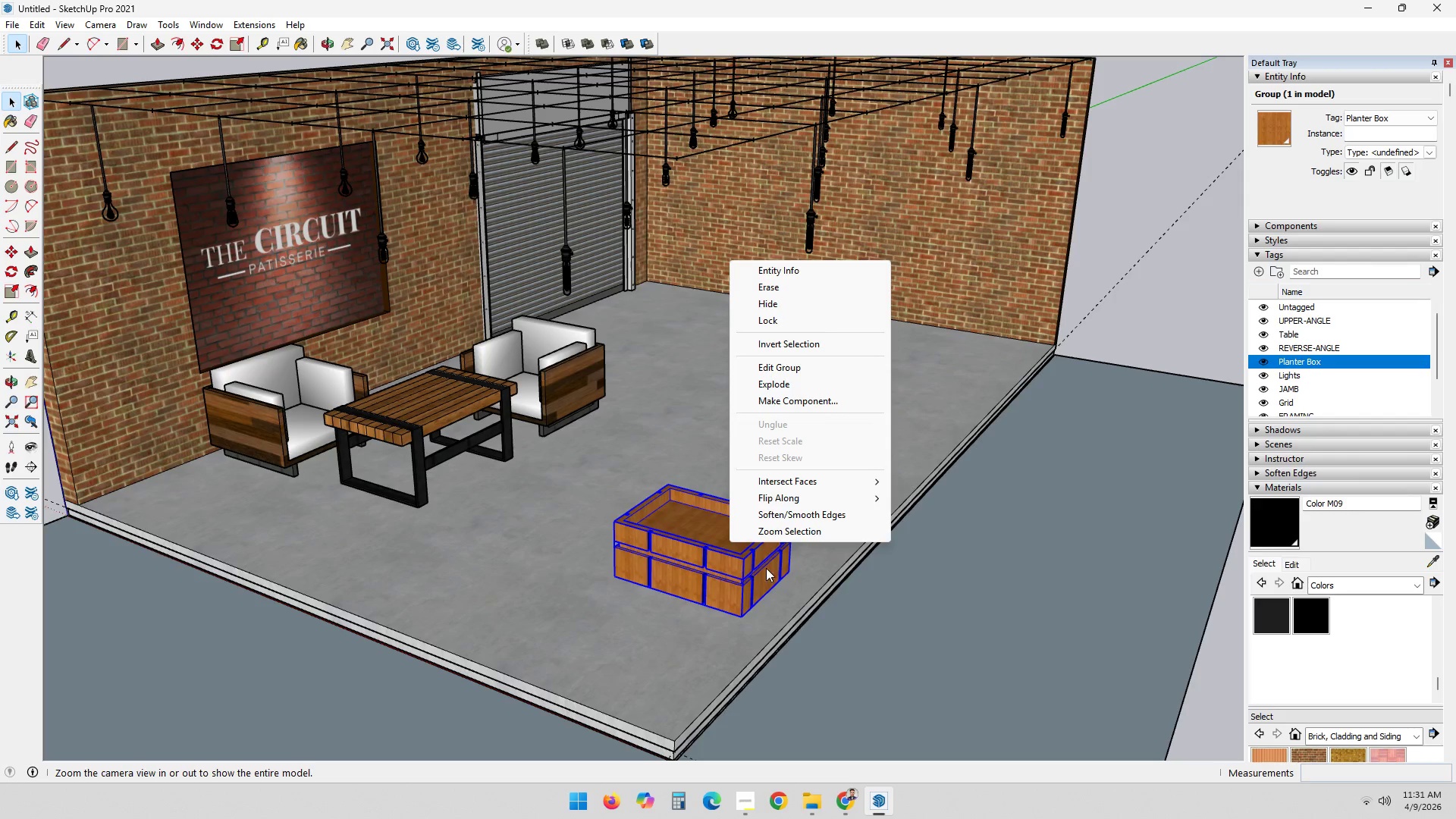 
wait(6.8)
 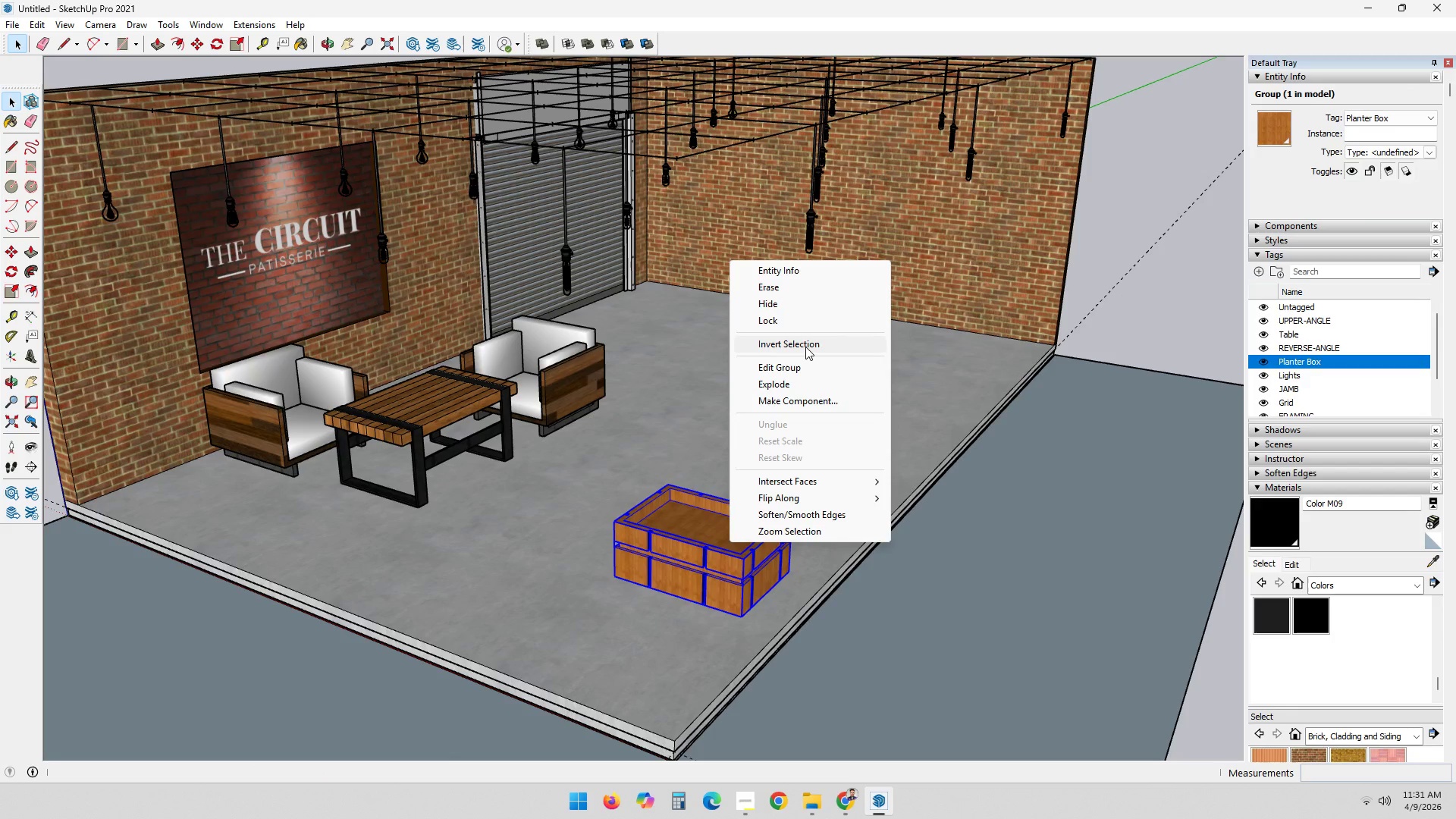 
left_click([1124, 281])
 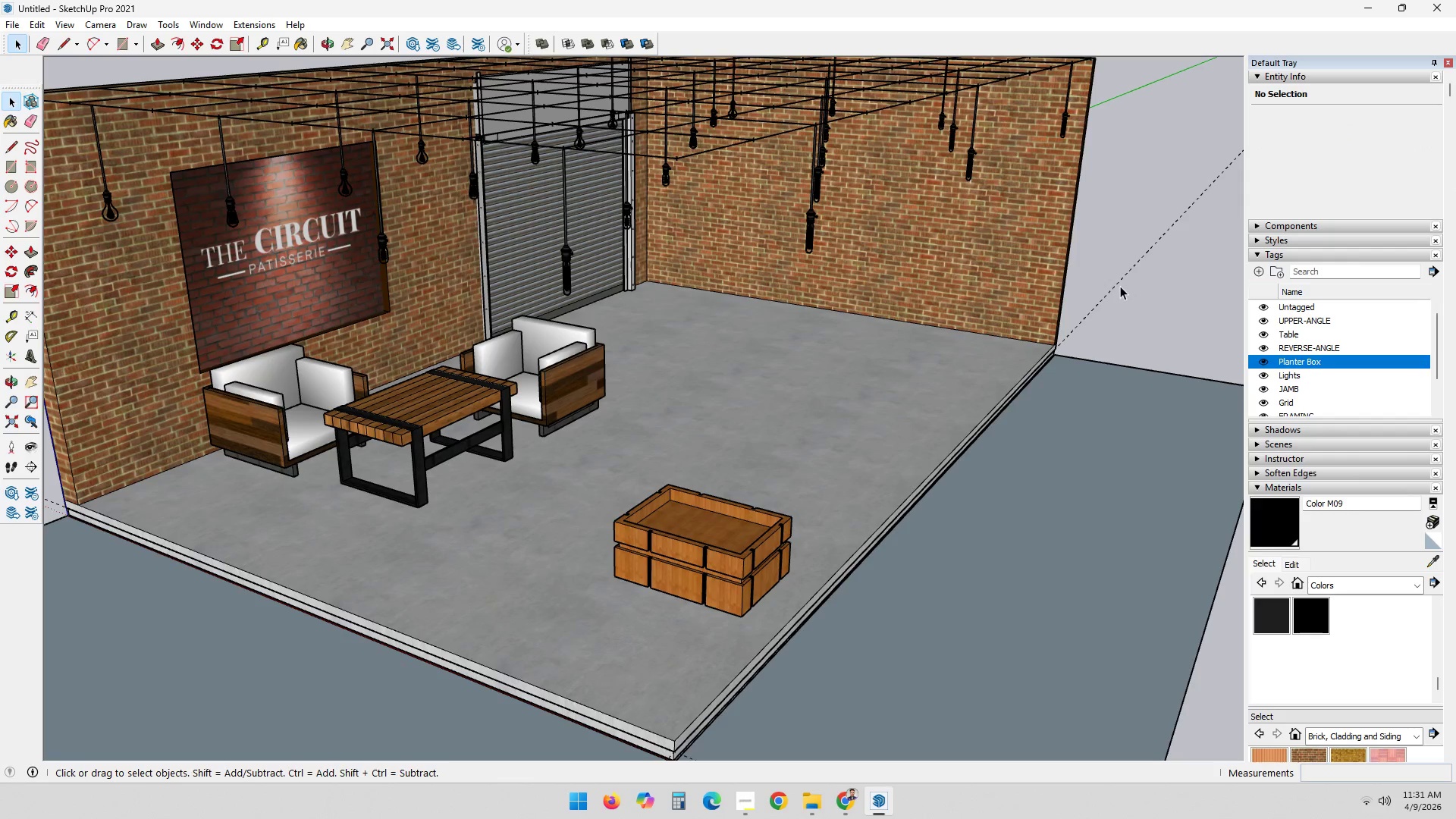 
key(E)
 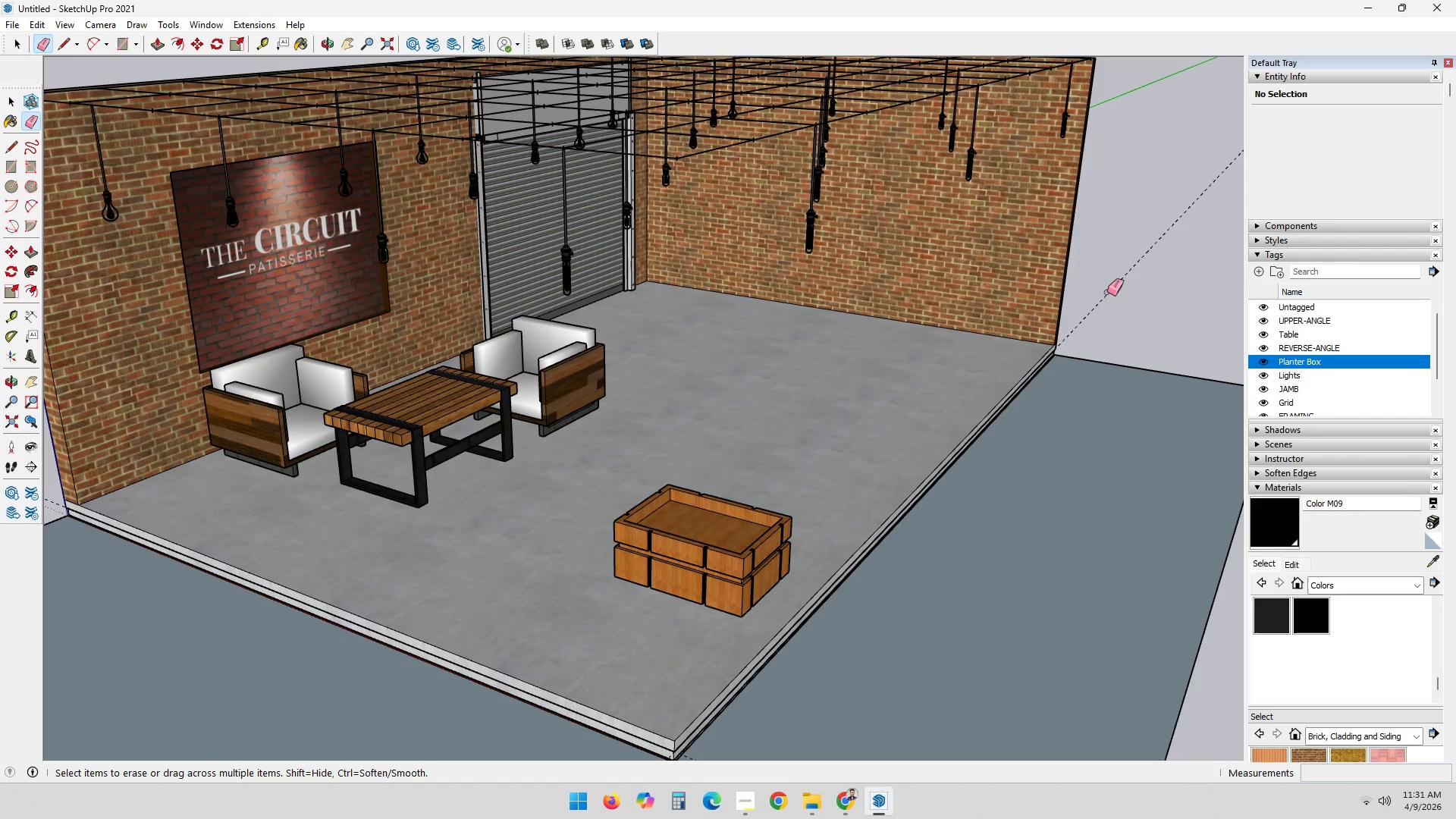 
left_click_drag(start_coordinate=[1109, 293], to_coordinate=[1113, 293])
 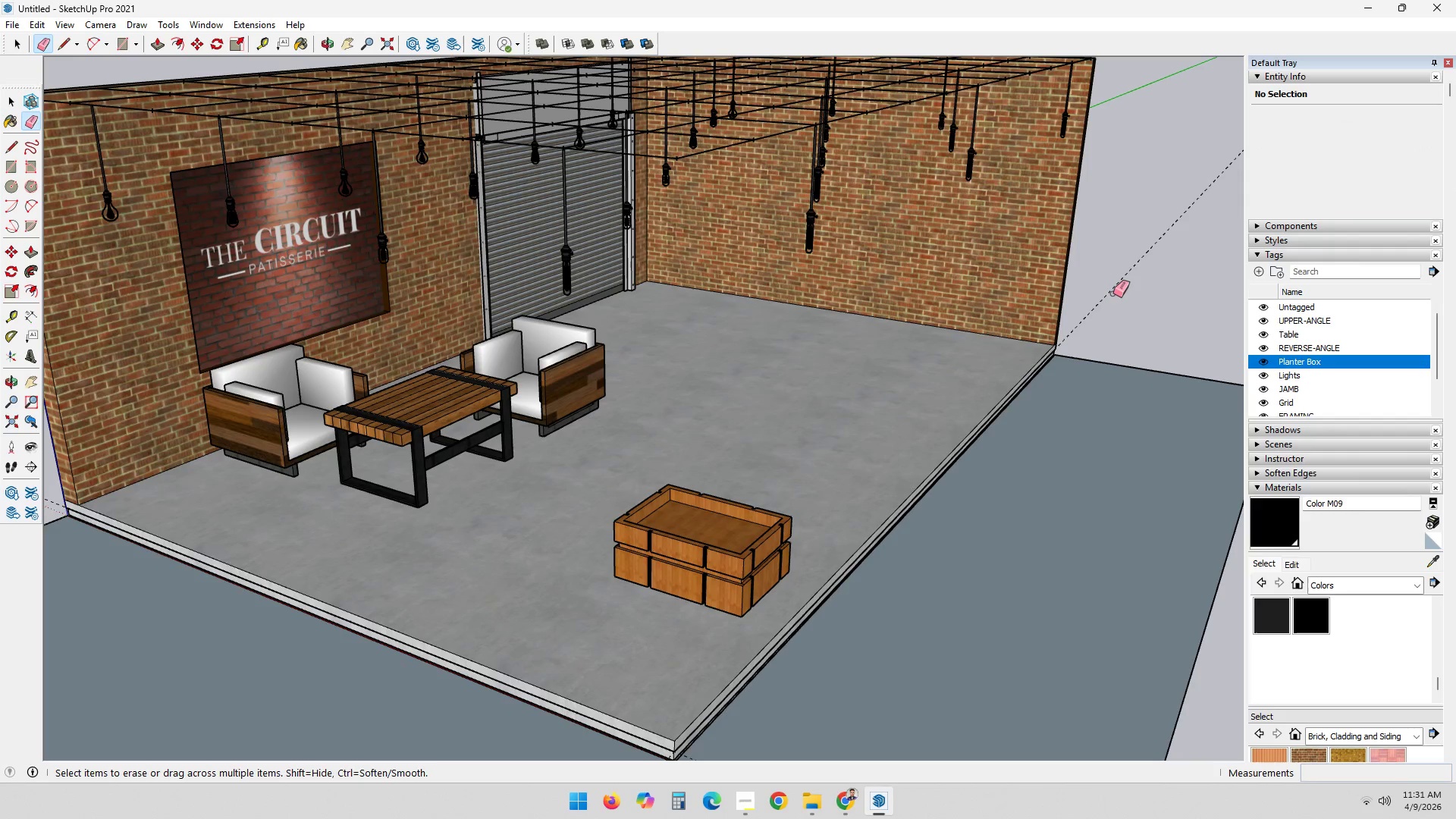 
triple_click([1112, 293])
 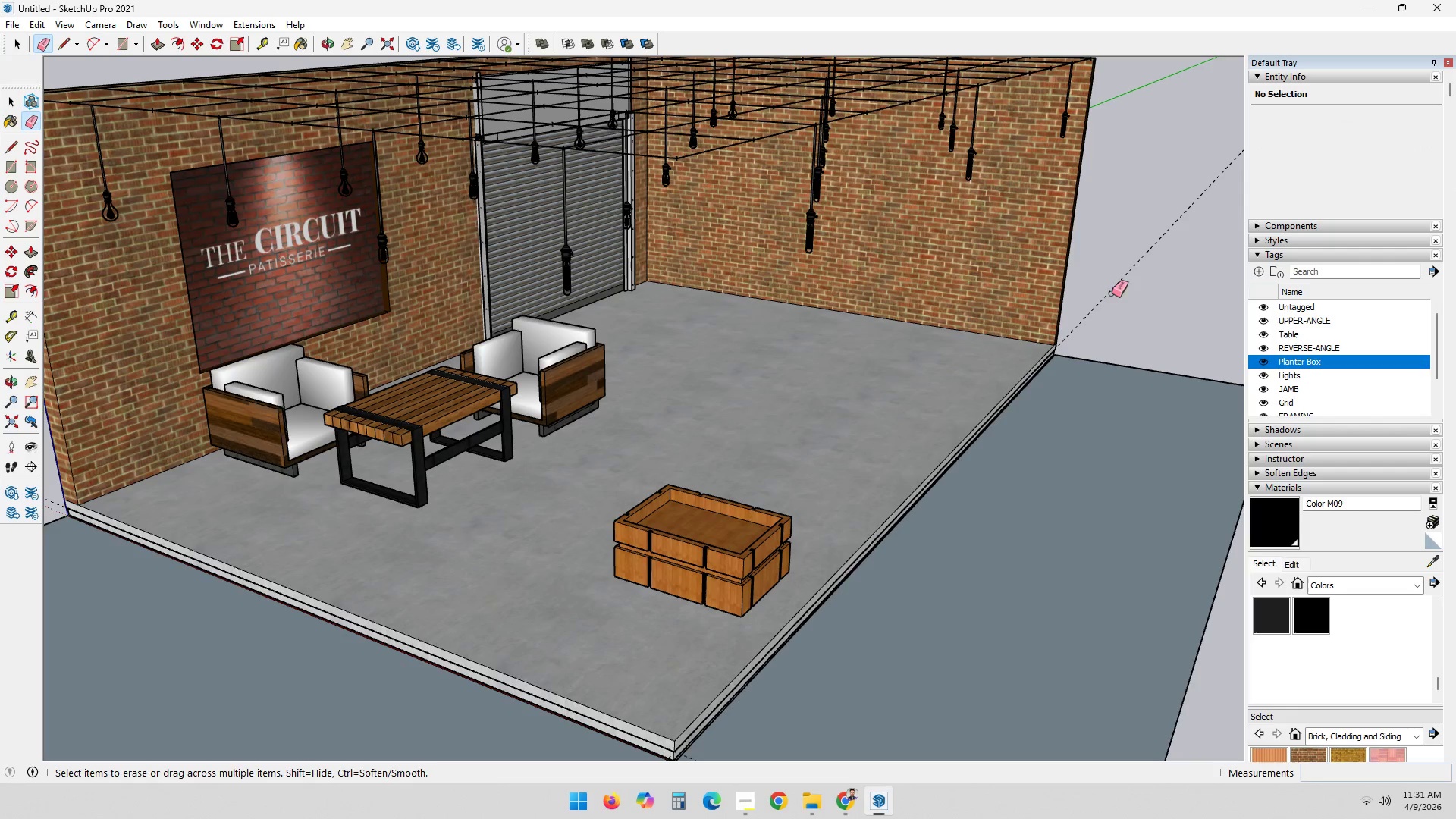 
triple_click([1112, 293])
 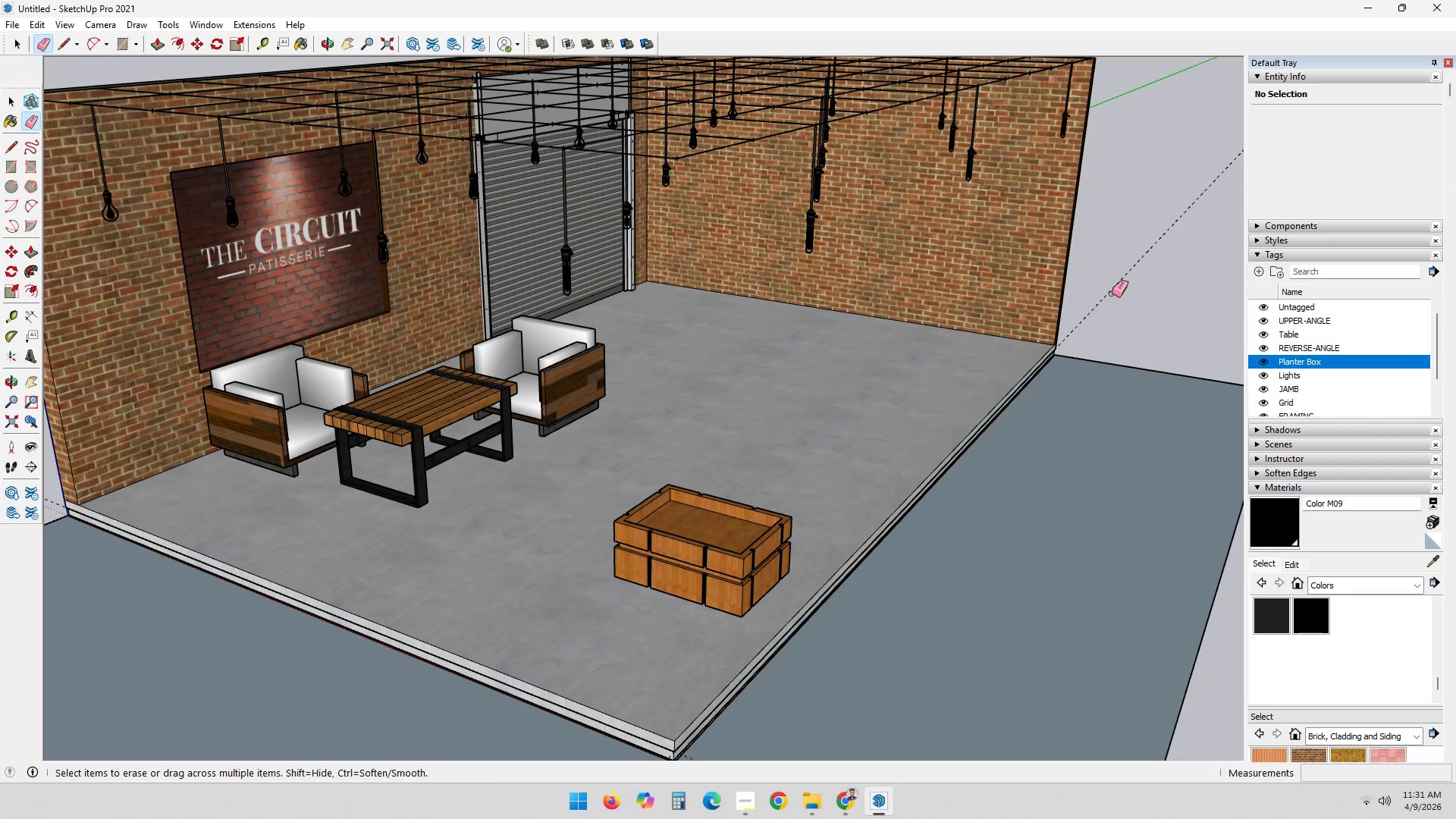 
key(Space)
 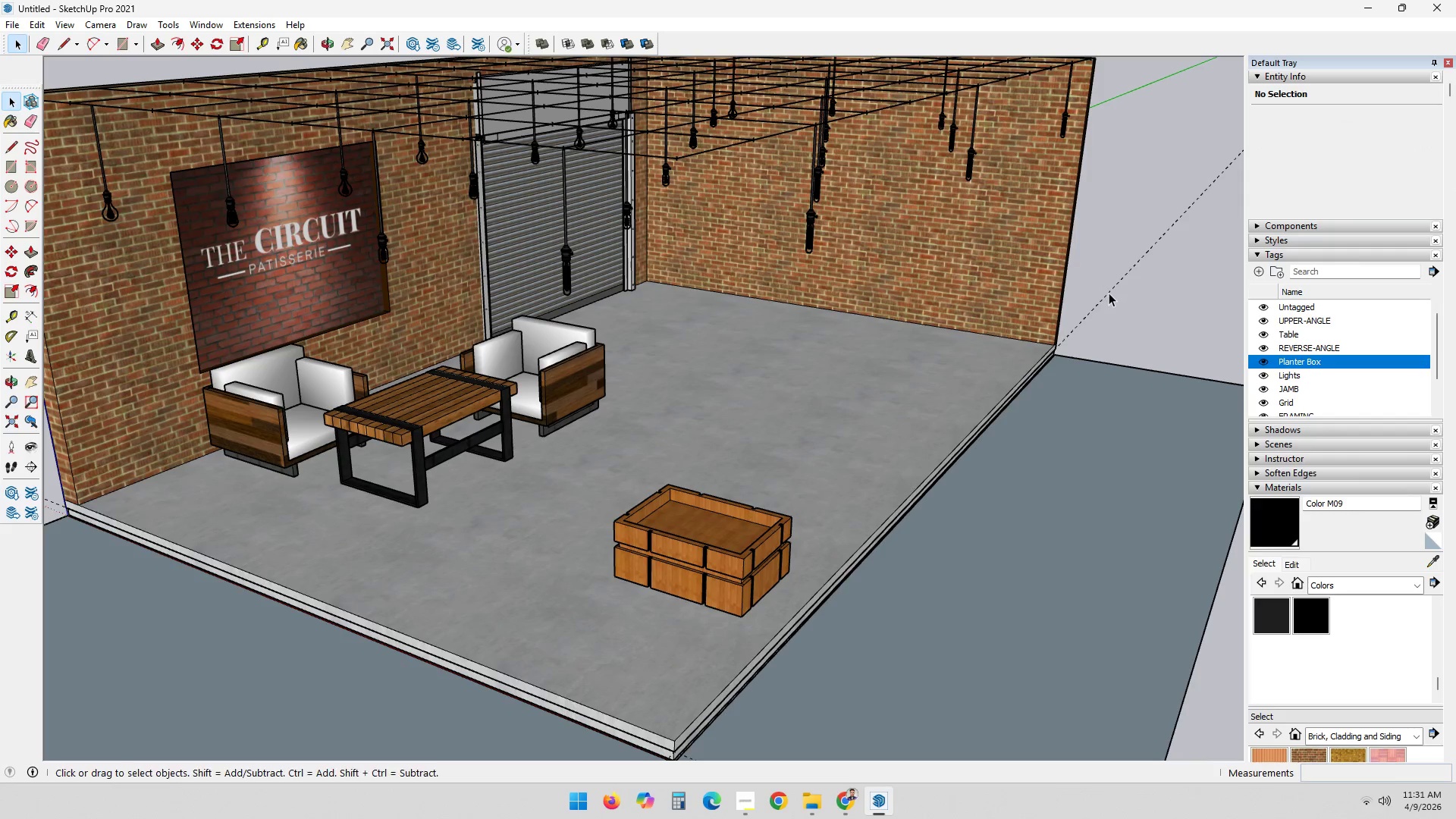 
triple_click([1109, 293])
 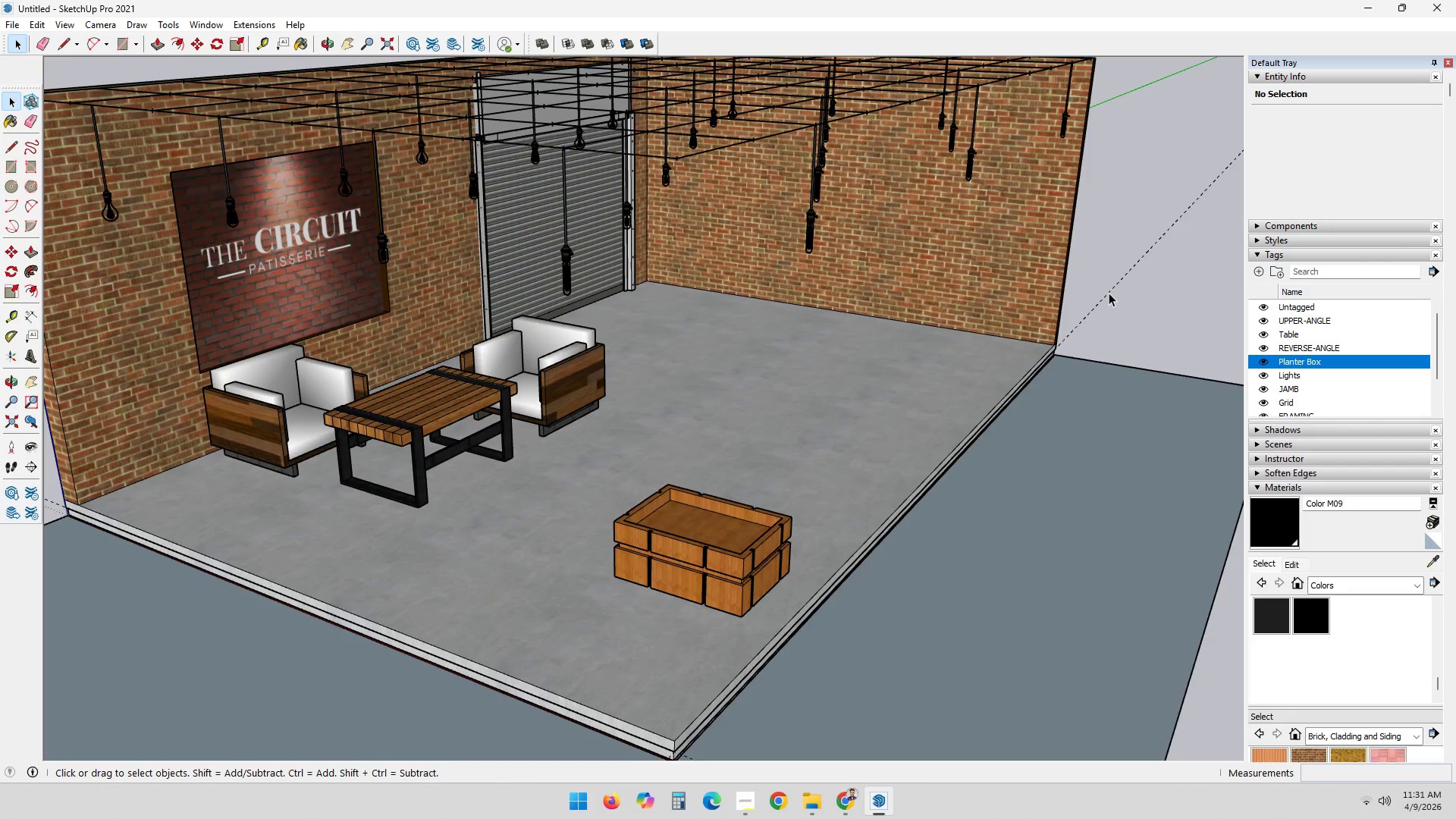 
triple_click([1109, 293])
 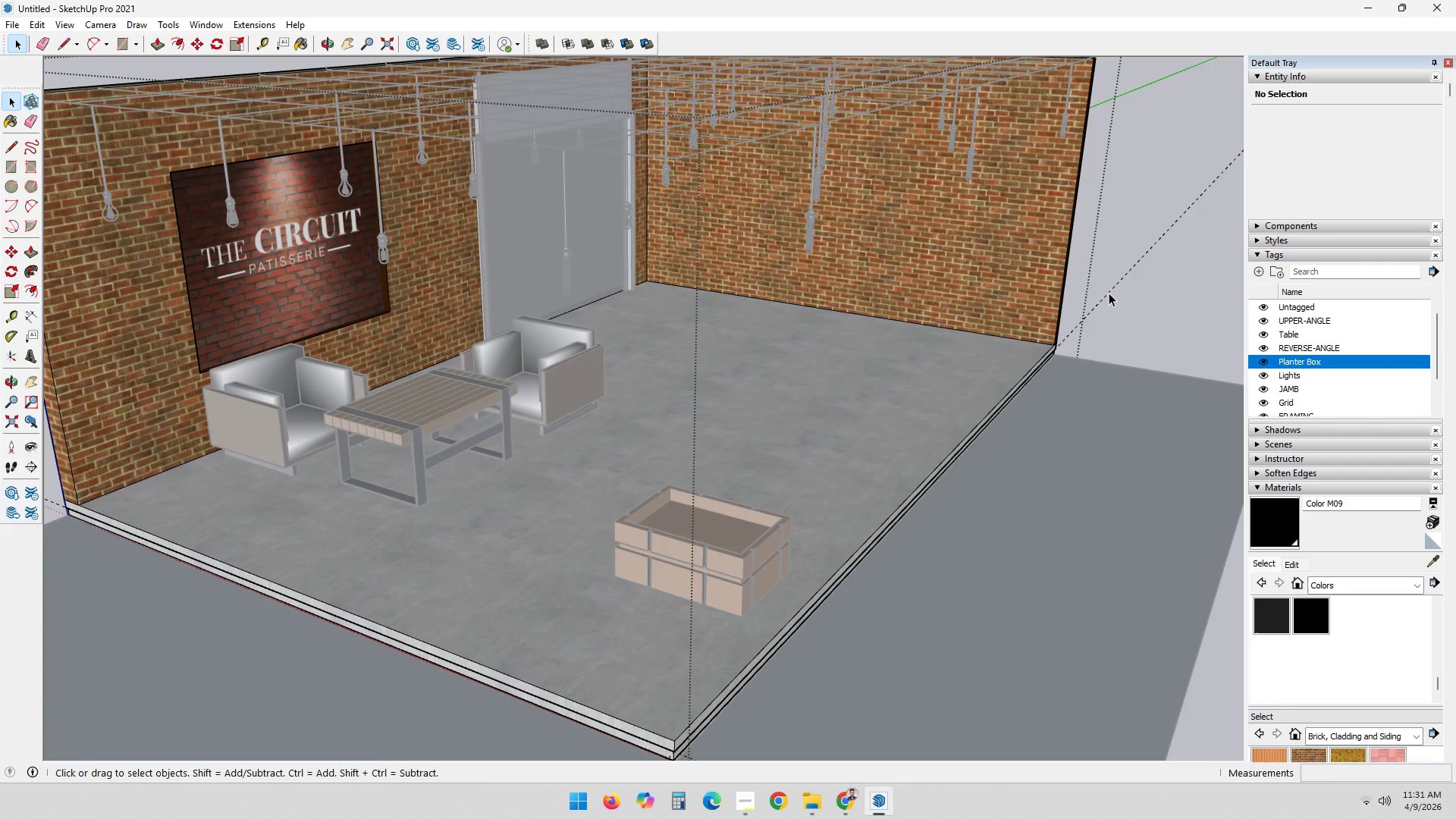 
key(E)
 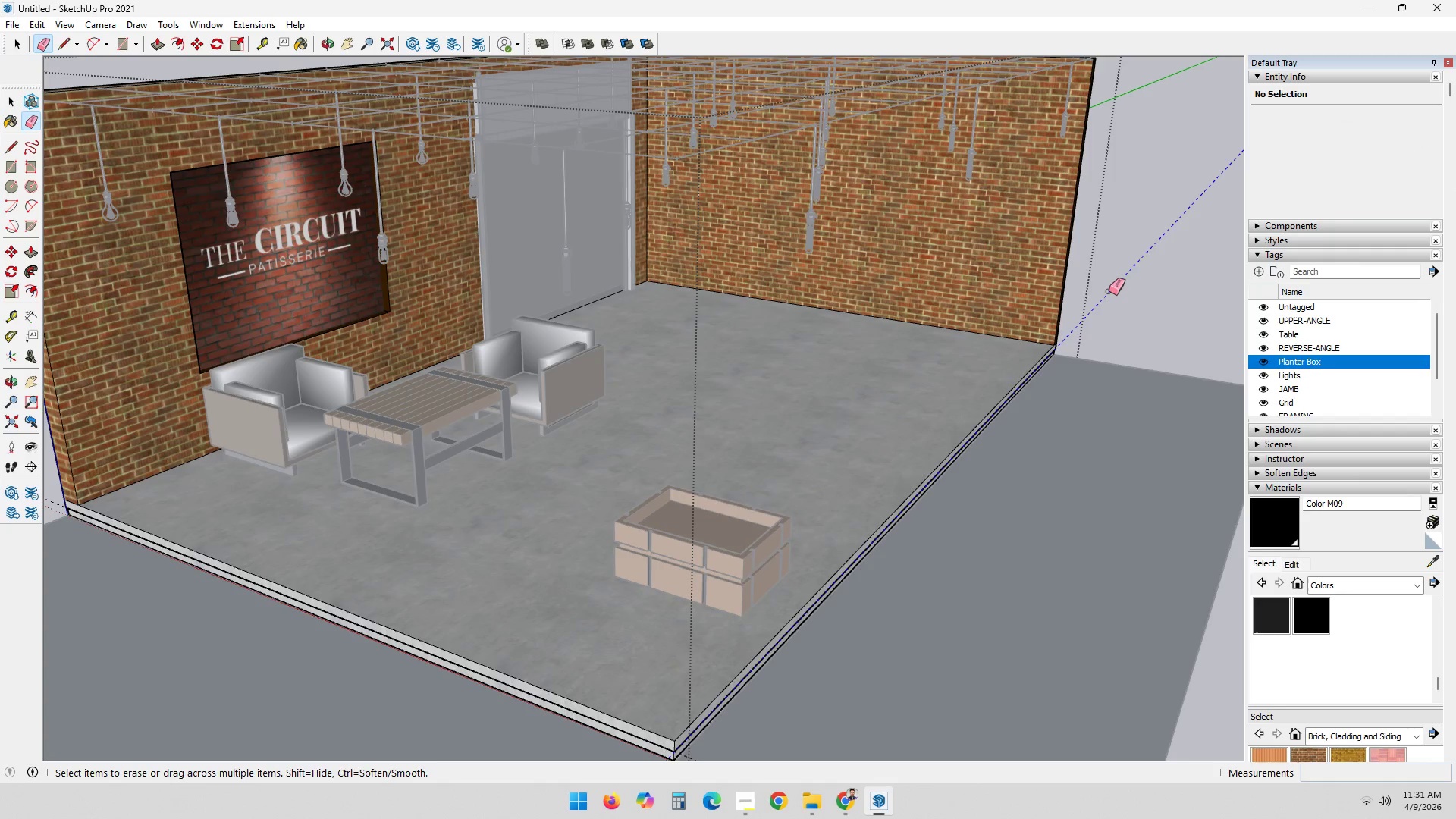 
left_click([1109, 291])
 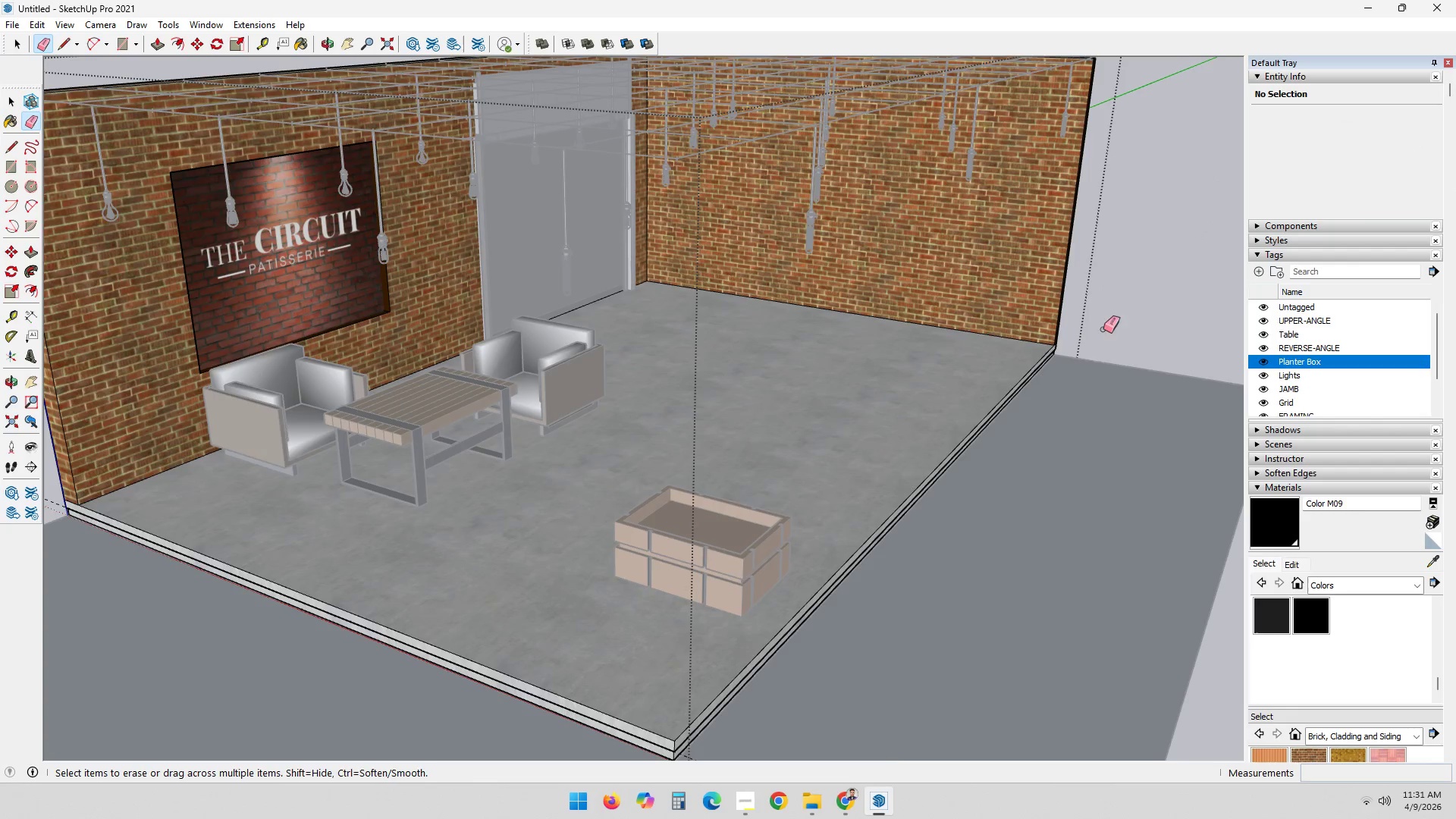 
scroll: coordinate [910, 504], scroll_direction: down, amount: 2.0
 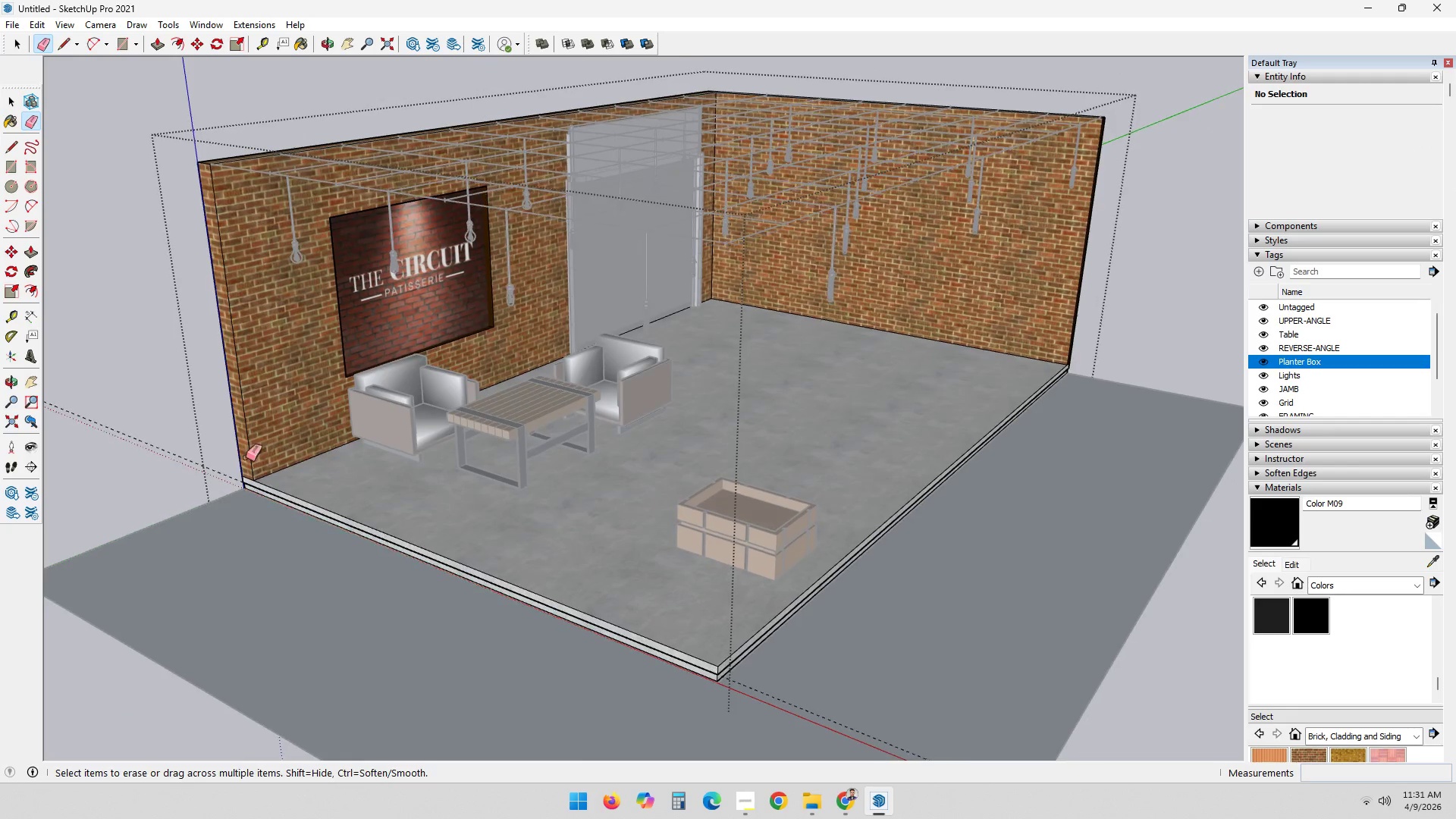 
key(E)
 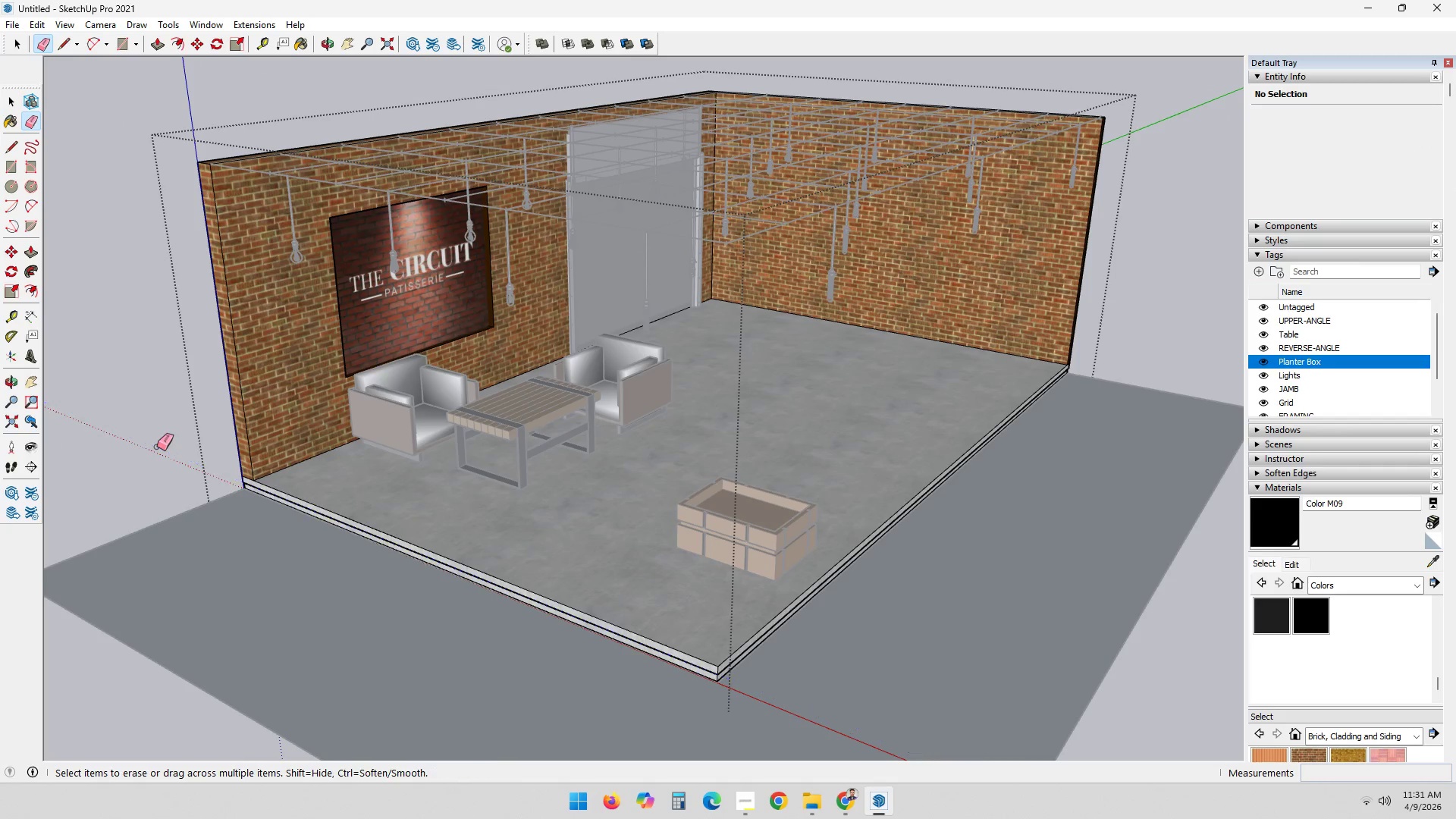 
key(Space)
 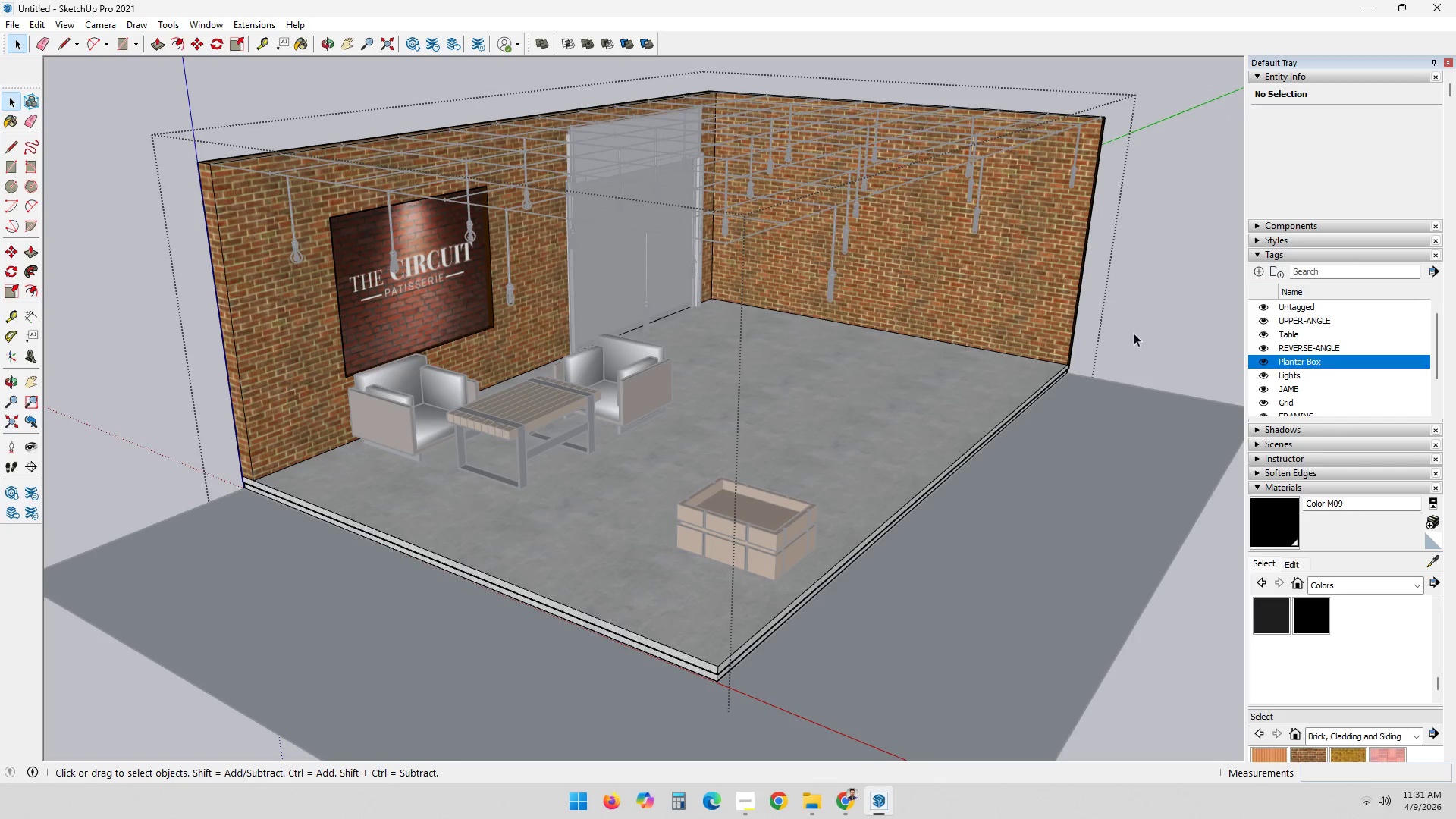 
left_click([1117, 294])
 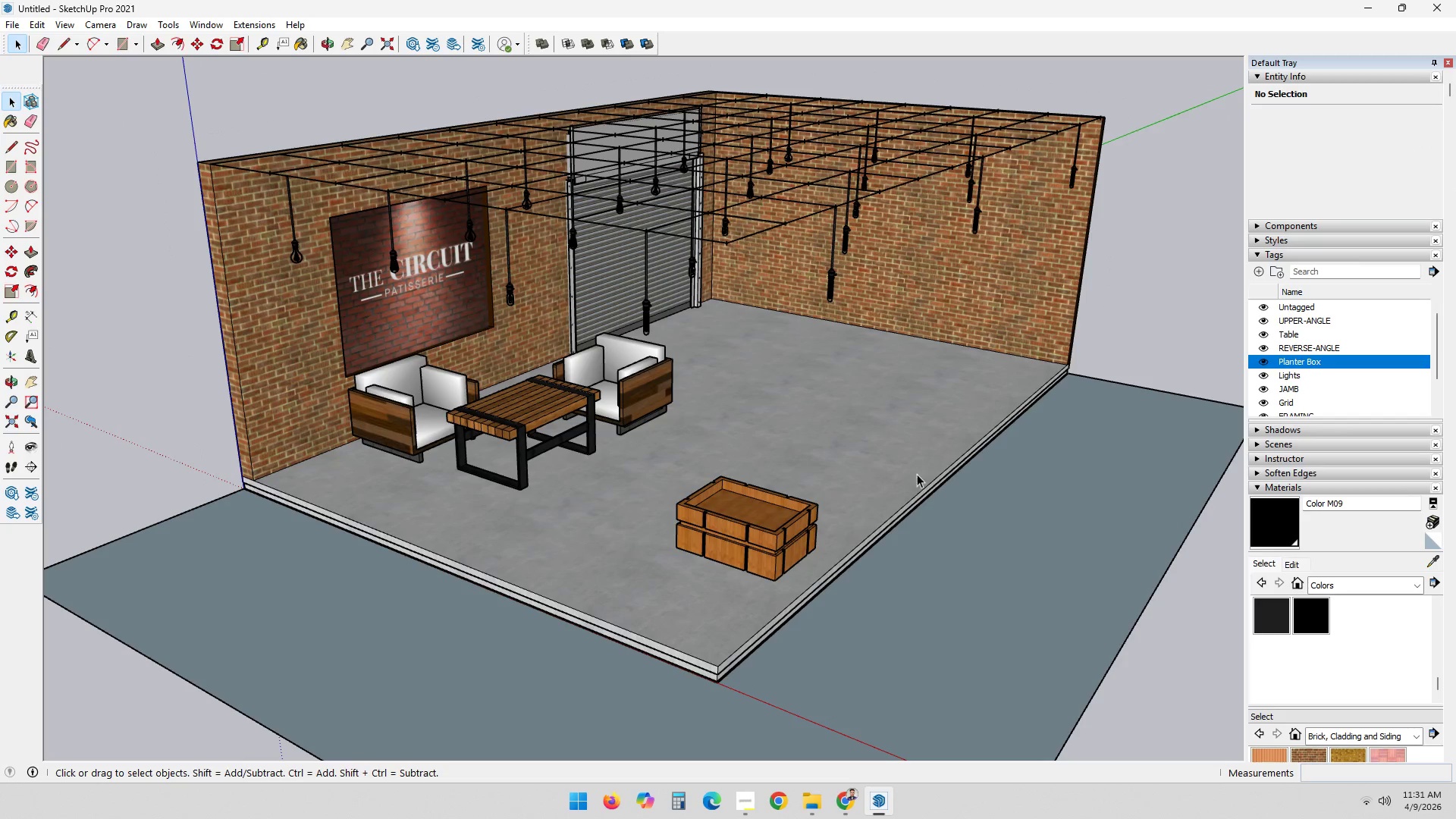 
scroll: coordinate [874, 547], scroll_direction: down, amount: 2.0
 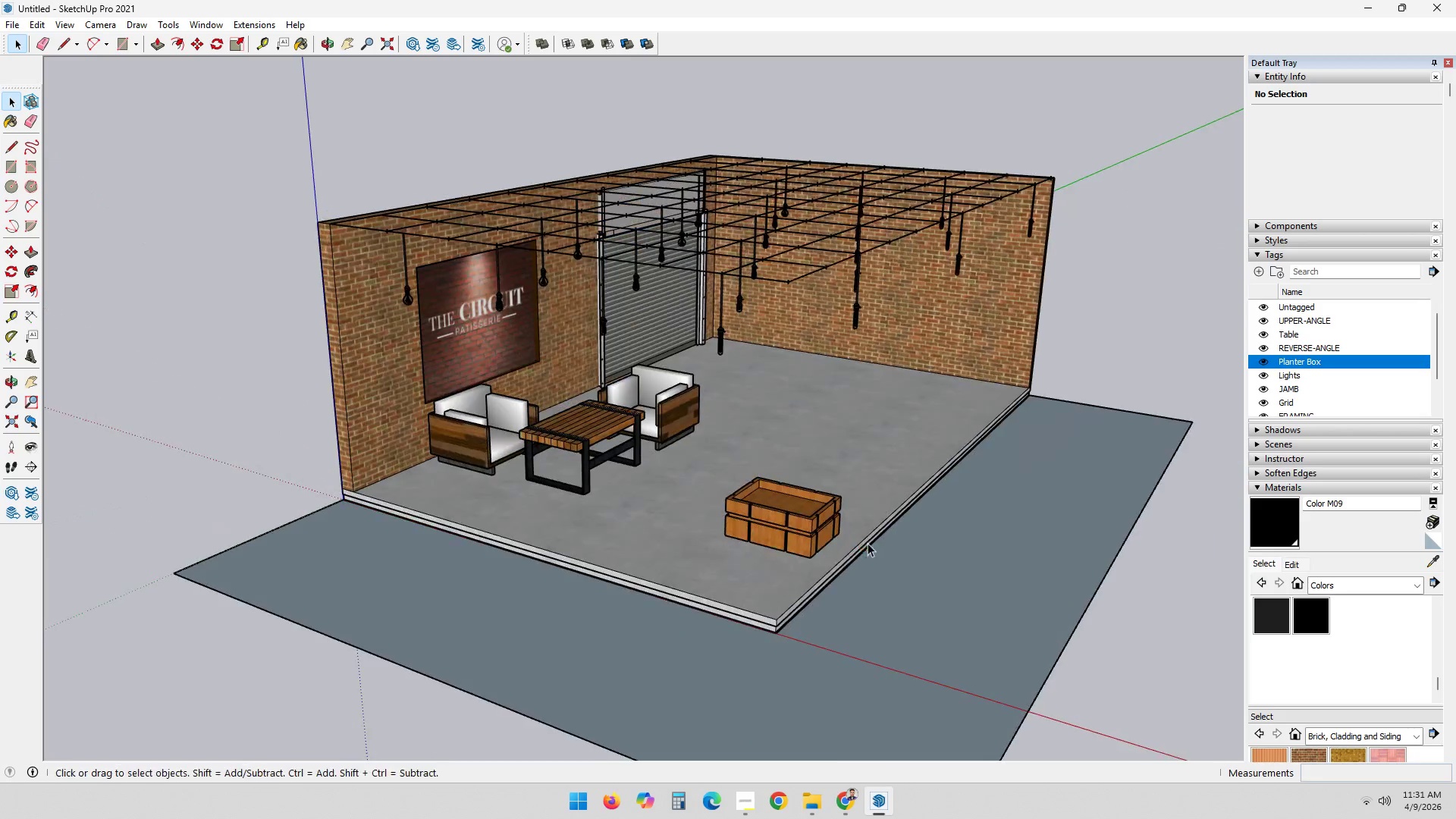 
double_click([821, 520])
 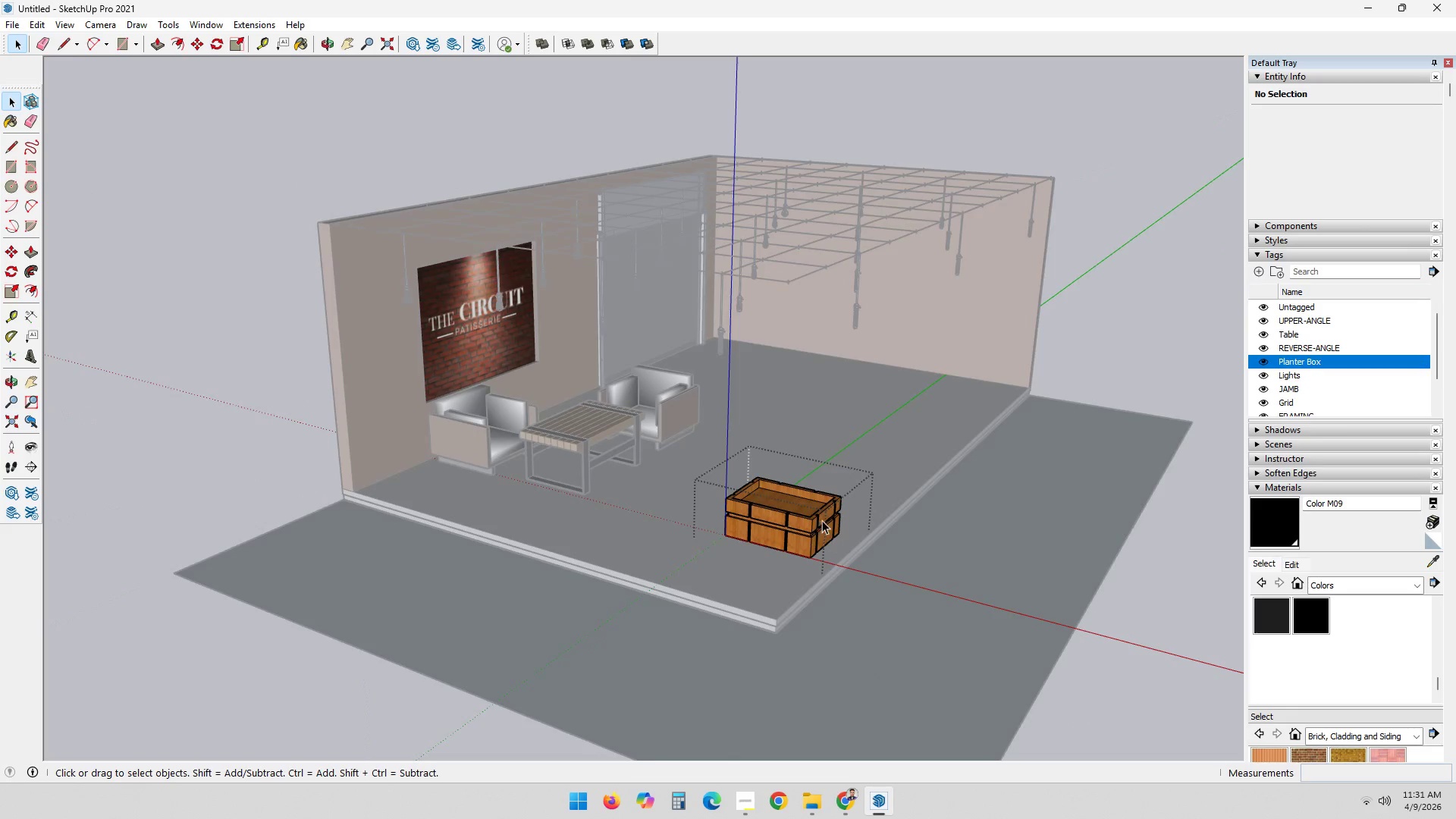 
left_click([799, 513])
 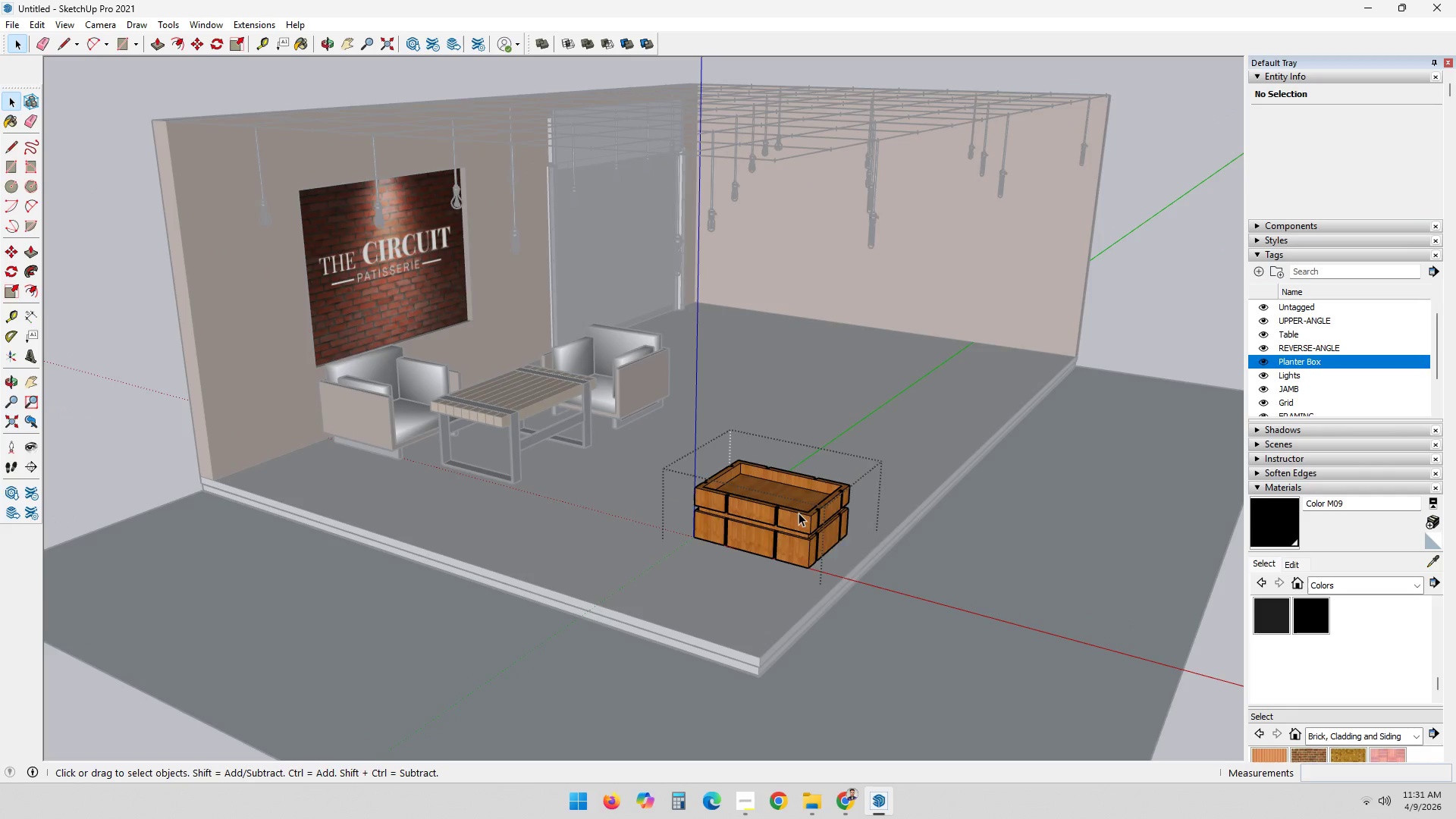 
right_click([799, 513])
 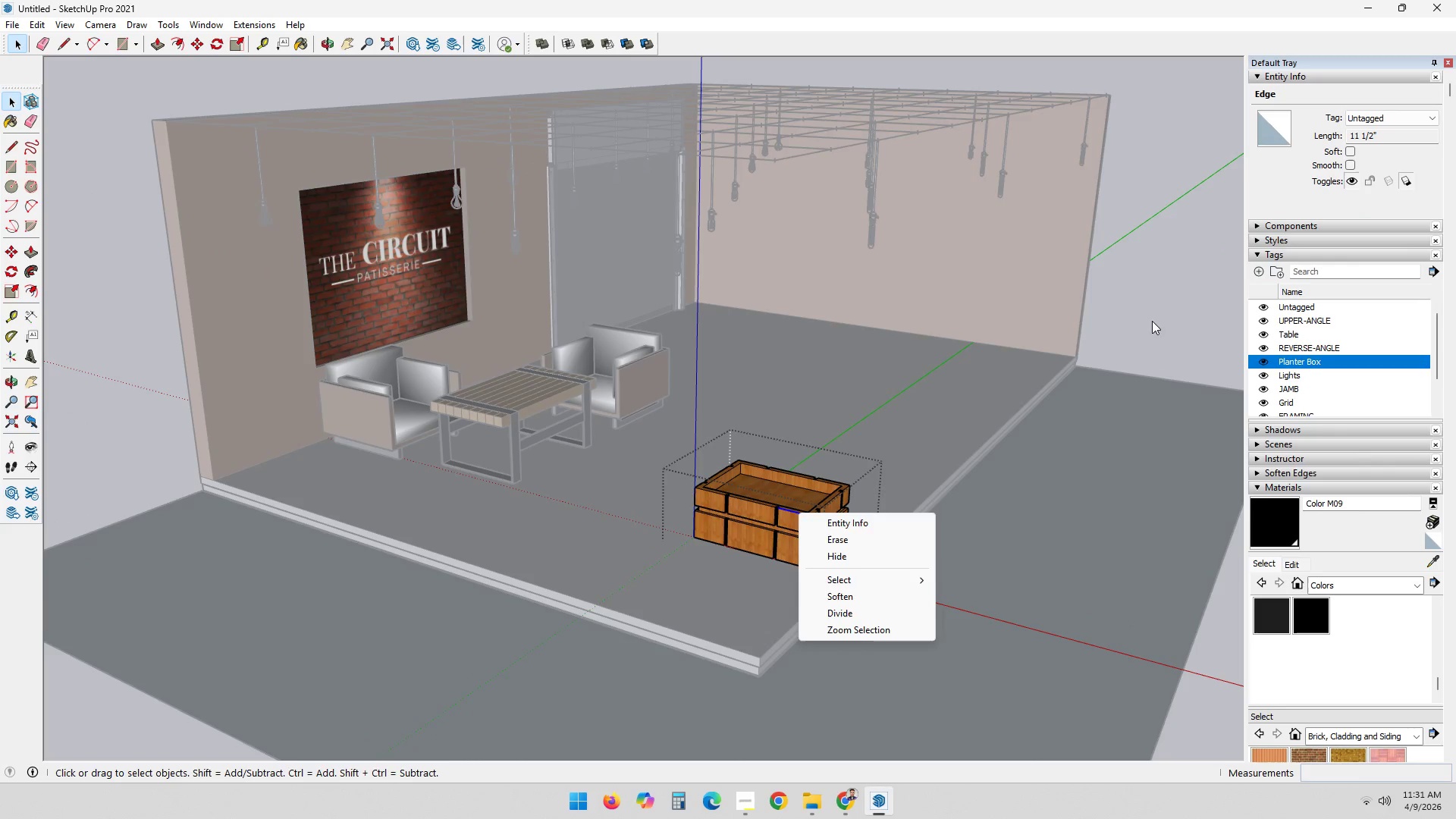 
scroll: coordinate [815, 532], scroll_direction: up, amount: 3.0
 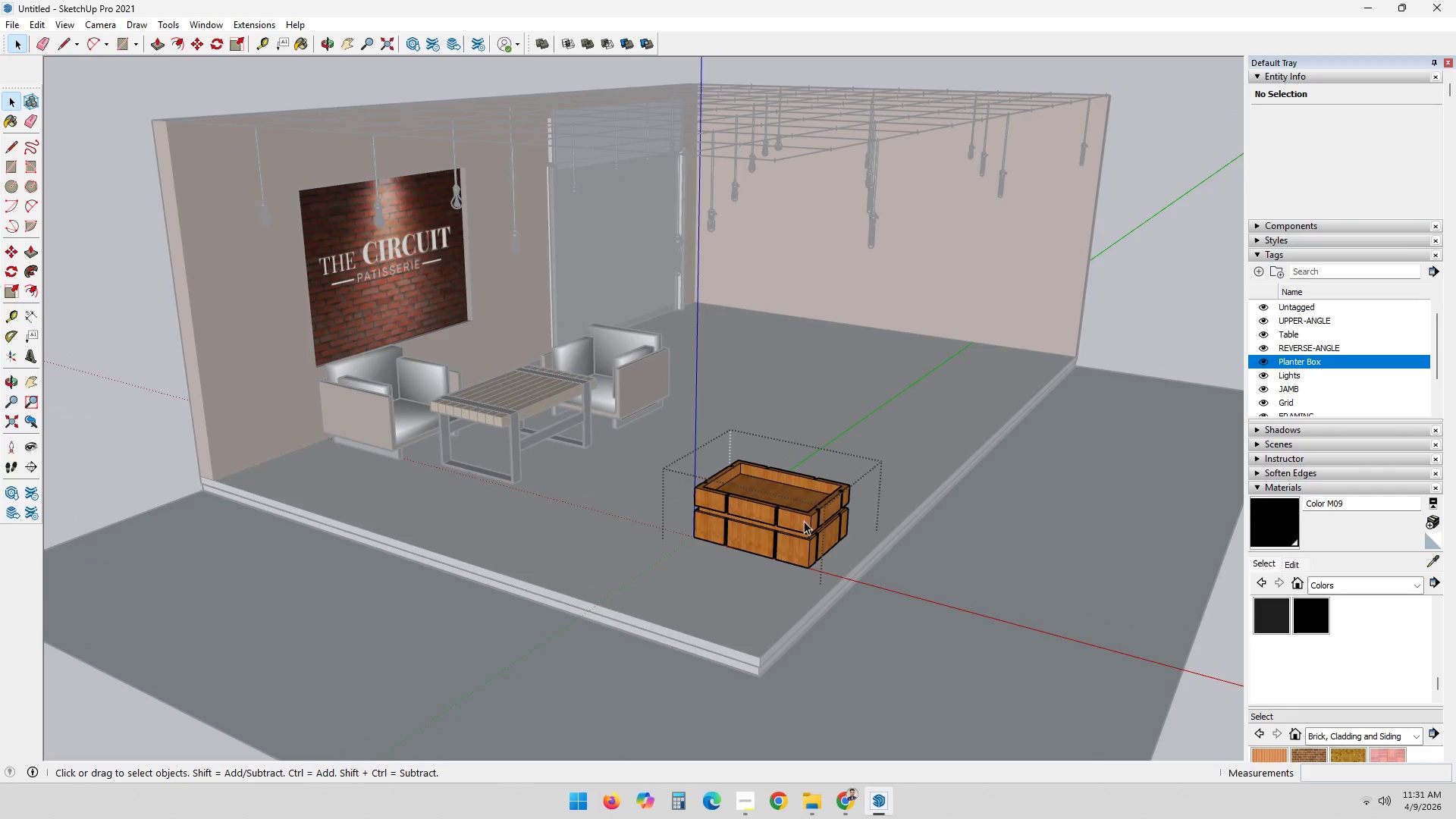 
double_click([1164, 296])
 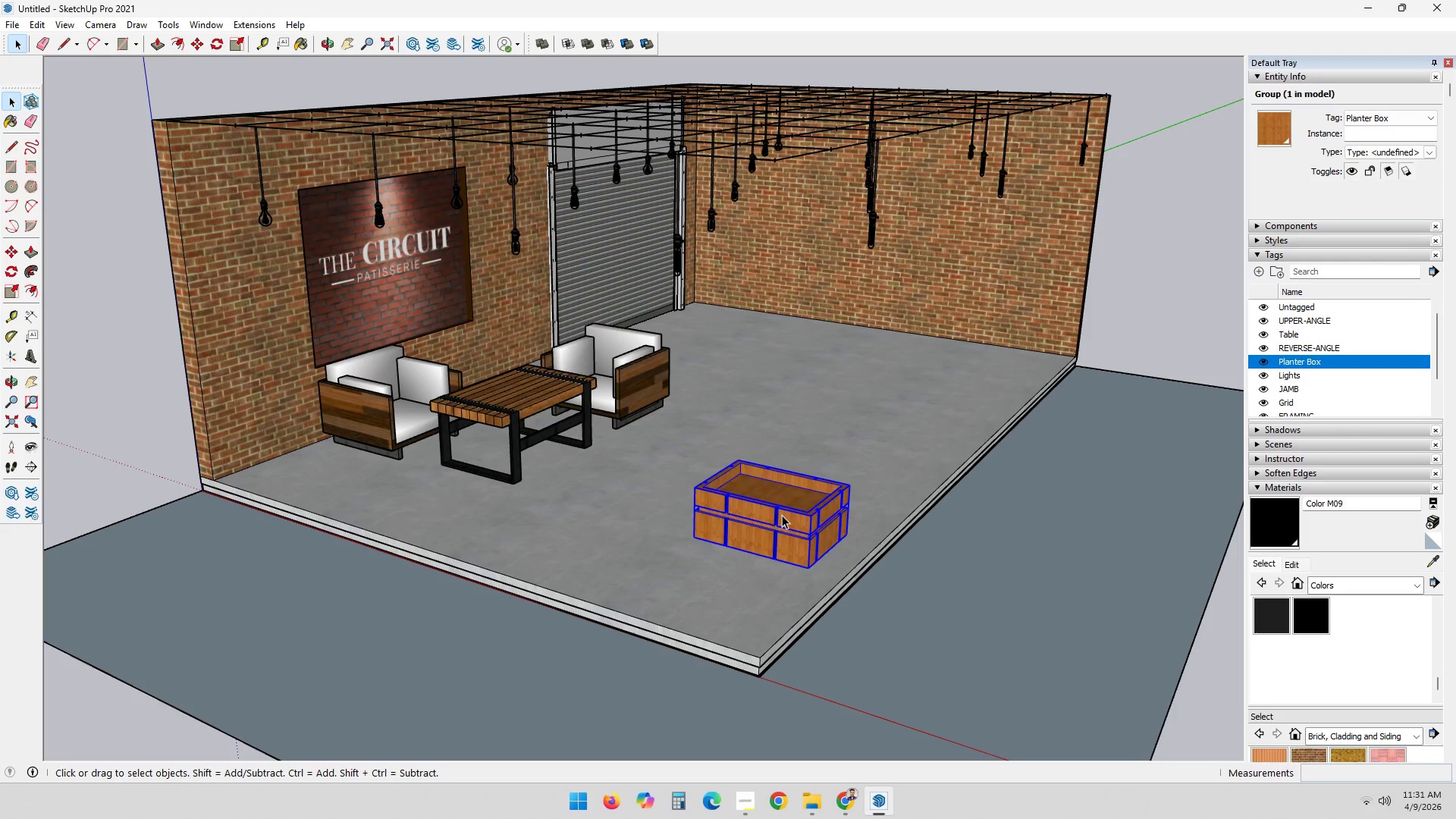 
right_click([782, 515])
 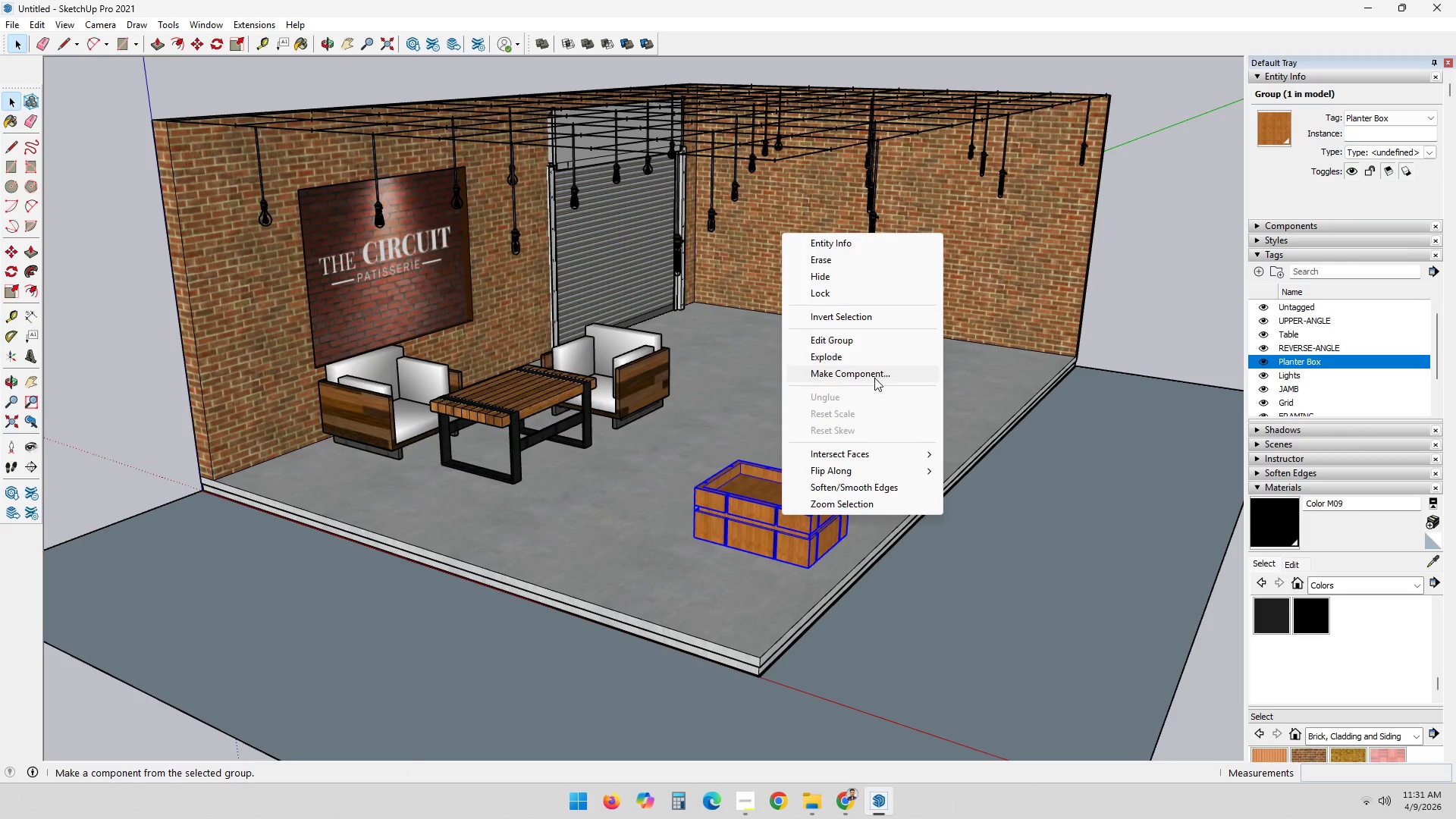 
left_click([874, 374])
 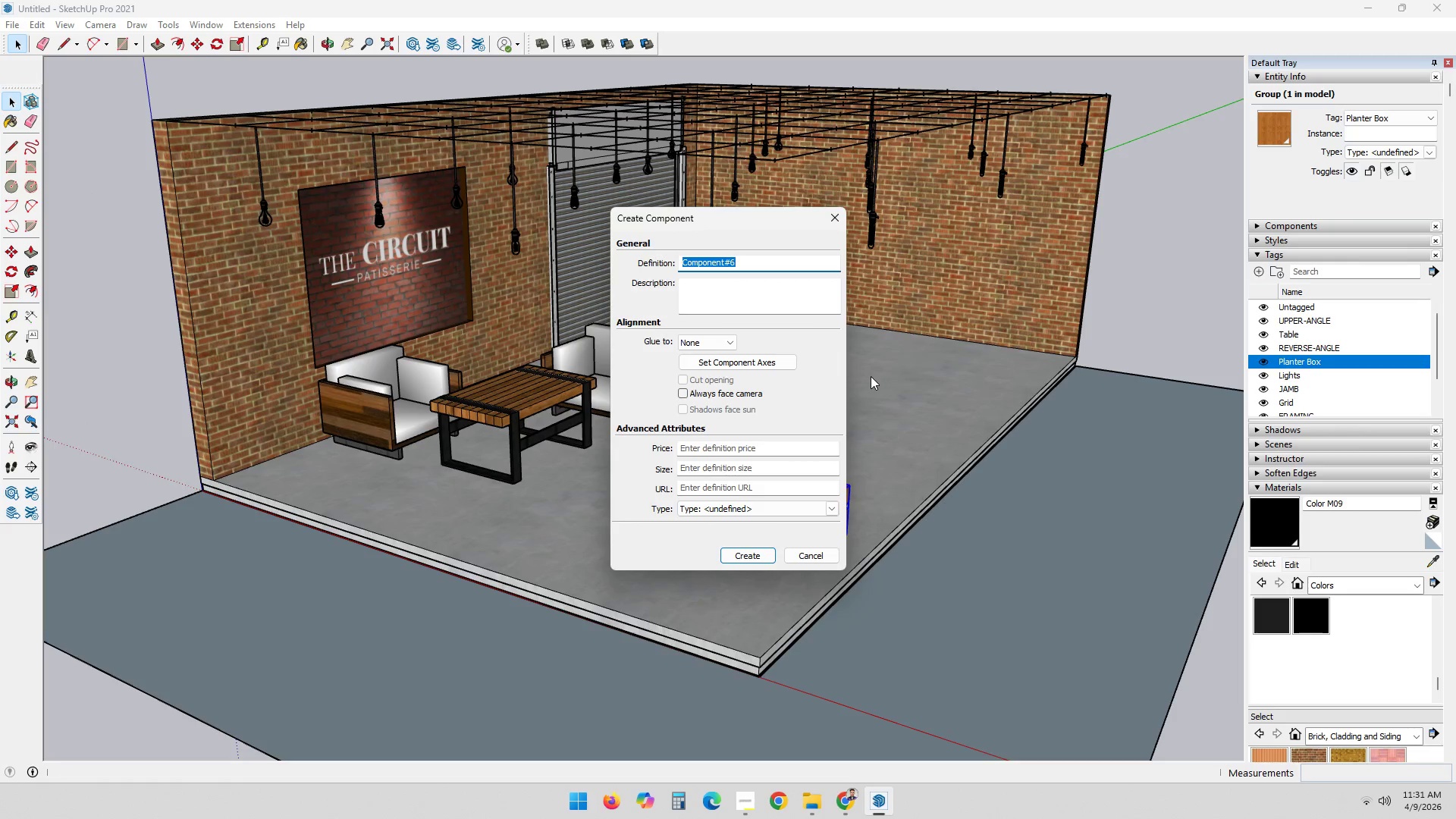 
type(Planter Box)
 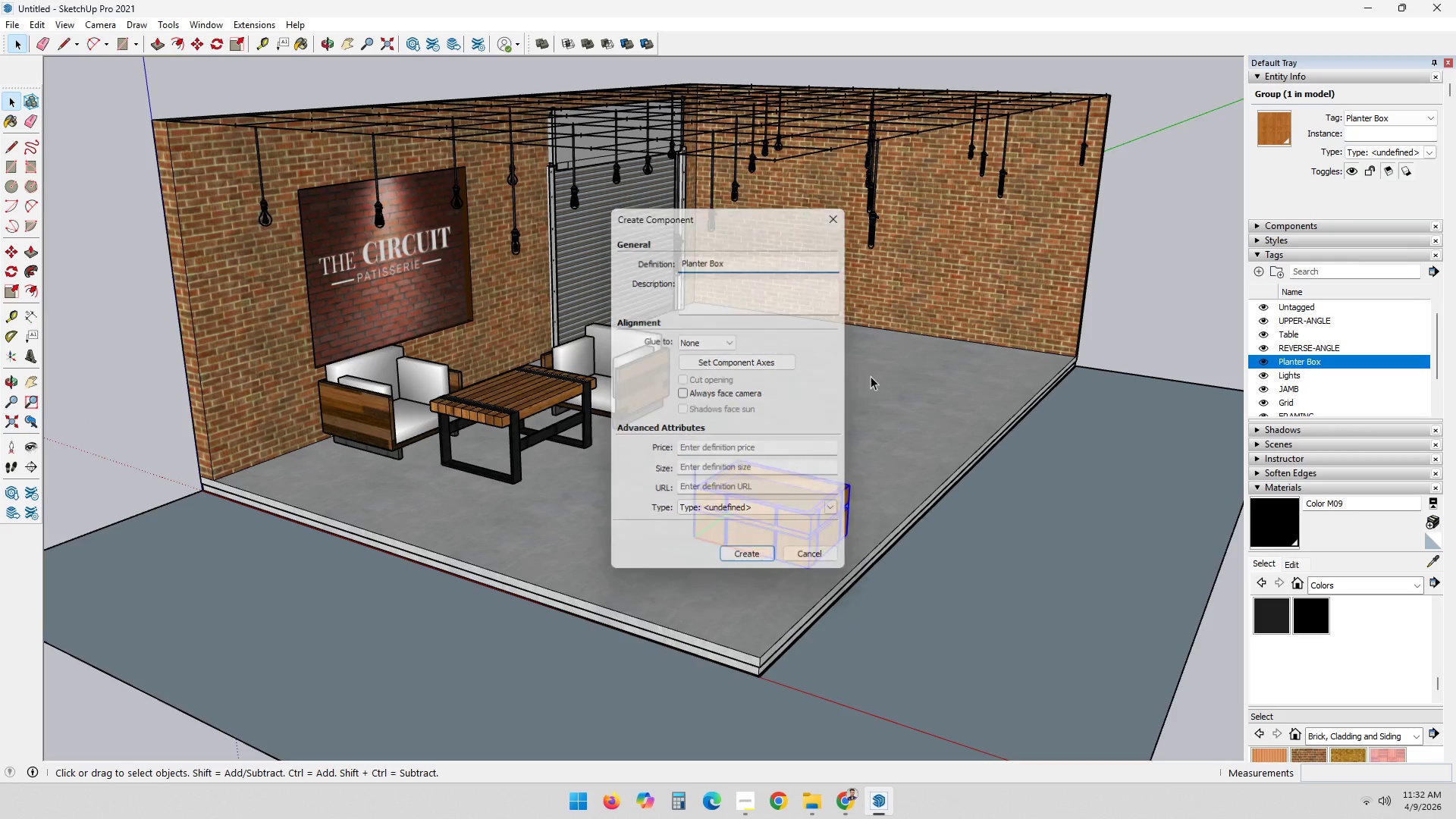 
key(Enter)
 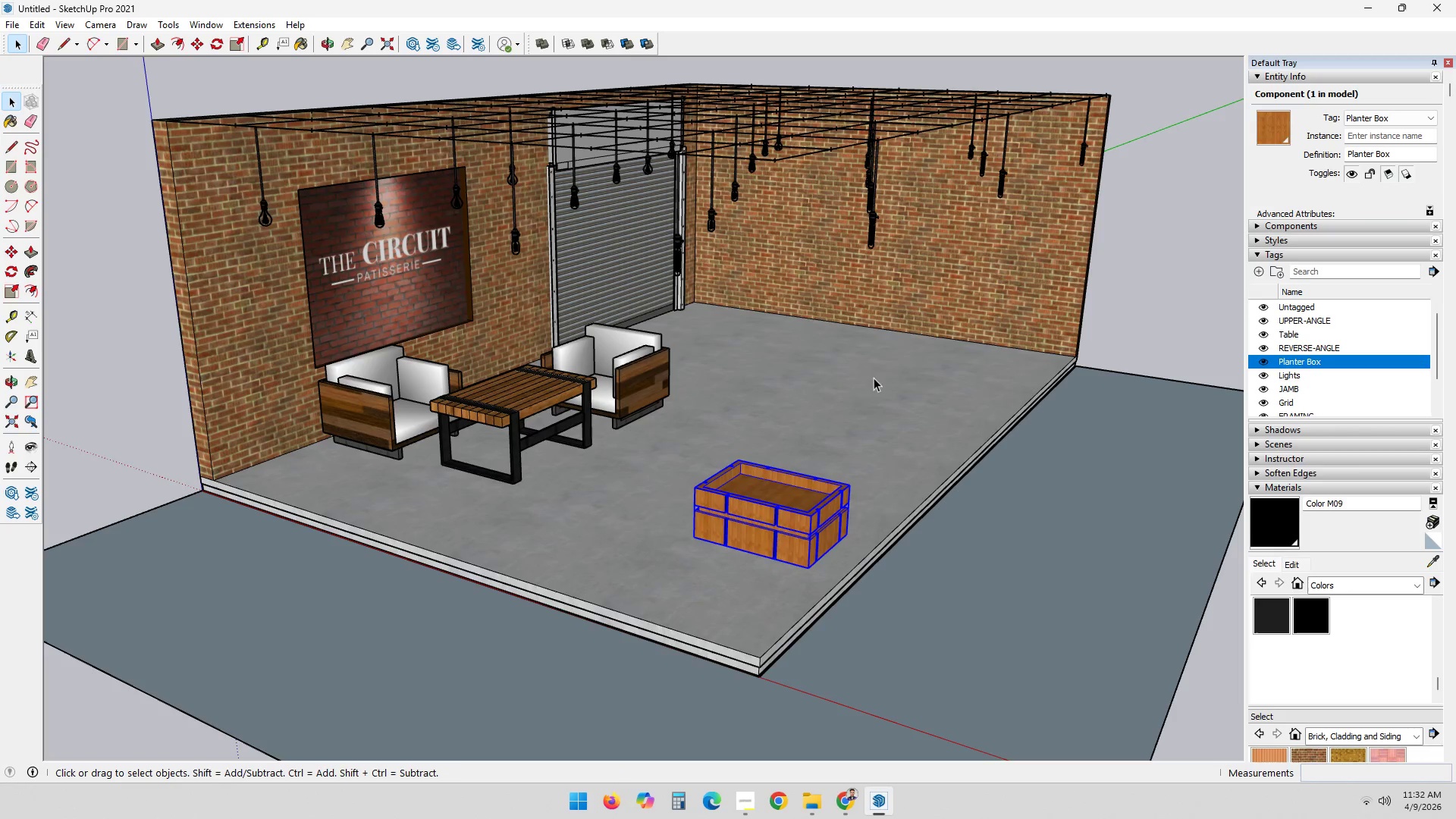 
scroll: coordinate [778, 588], scroll_direction: up, amount: 3.0
 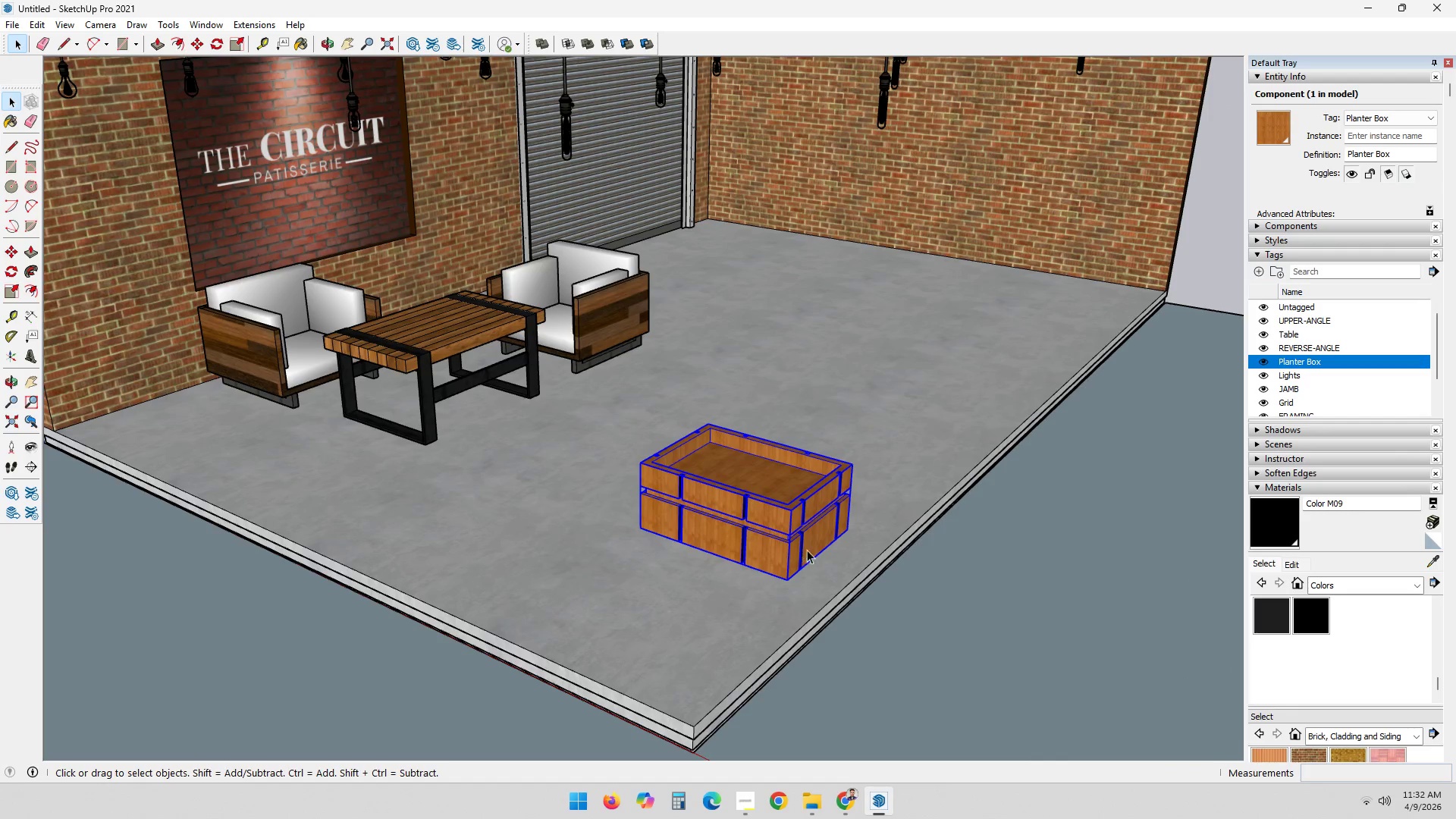 
key(Q)
 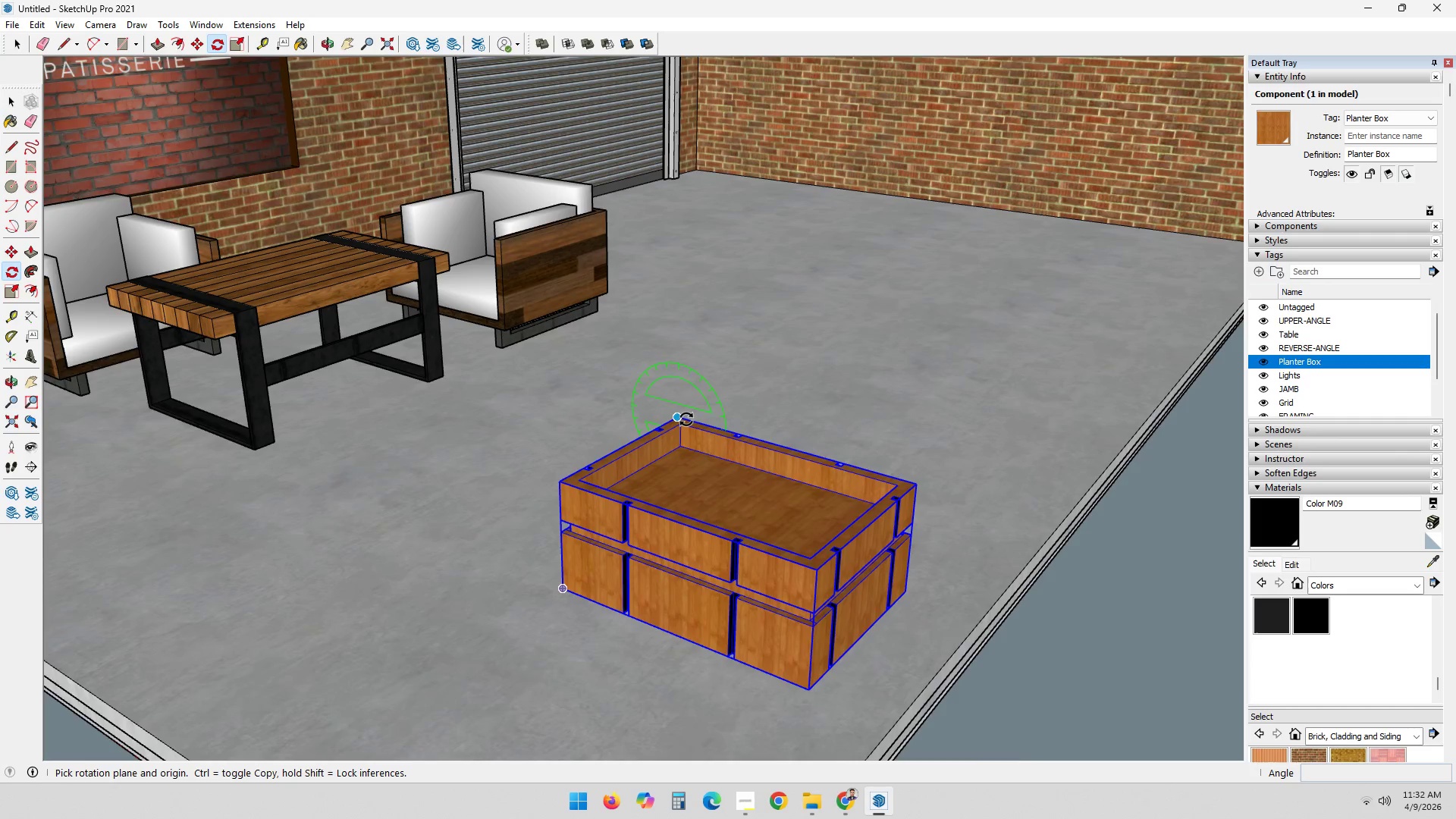 
scroll: coordinate [686, 419], scroll_direction: up, amount: 6.0
 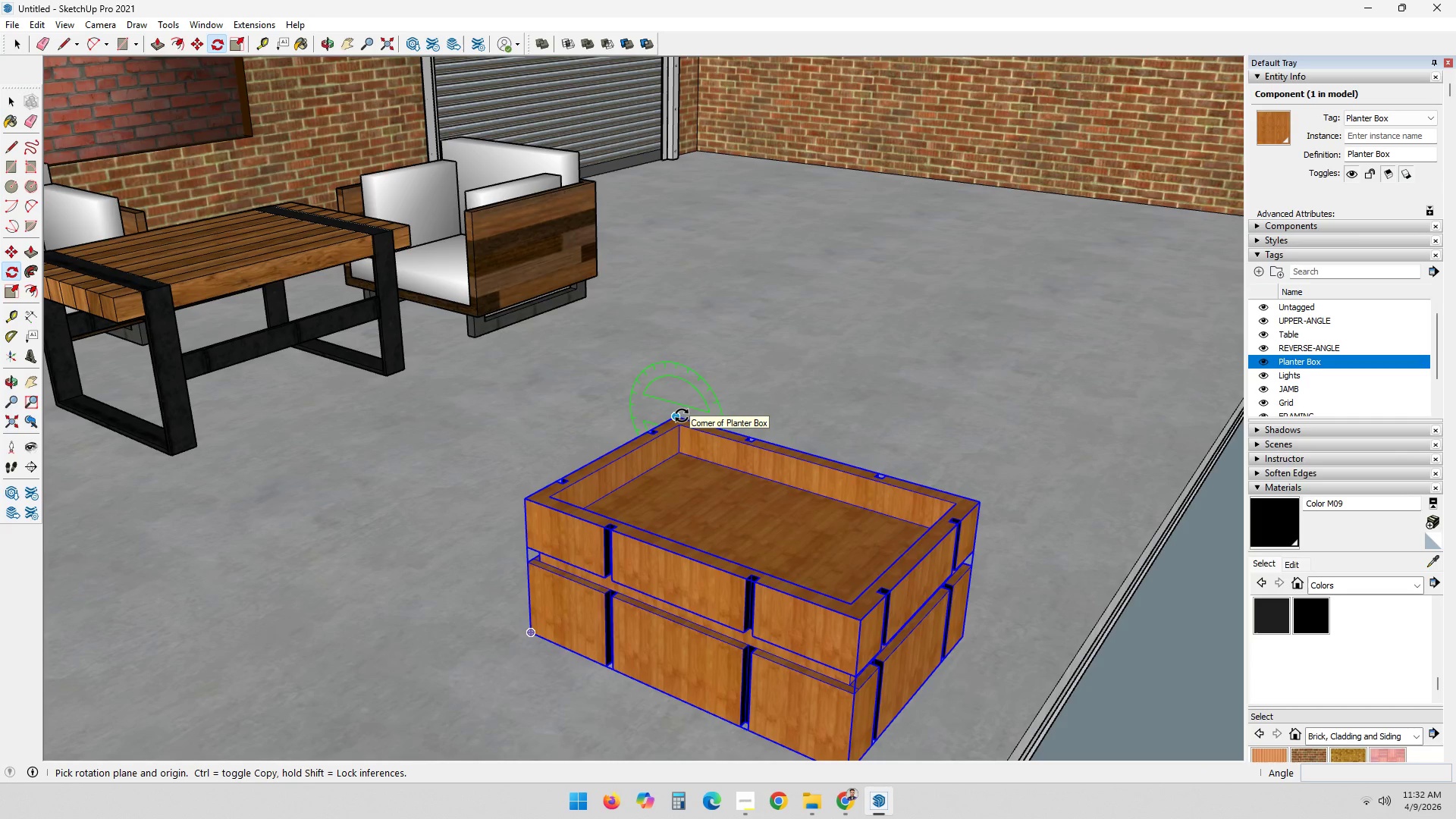 
key(ArrowDown)
 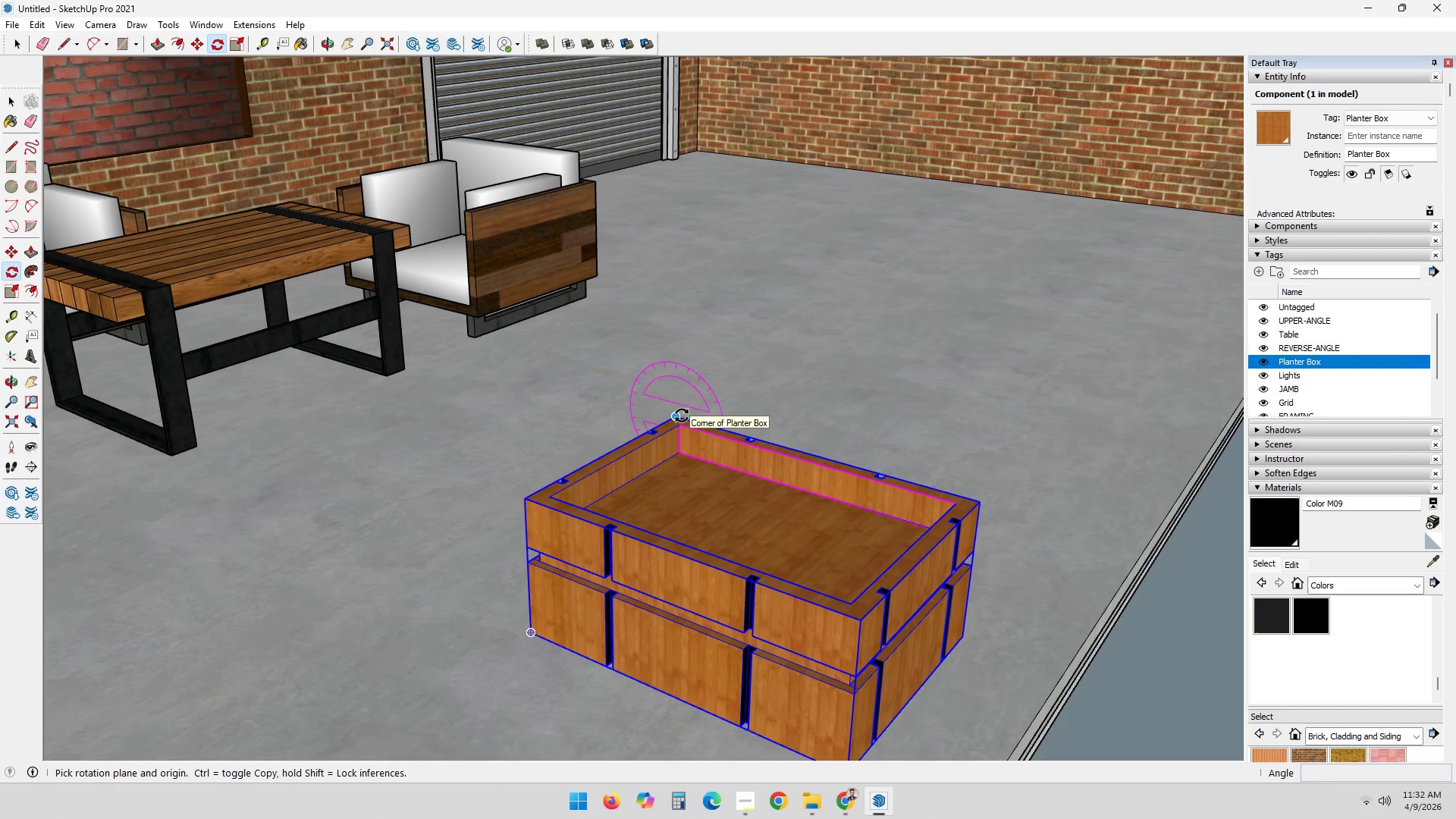 
key(ArrowLeft)
 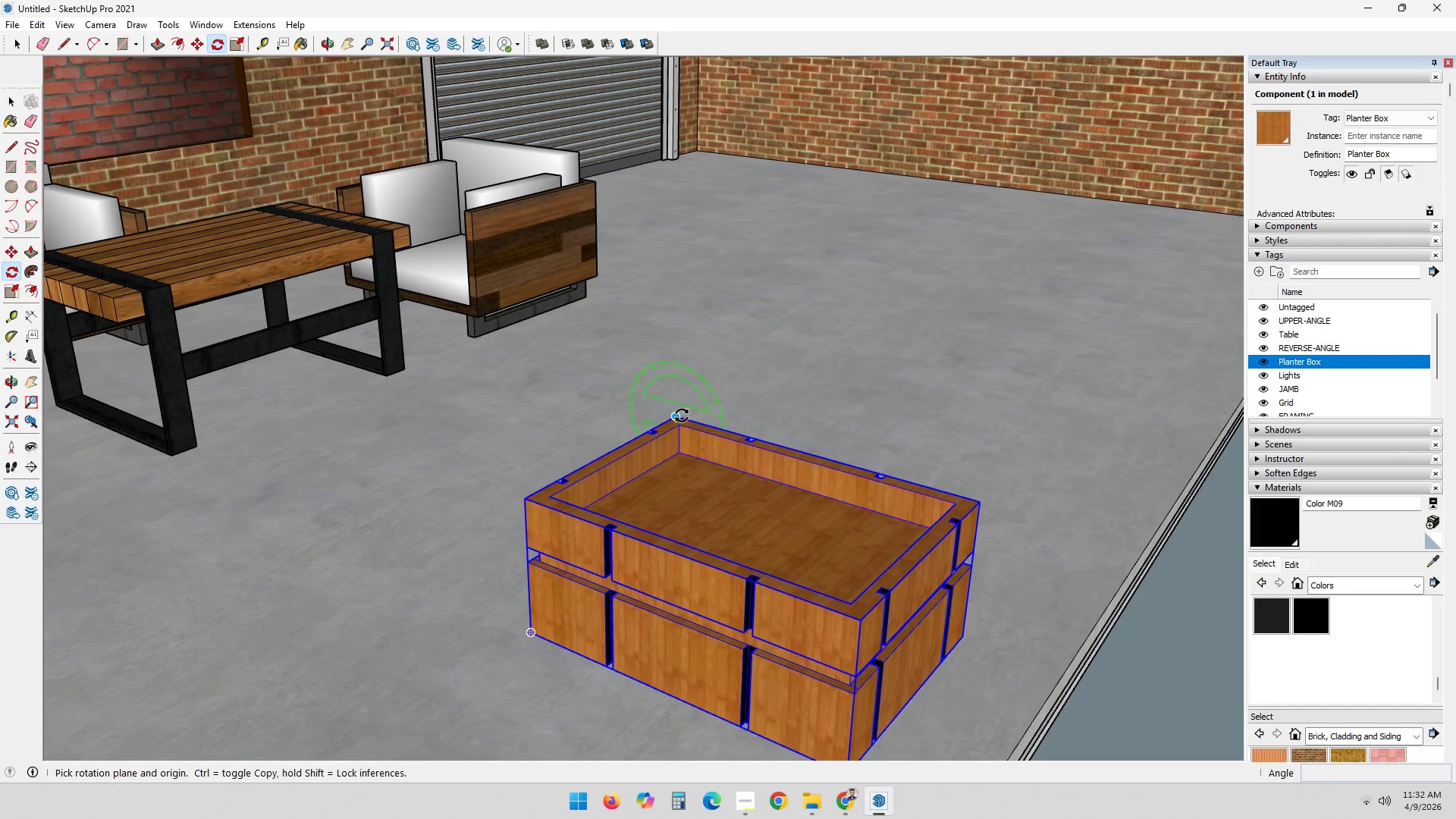 
key(ArrowLeft)
 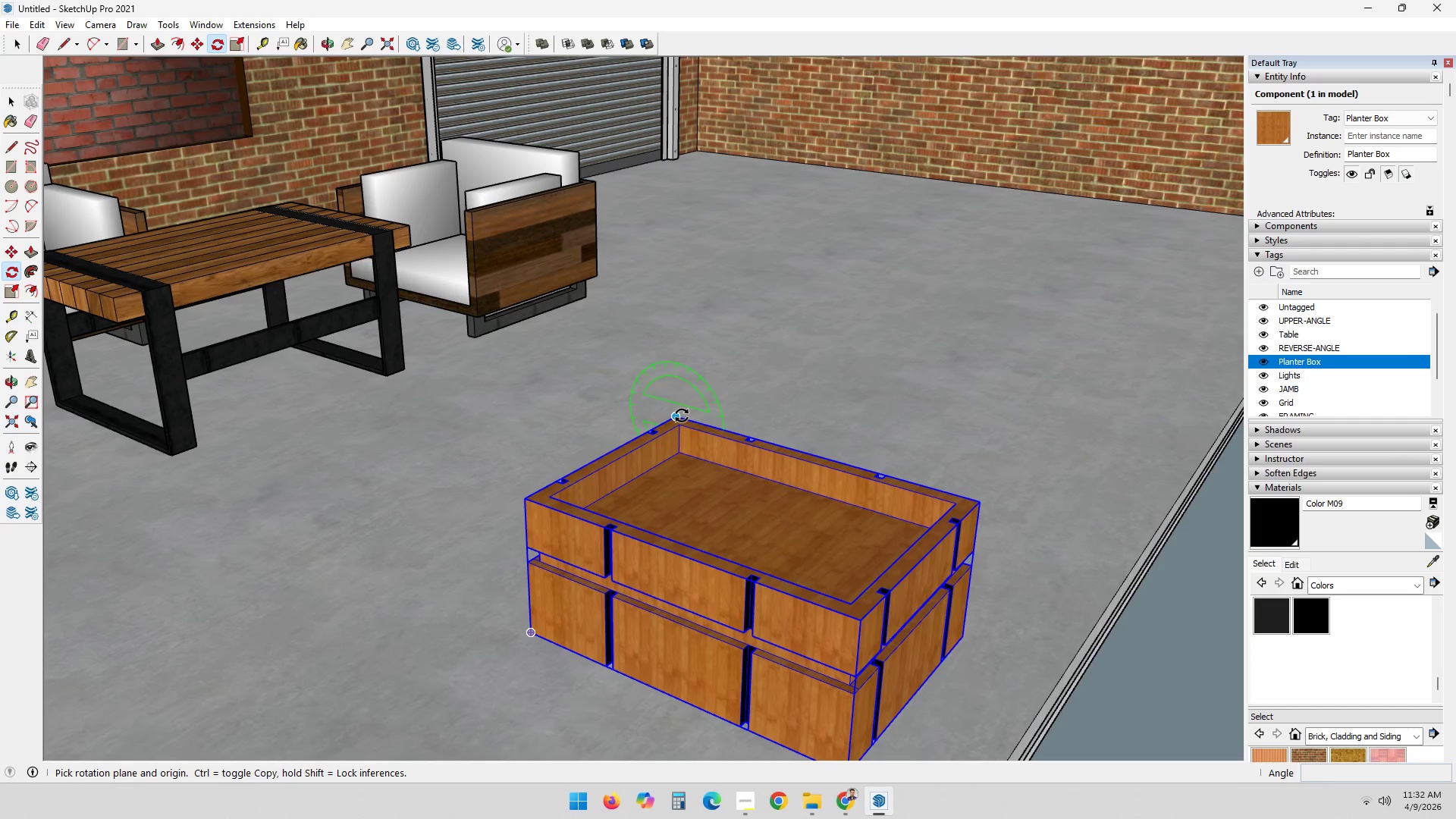 
key(ArrowUp)
 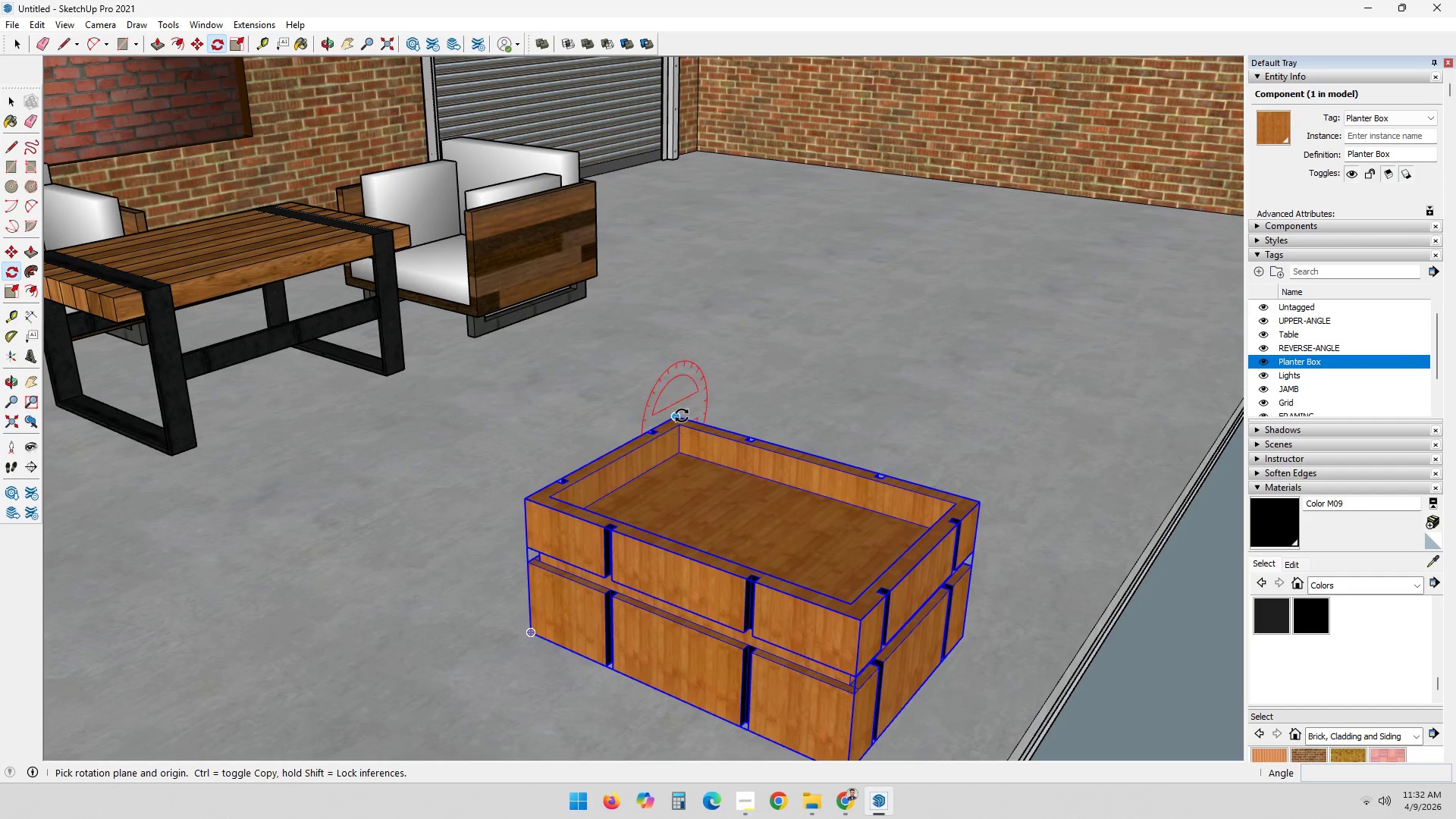 
key(ArrowRight)
 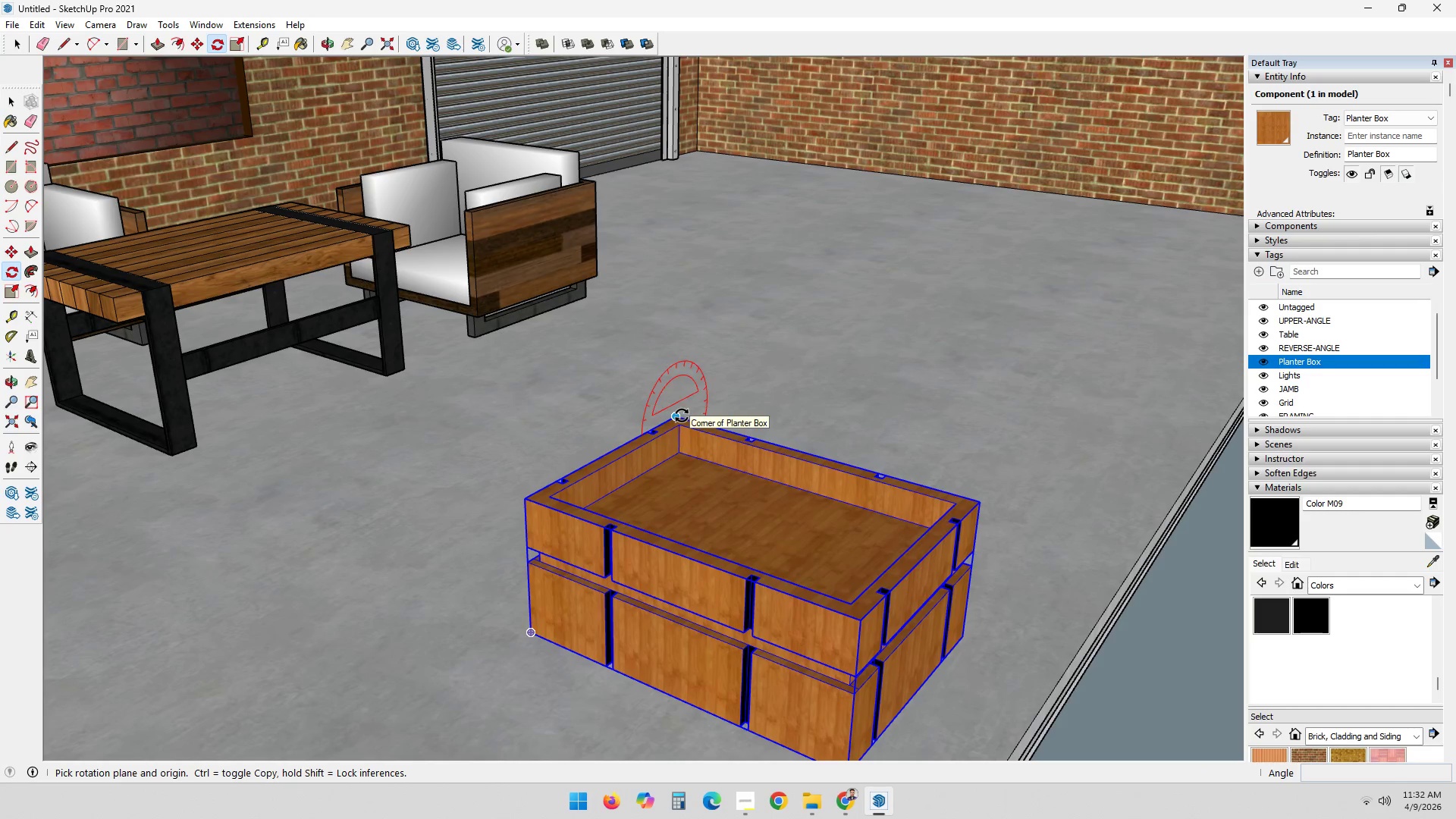 
key(ArrowDown)
 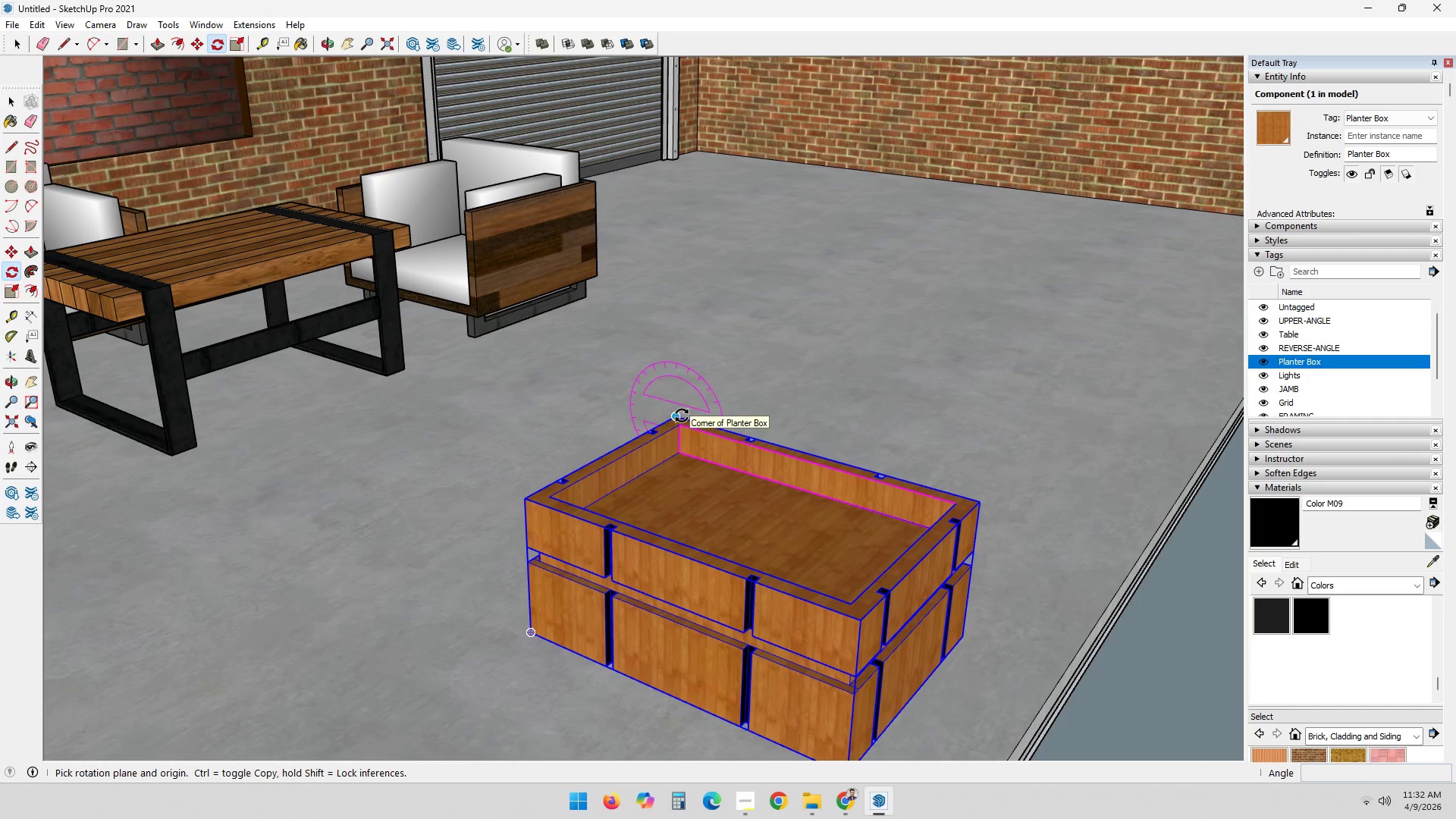 
key(ArrowUp)
 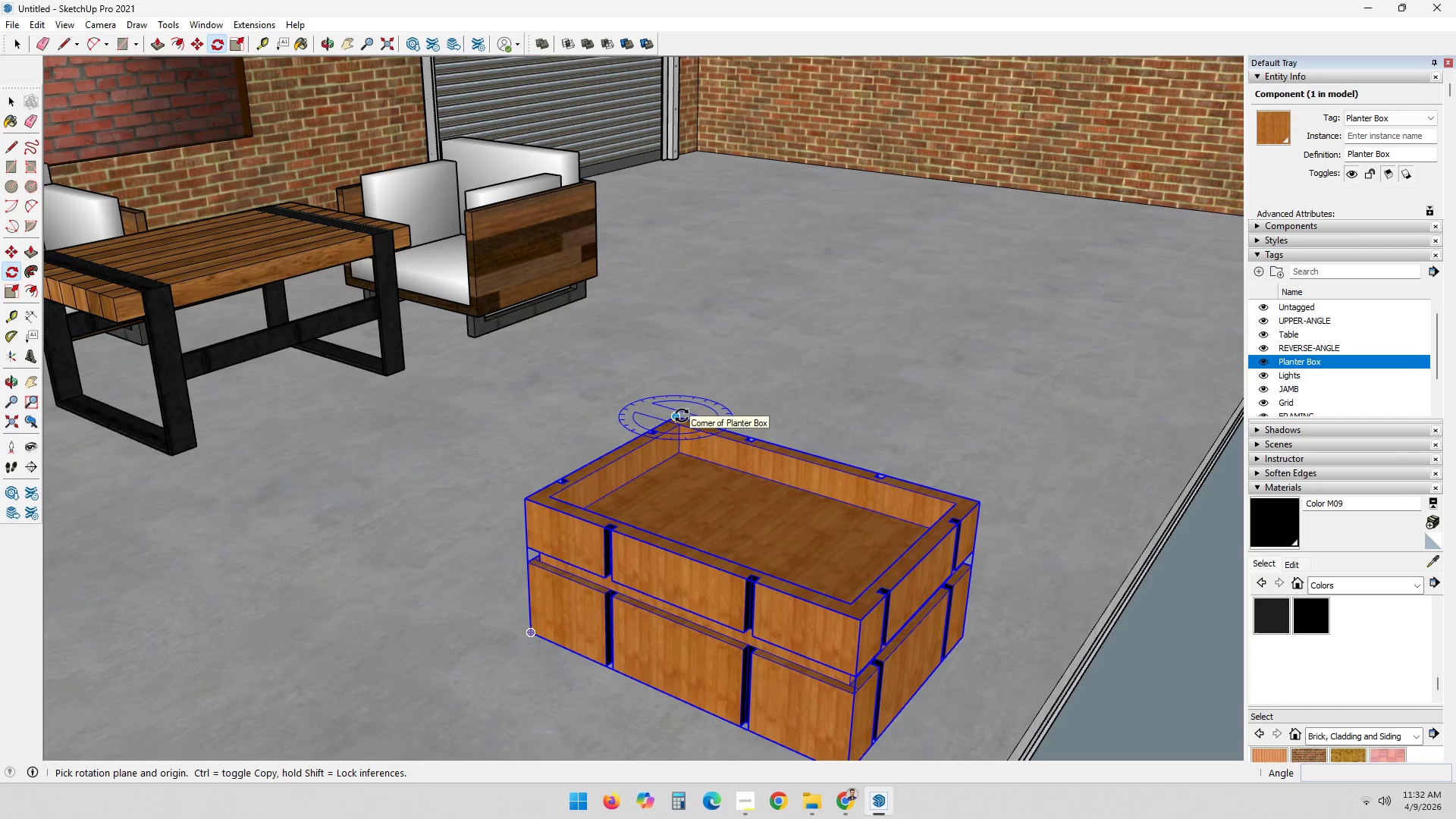 
left_click([682, 416])
 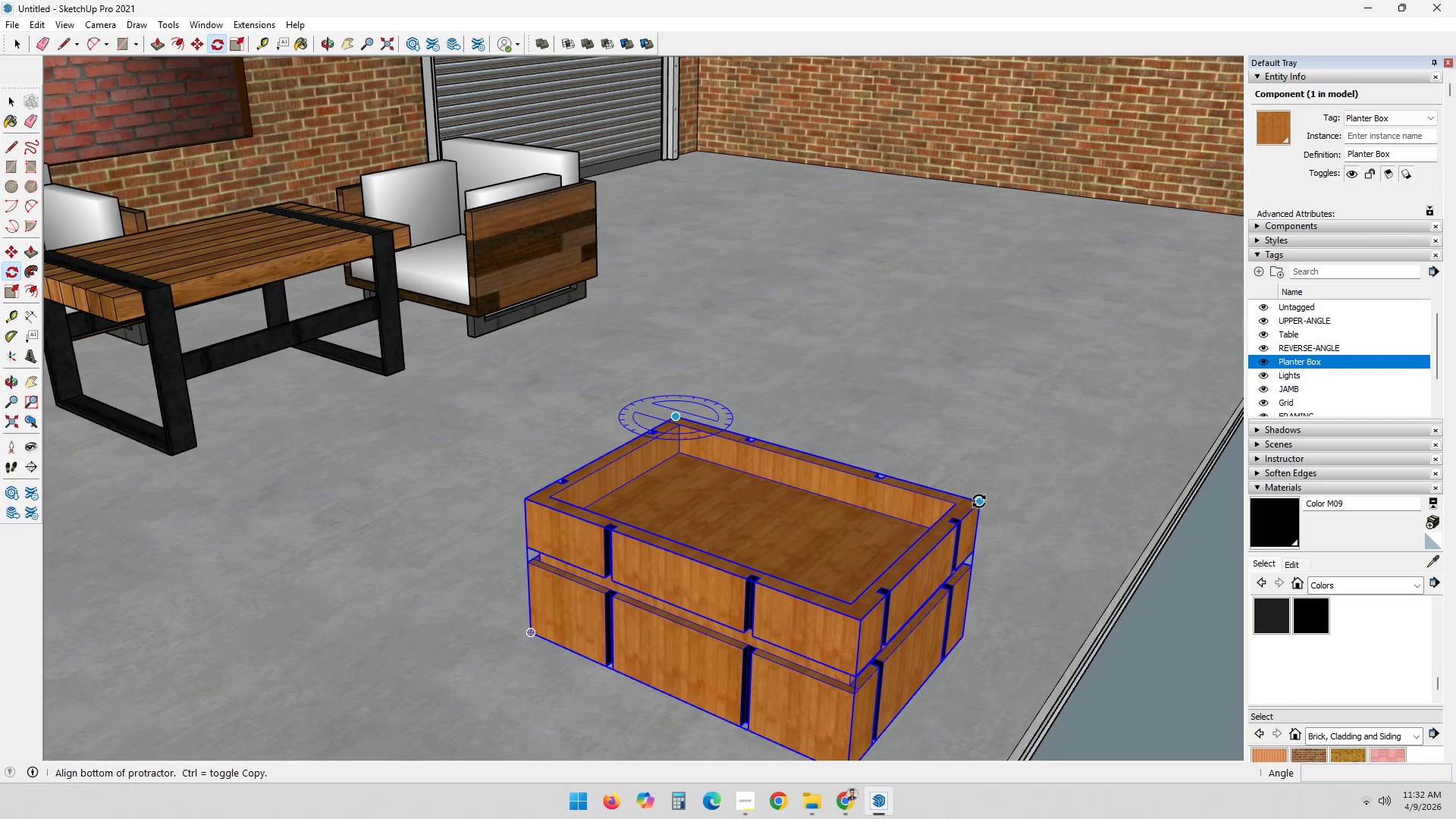 
left_click([980, 501])
 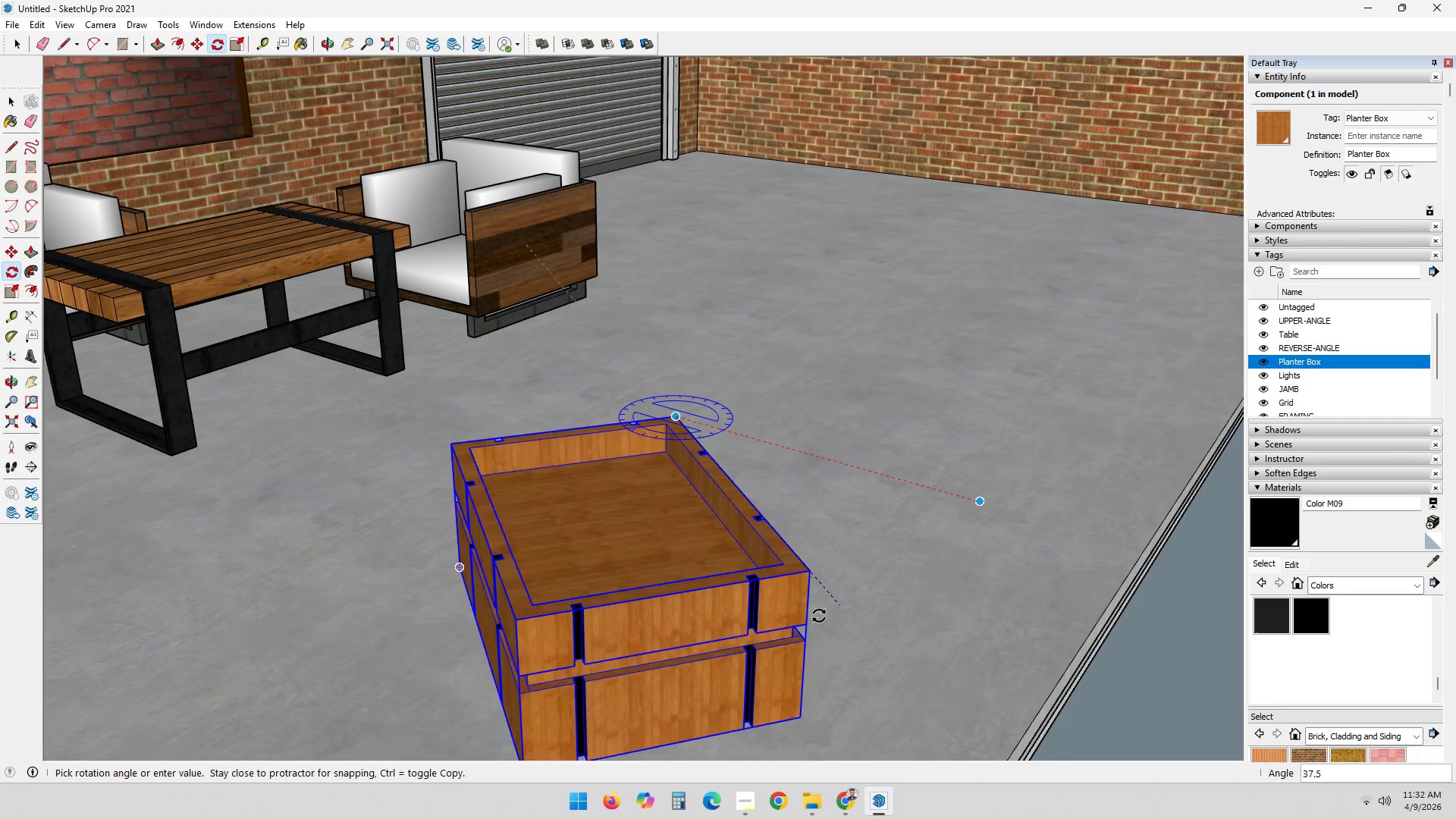 
key(Control+ControlLeft)
 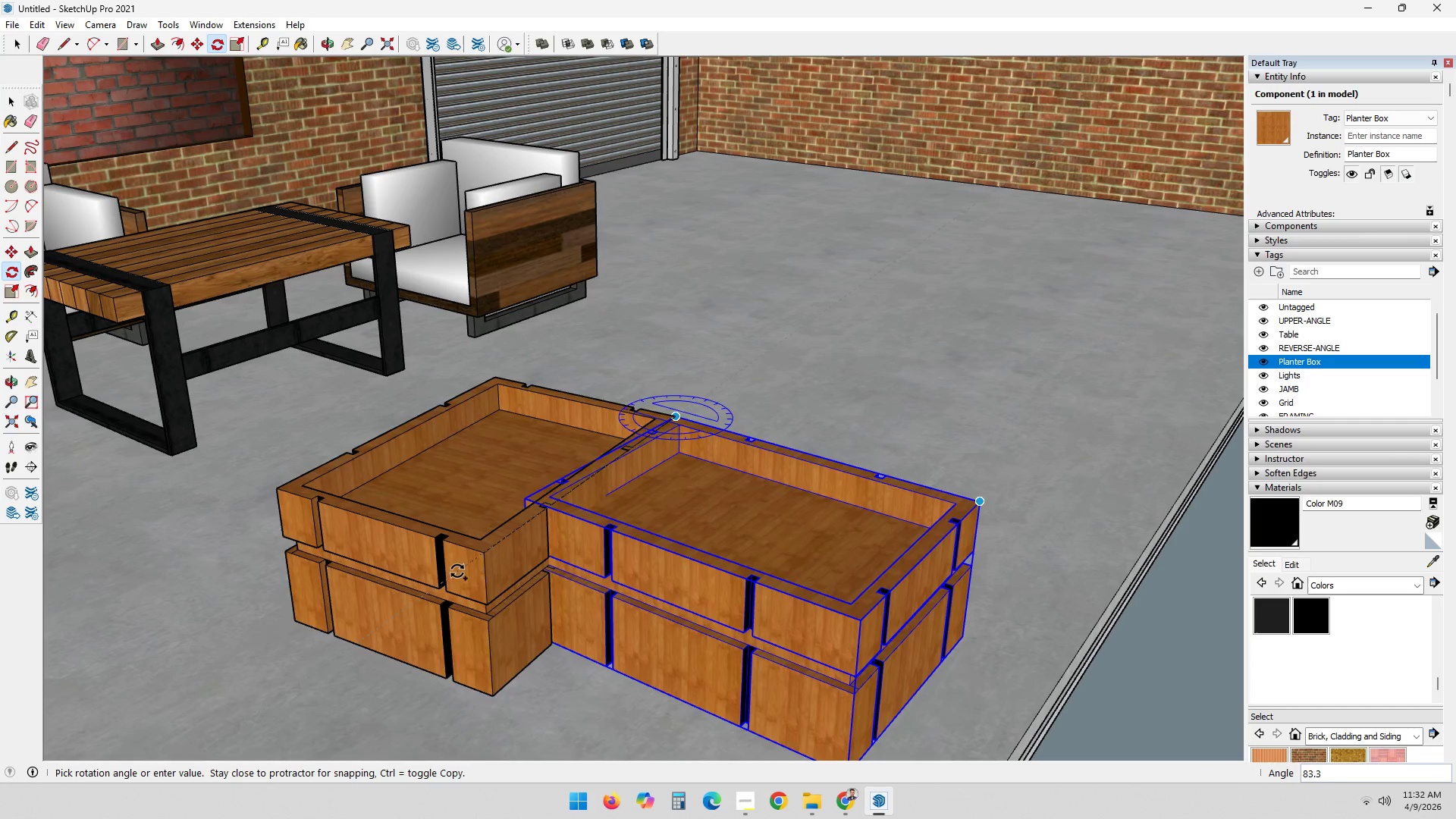 
key(Control+ControlLeft)
 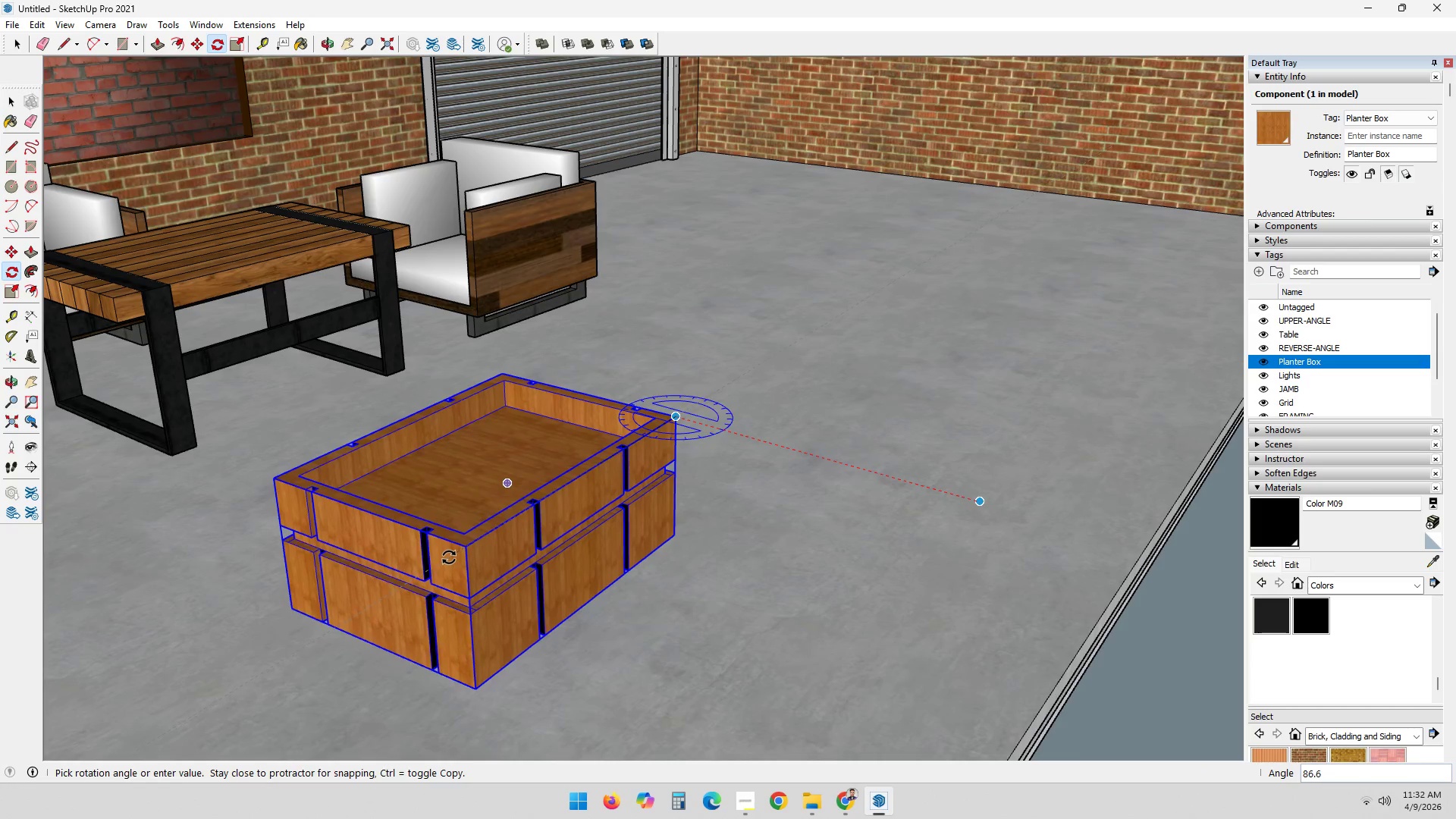 
key(Control+ControlLeft)
 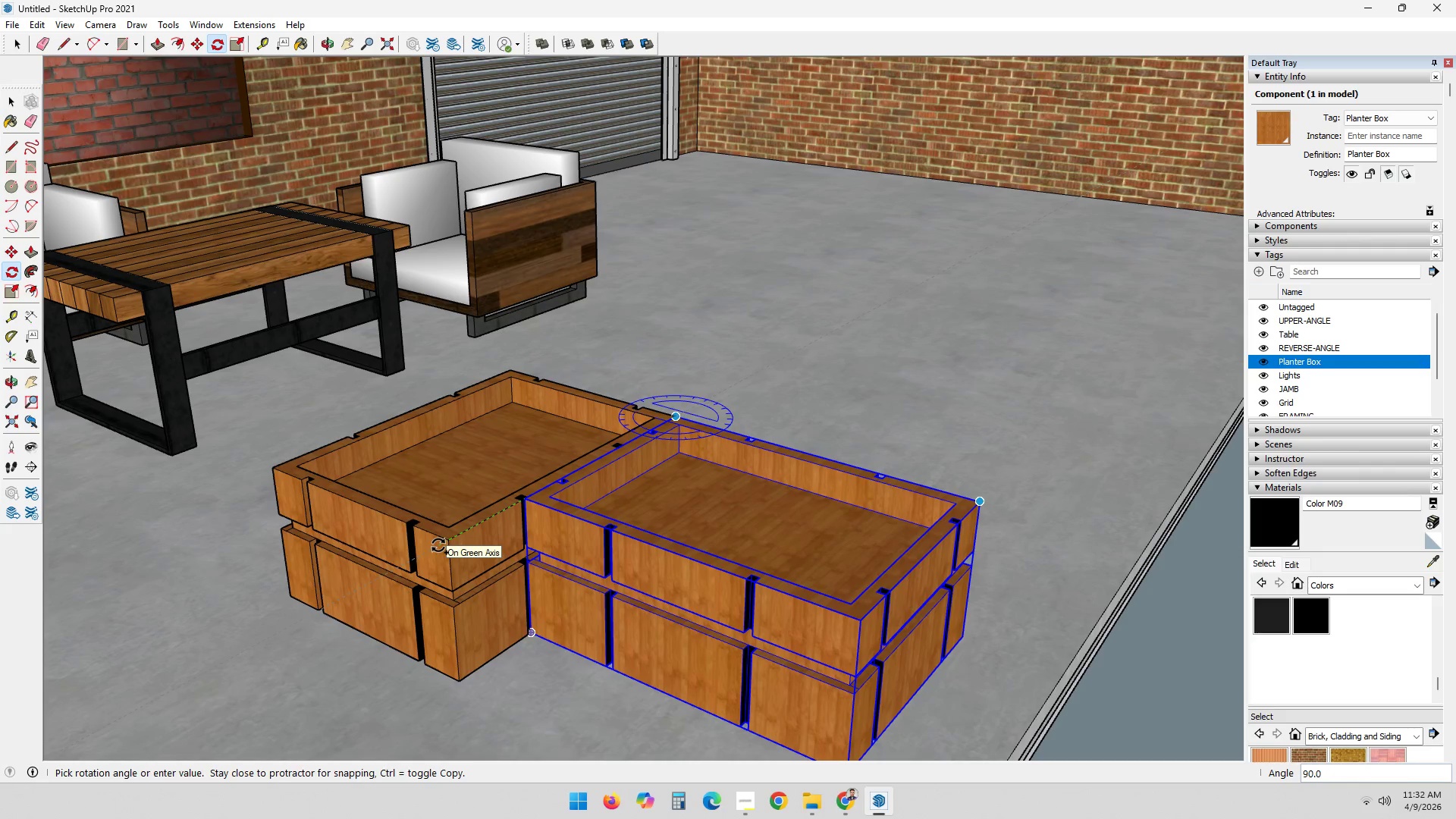 
left_click([438, 545])
 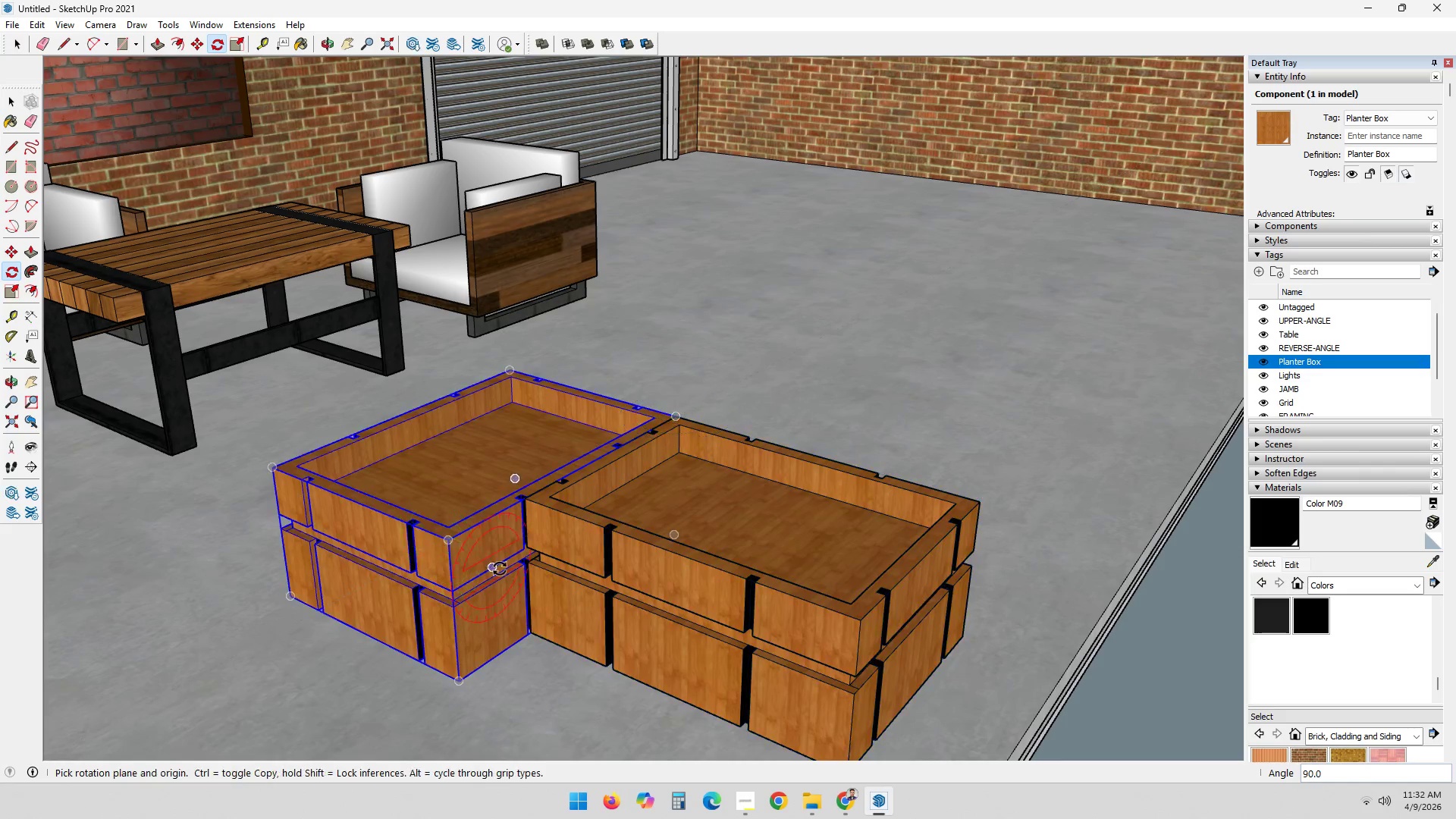 
key(Space)
 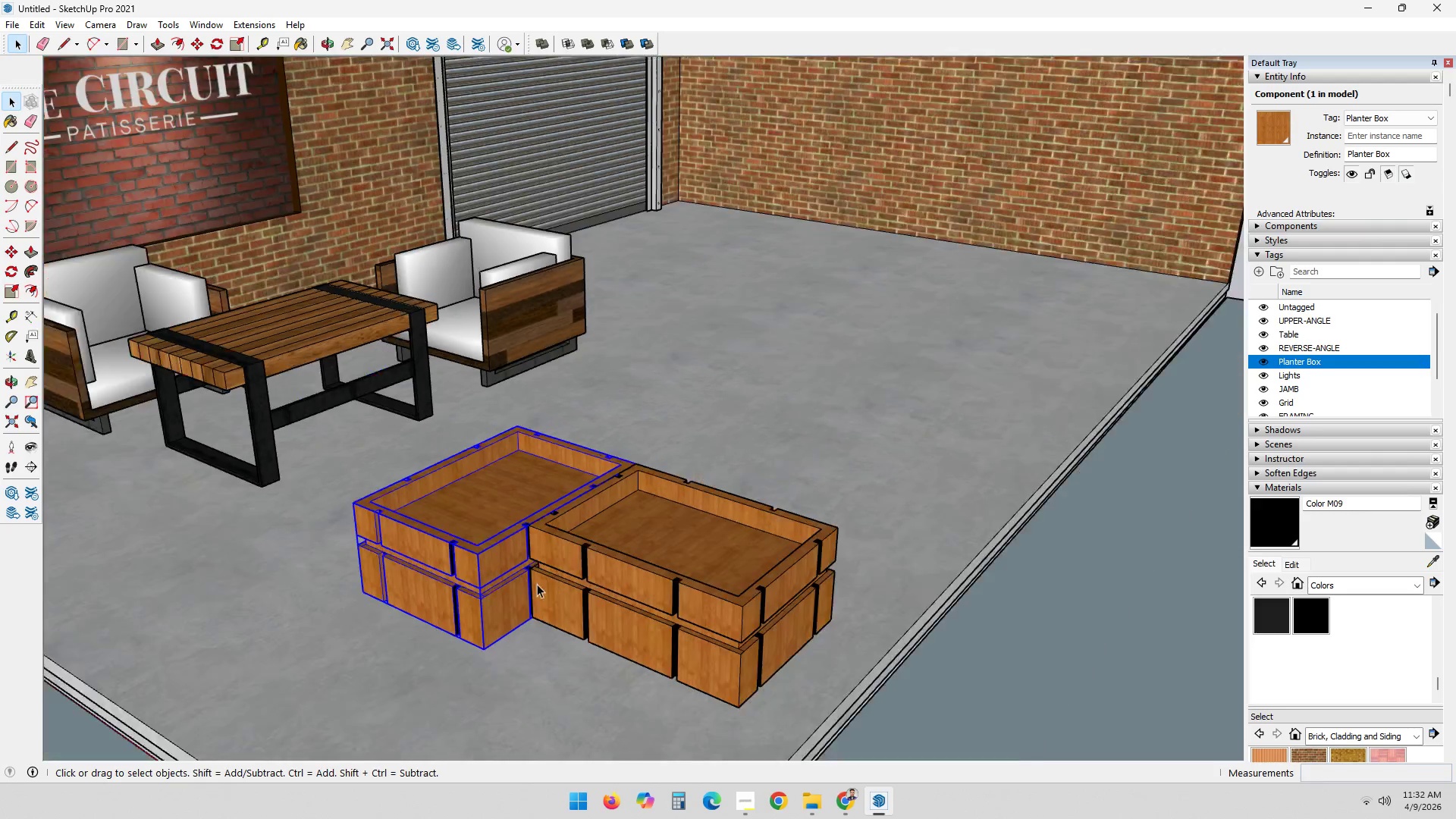 
scroll: coordinate [626, 588], scroll_direction: down, amount: 10.0
 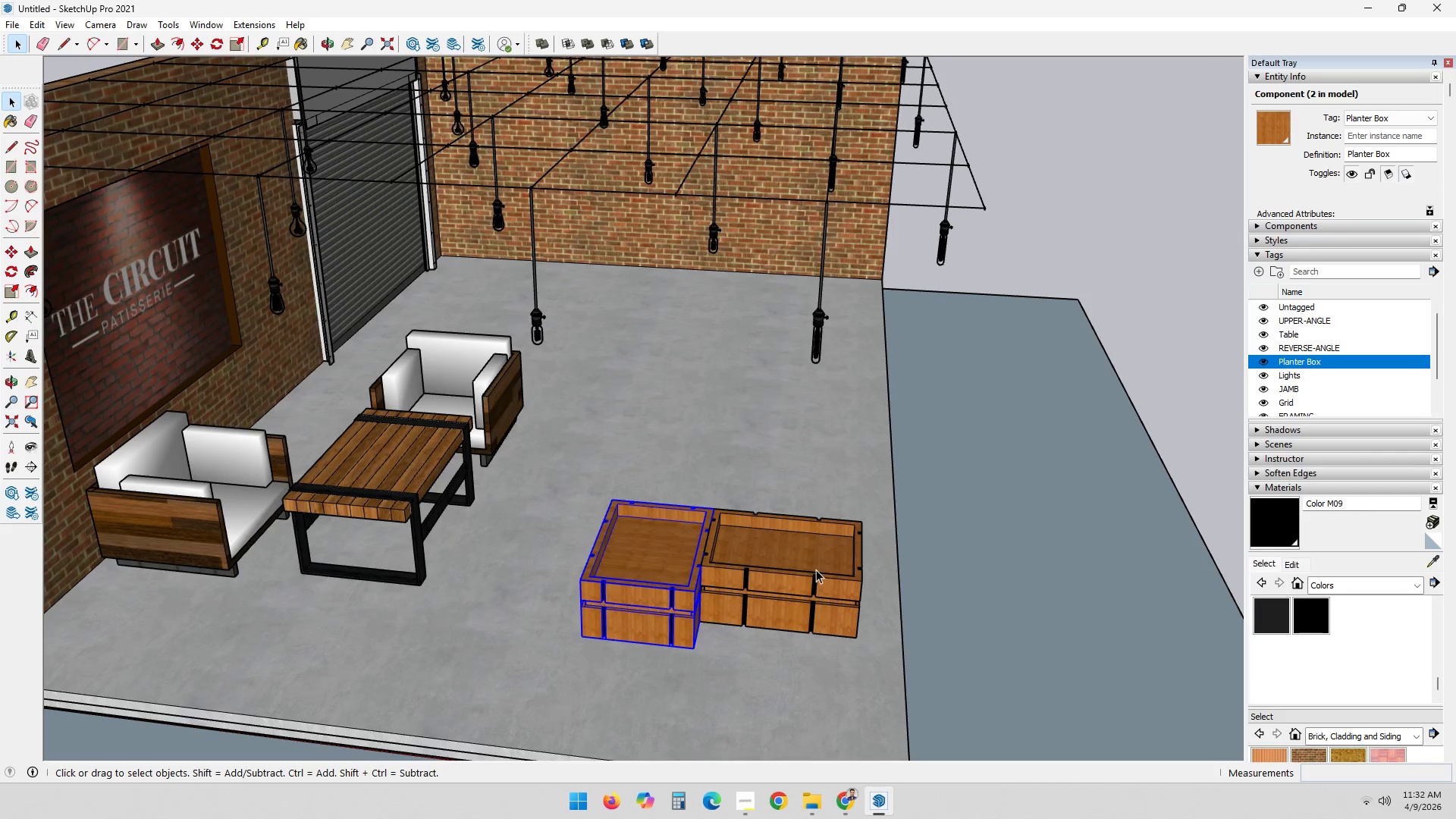 
key(M)
 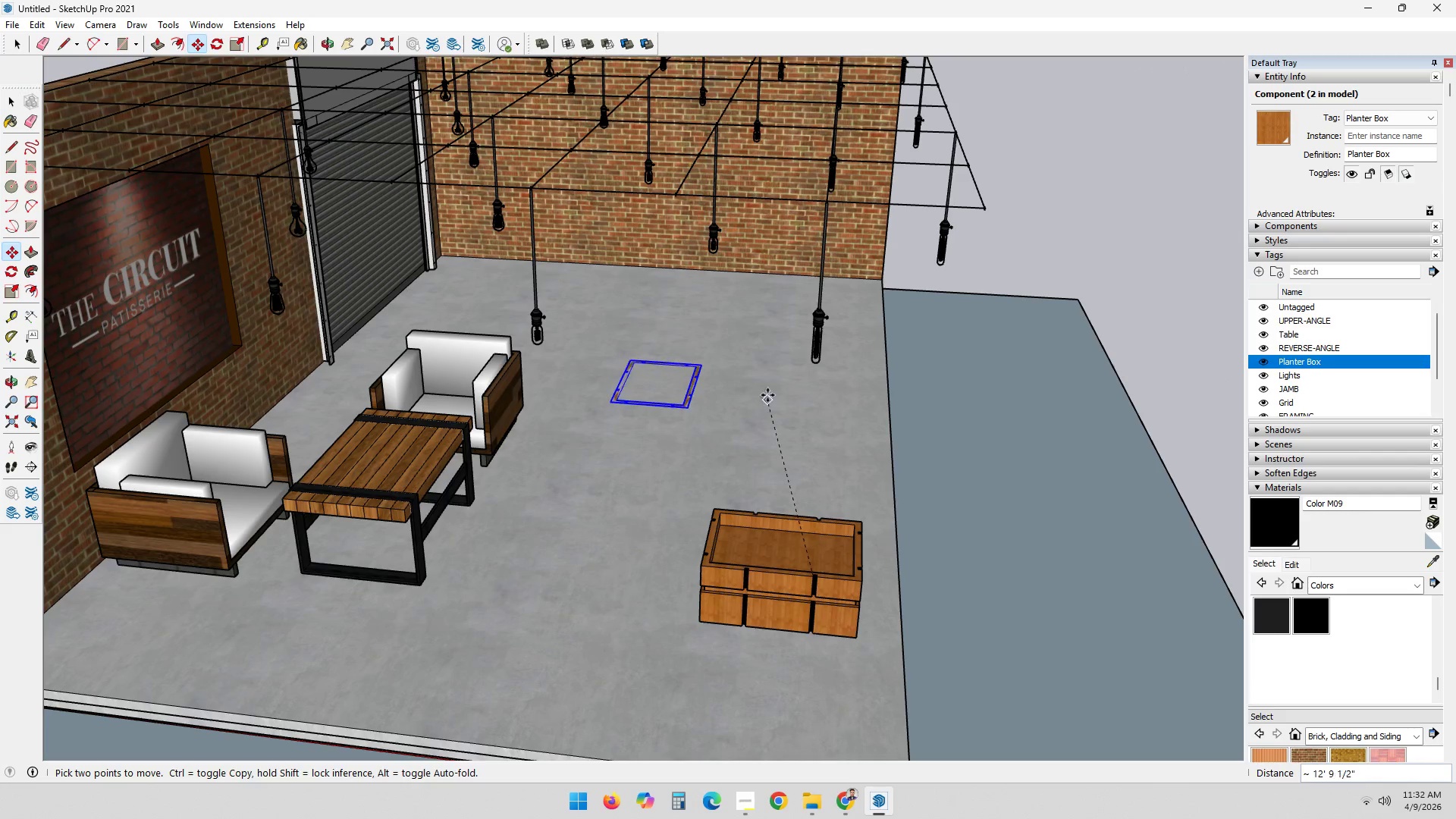 
key(Escape)
 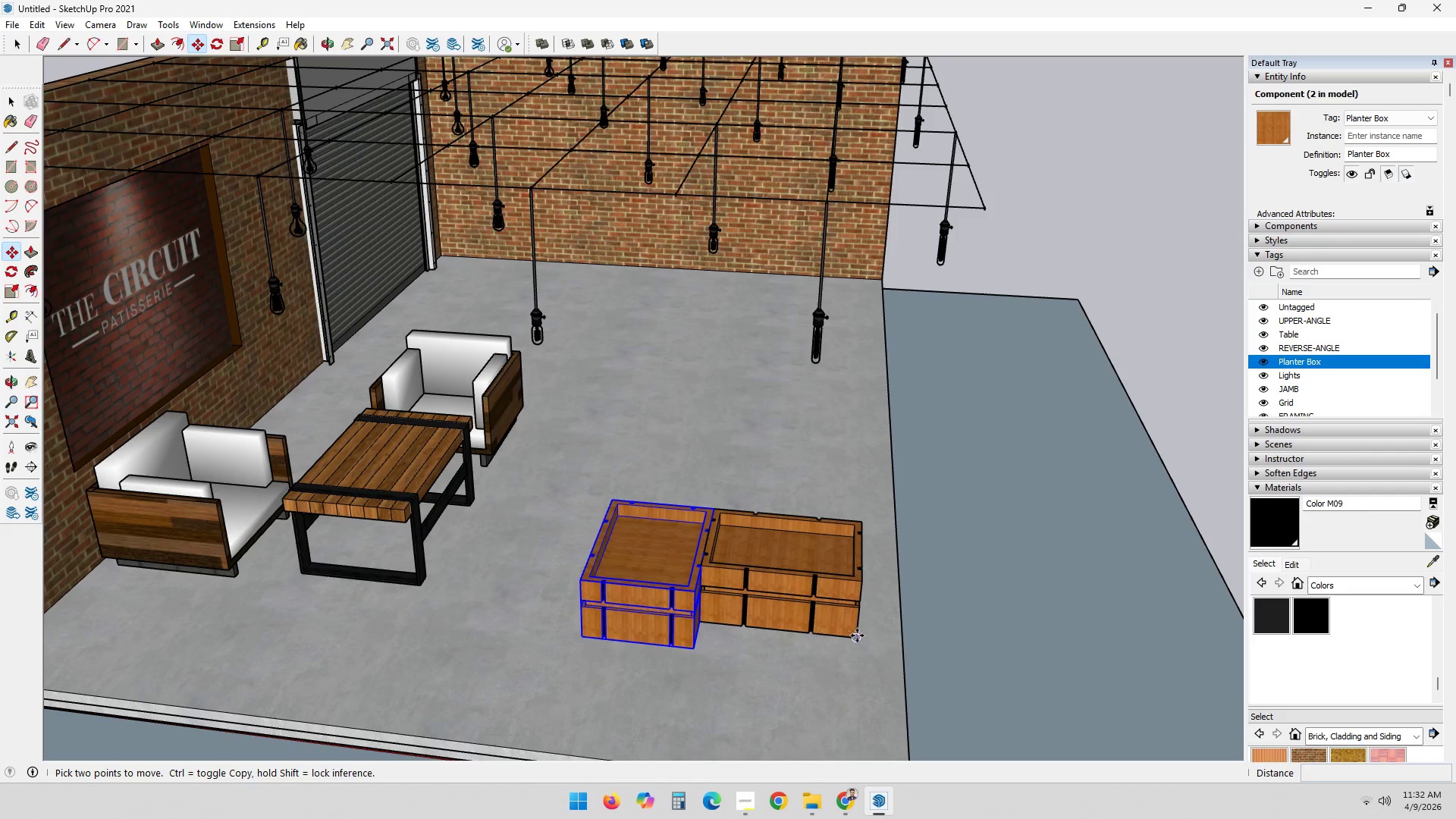 
left_click([857, 639])
 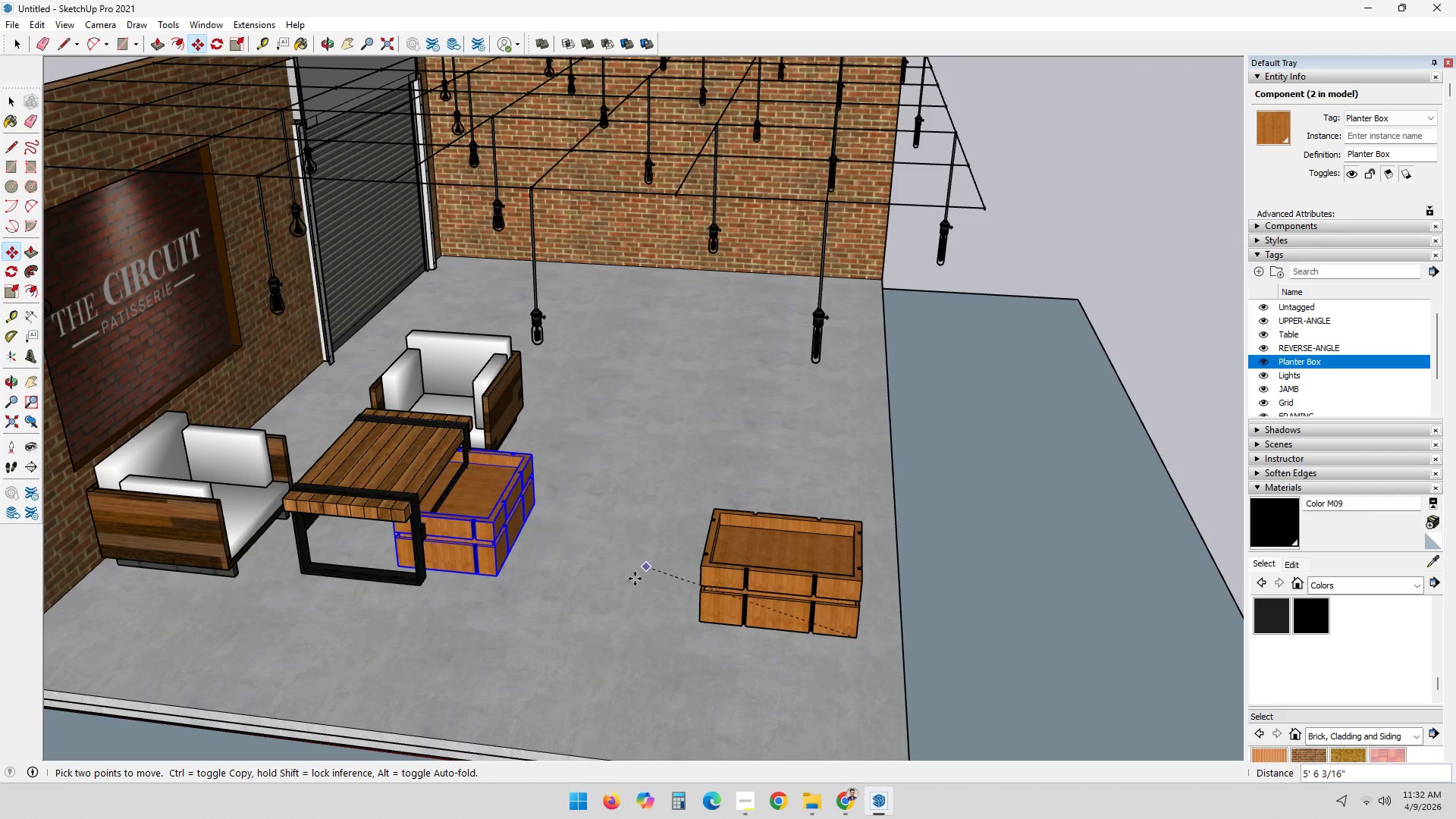 
key(Escape)
 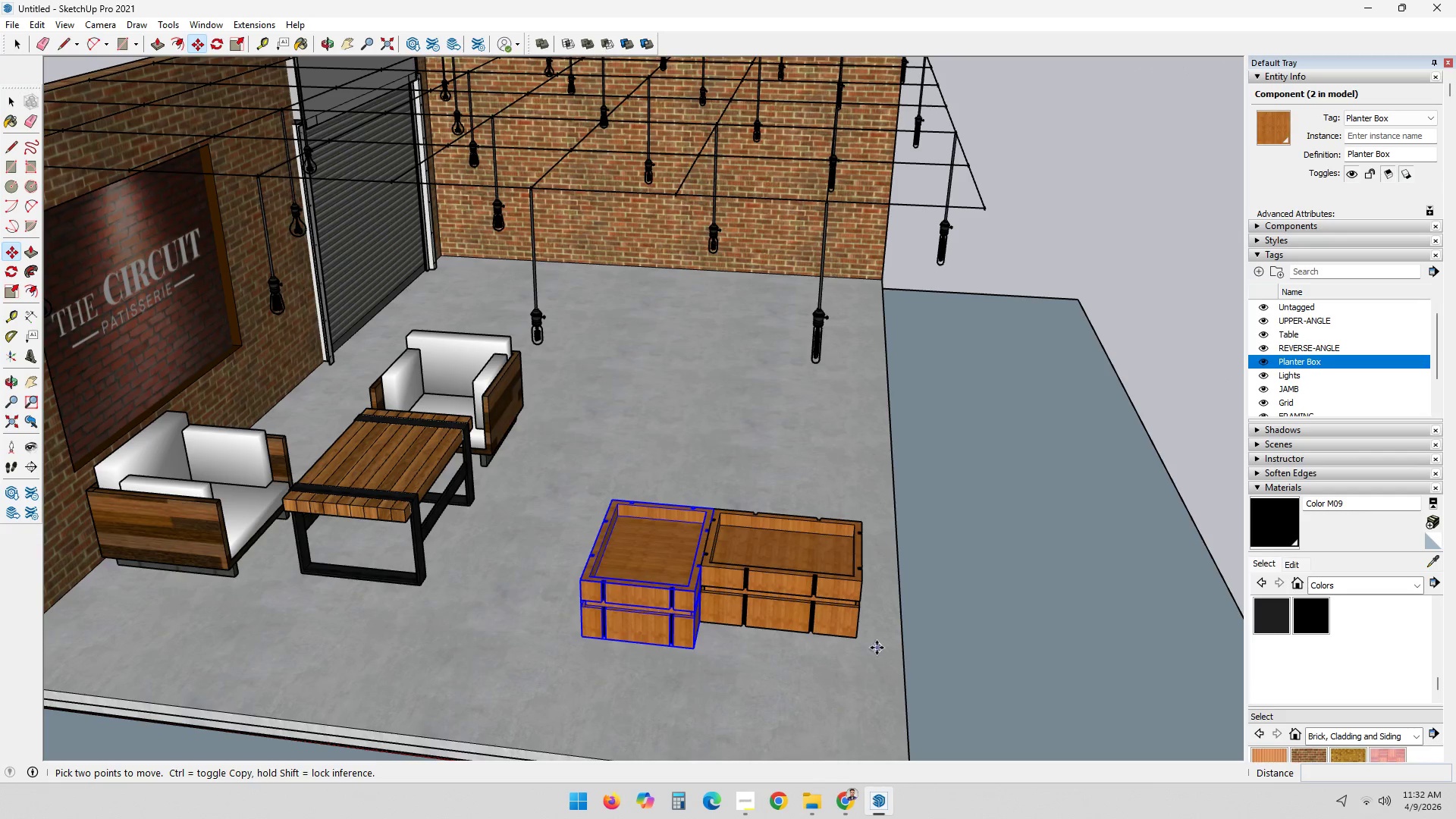 
key(M)
 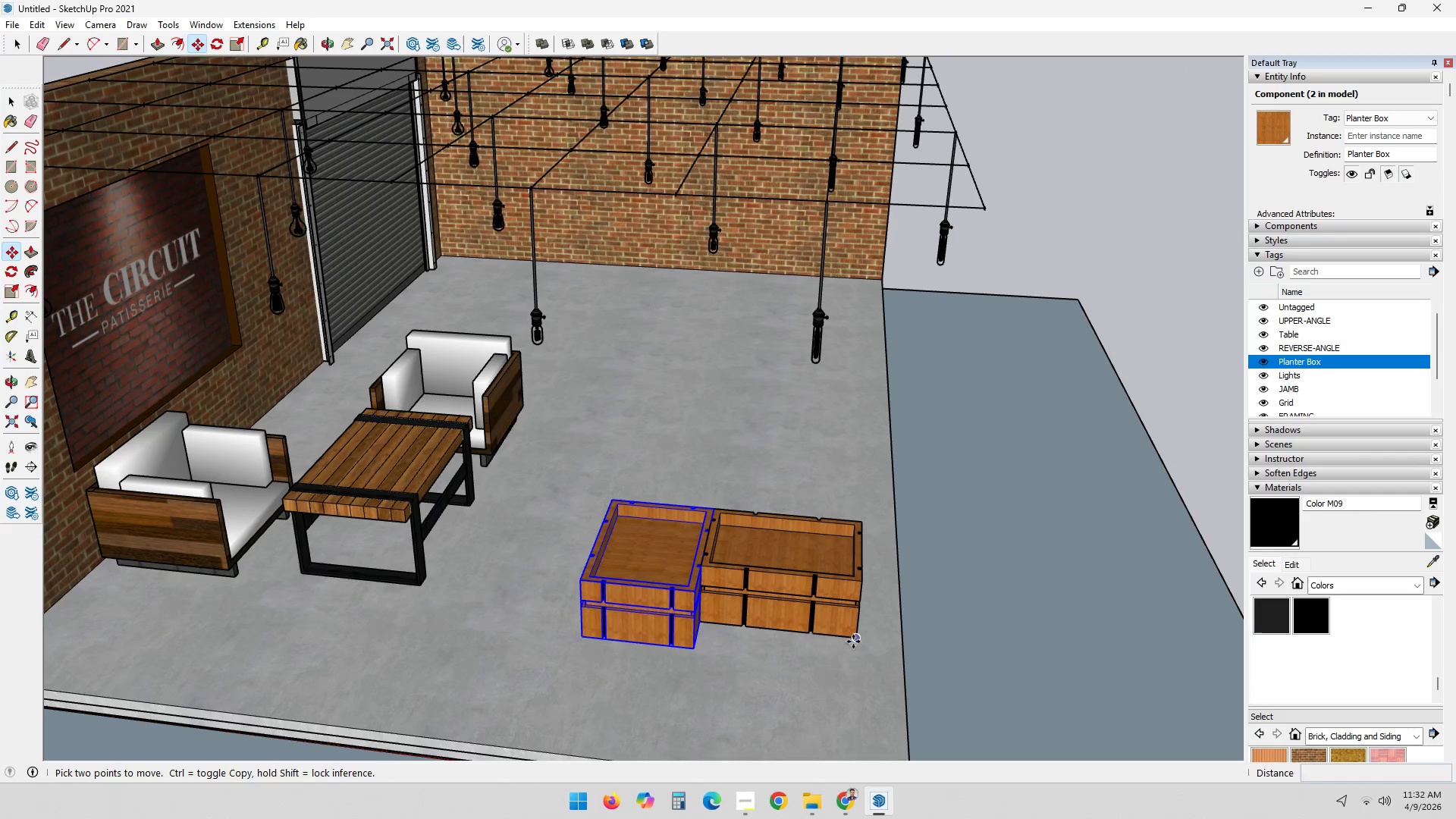 
left_click_drag(start_coordinate=[857, 642], to_coordinate=[849, 629])
 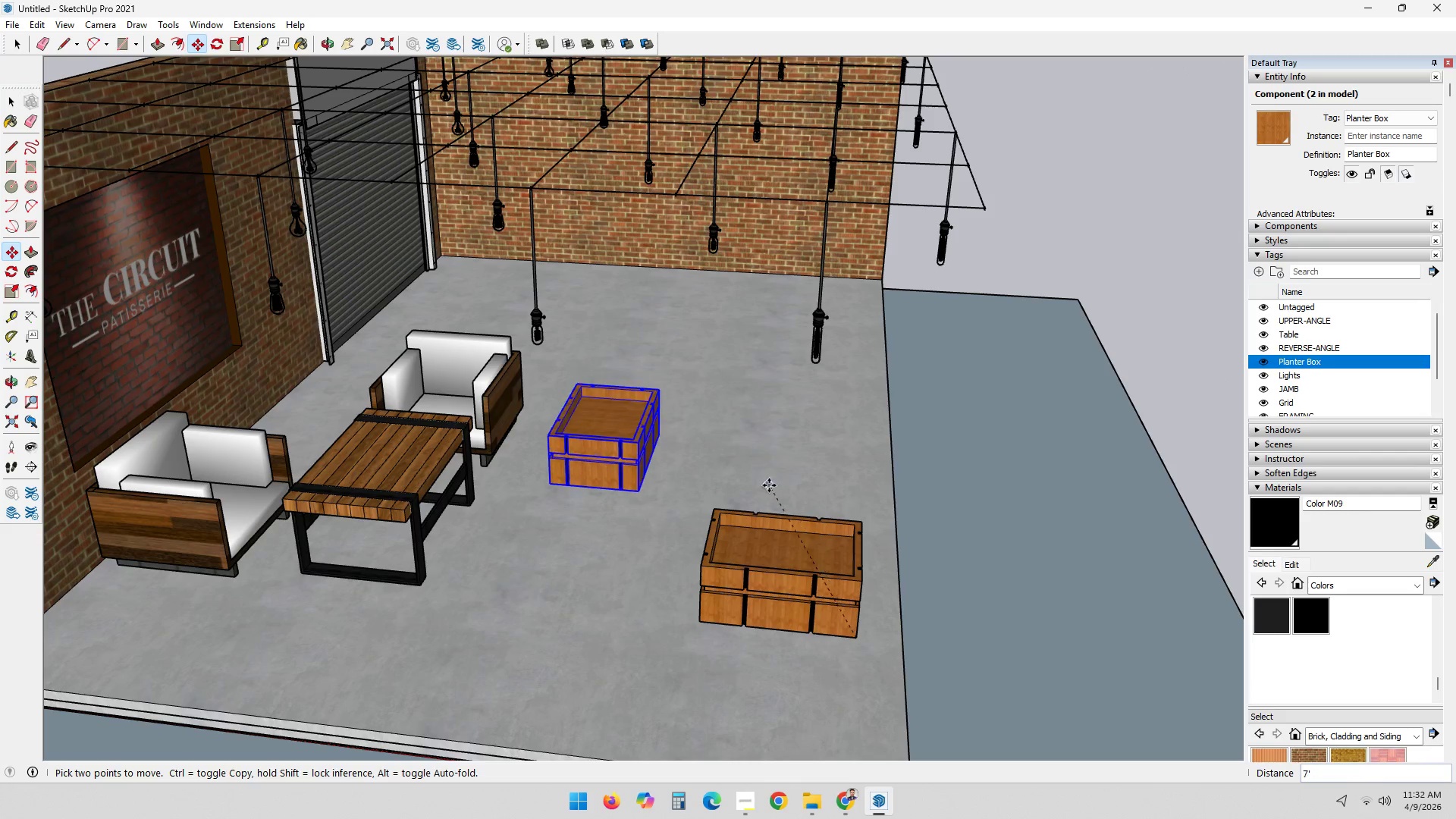 
key(Escape)
 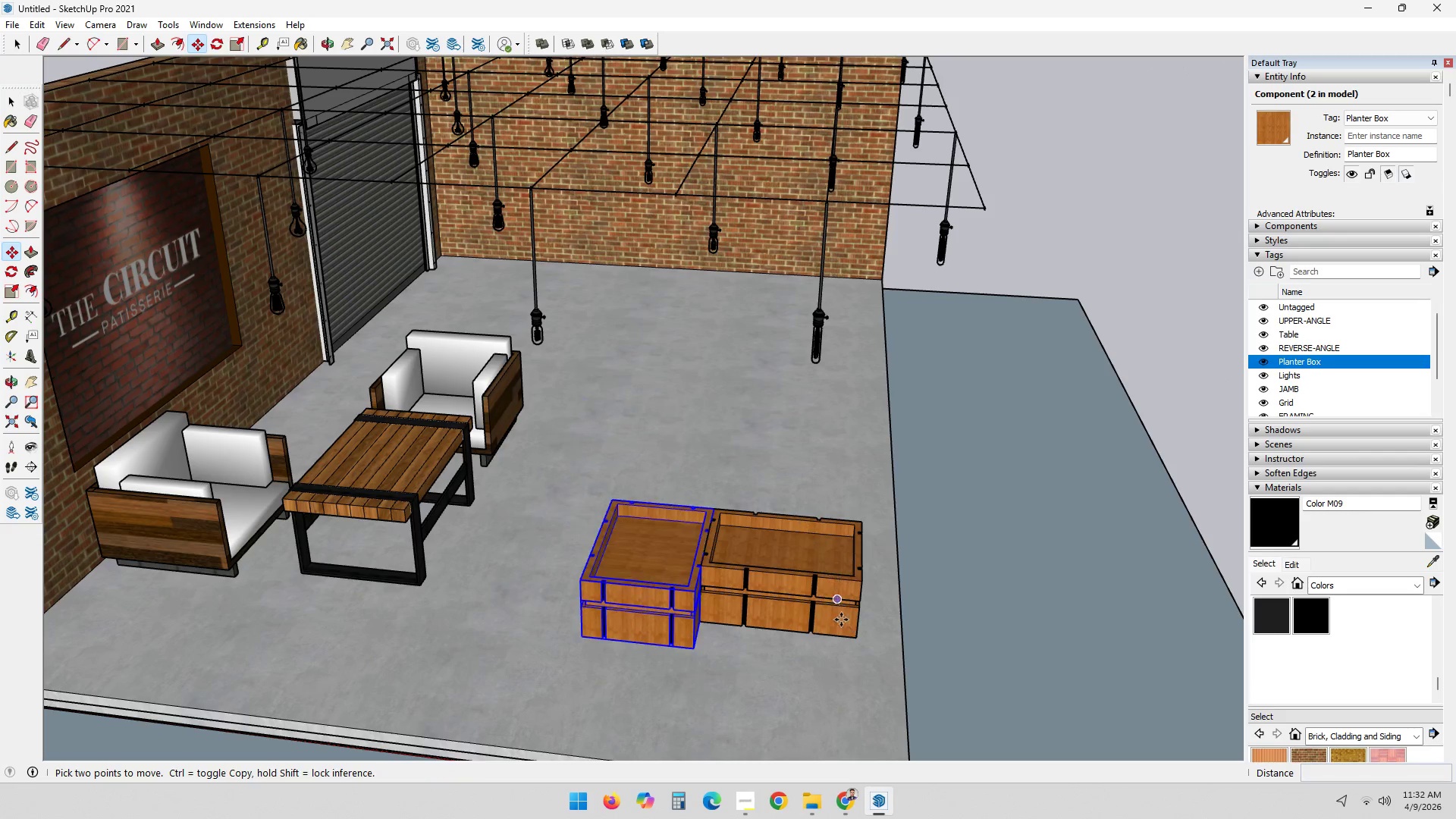 
key(Space)
 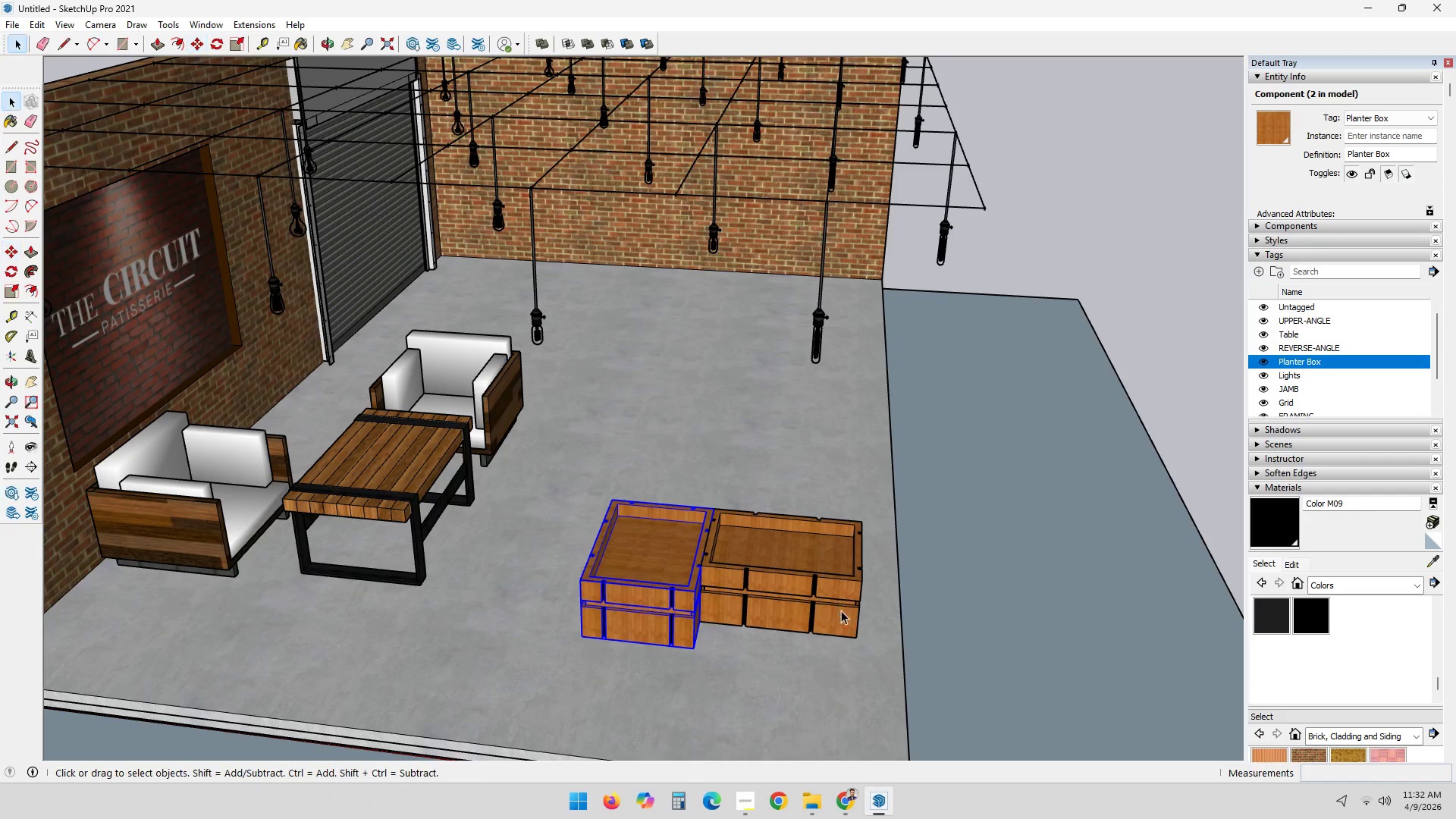 
left_click([837, 603])
 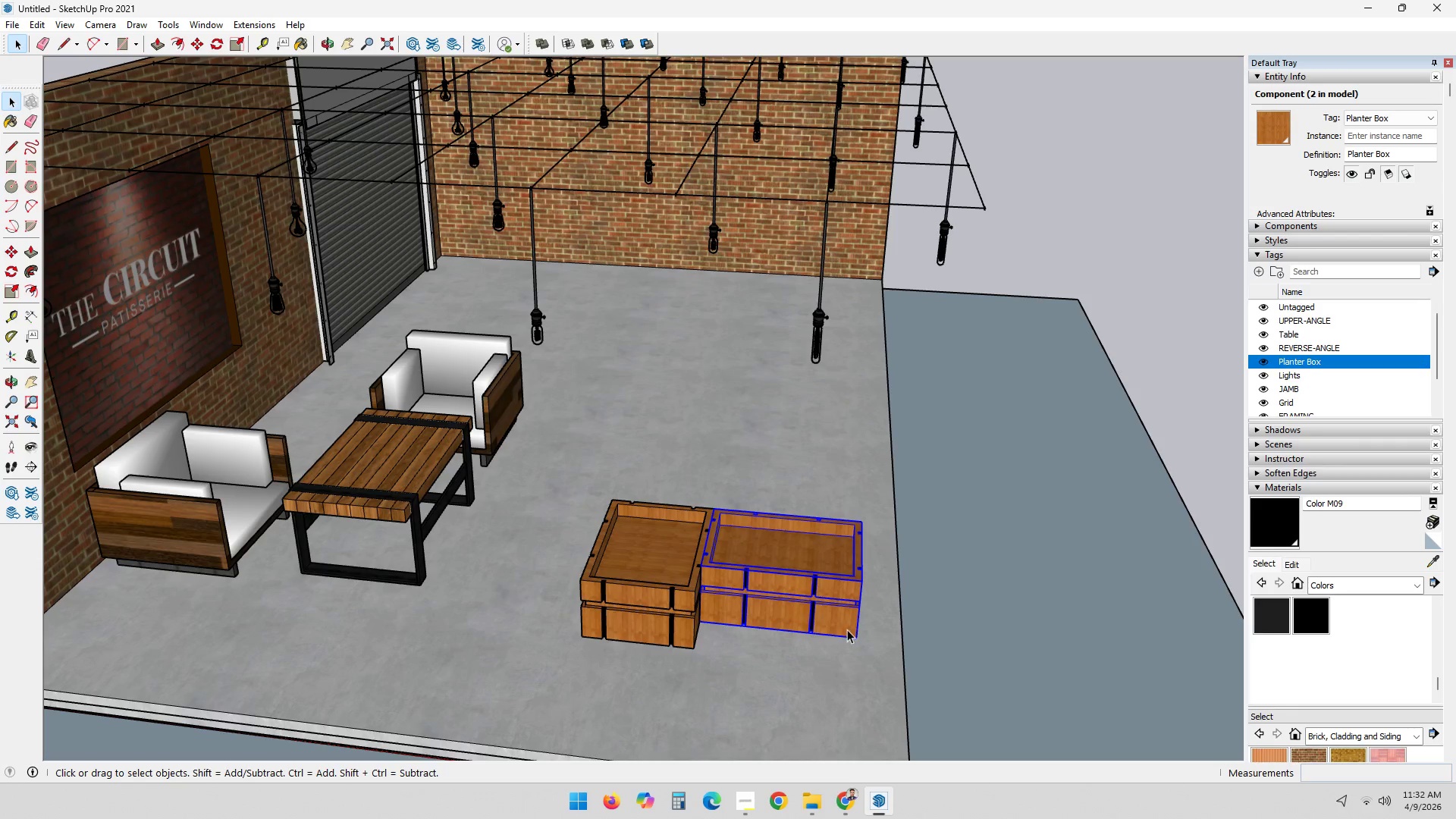 
key(M)
 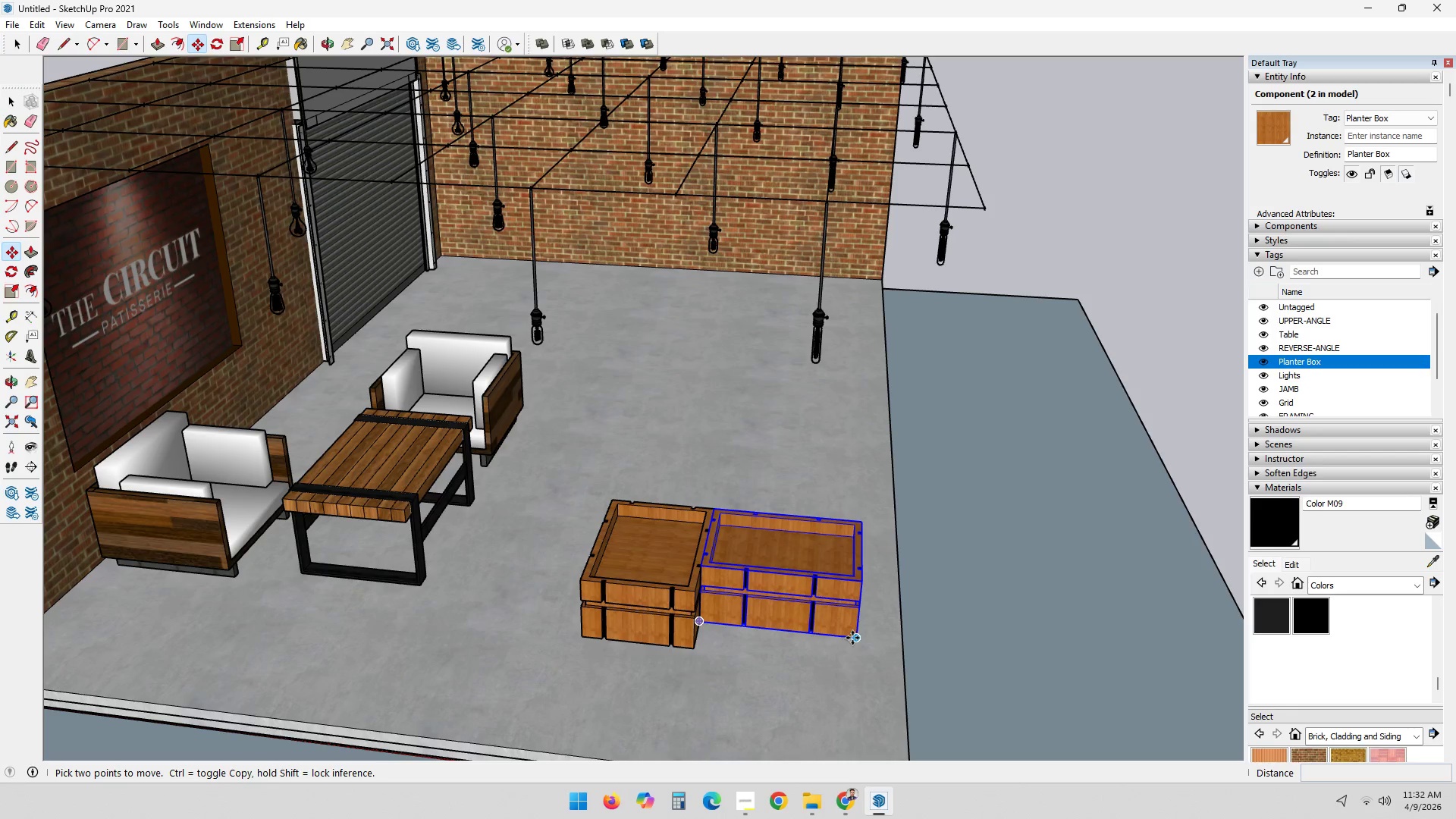 
left_click_drag(start_coordinate=[852, 638], to_coordinate=[852, 634])
 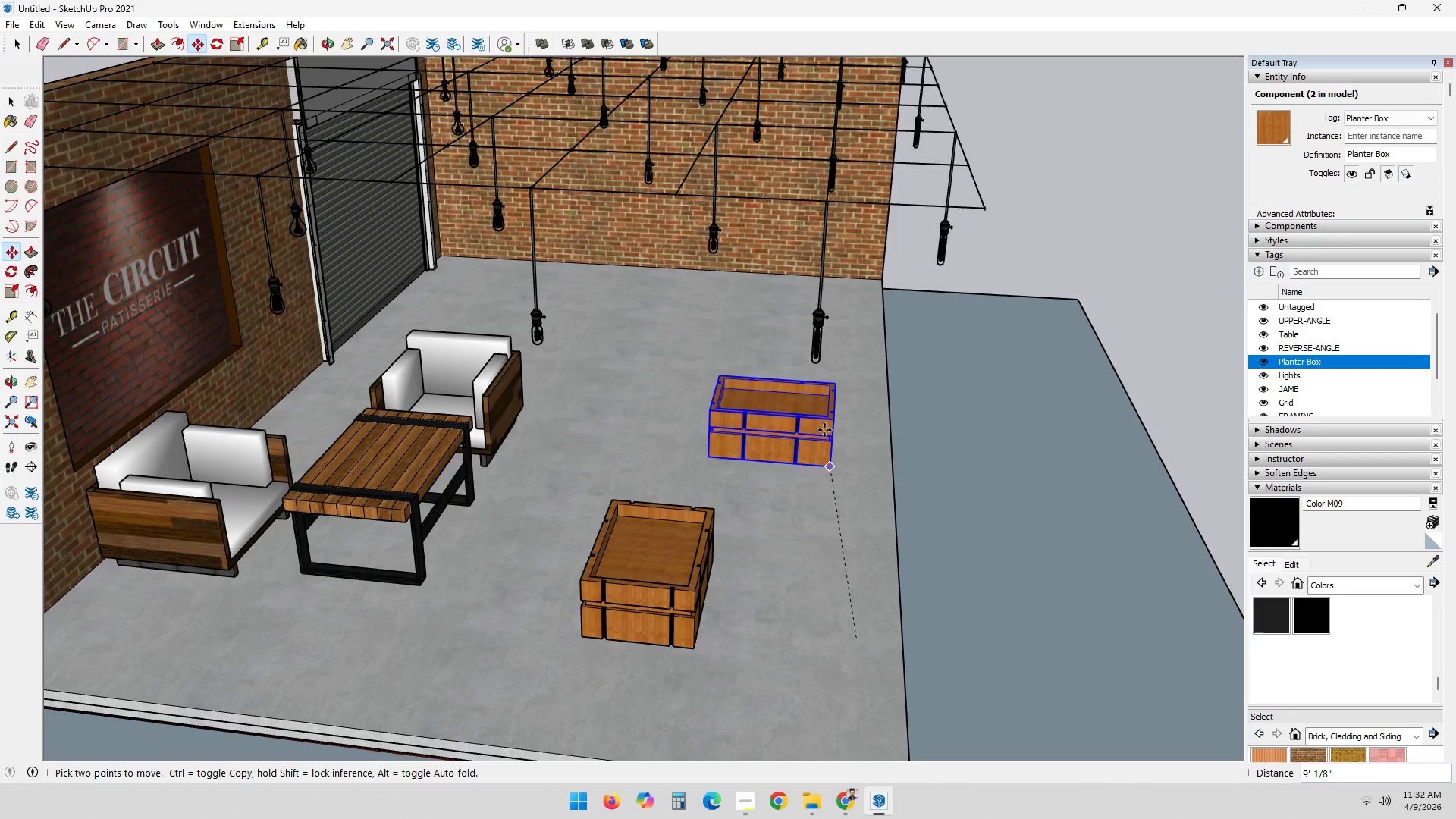 
left_click([795, 388])
 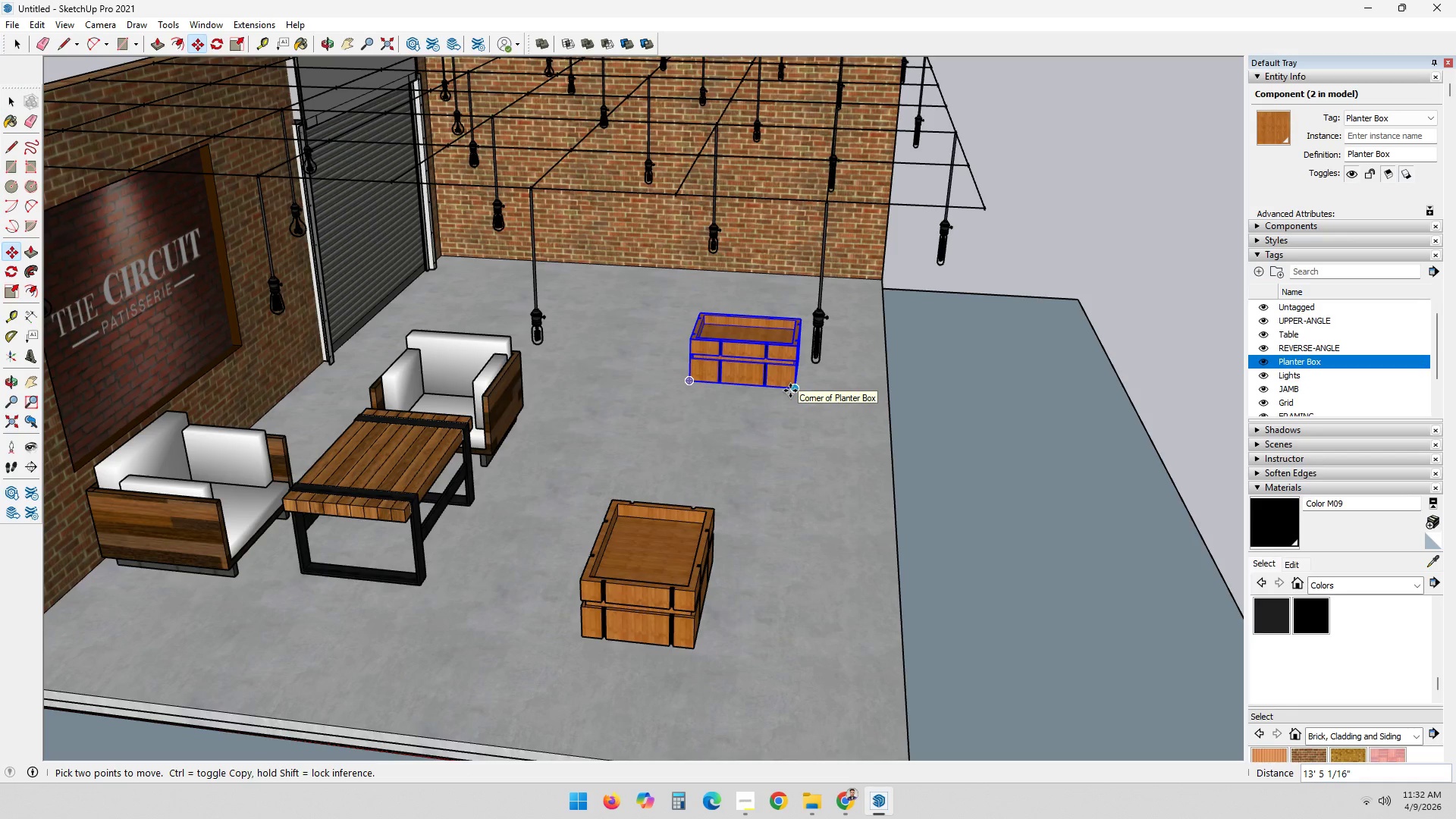 
key(Space)
 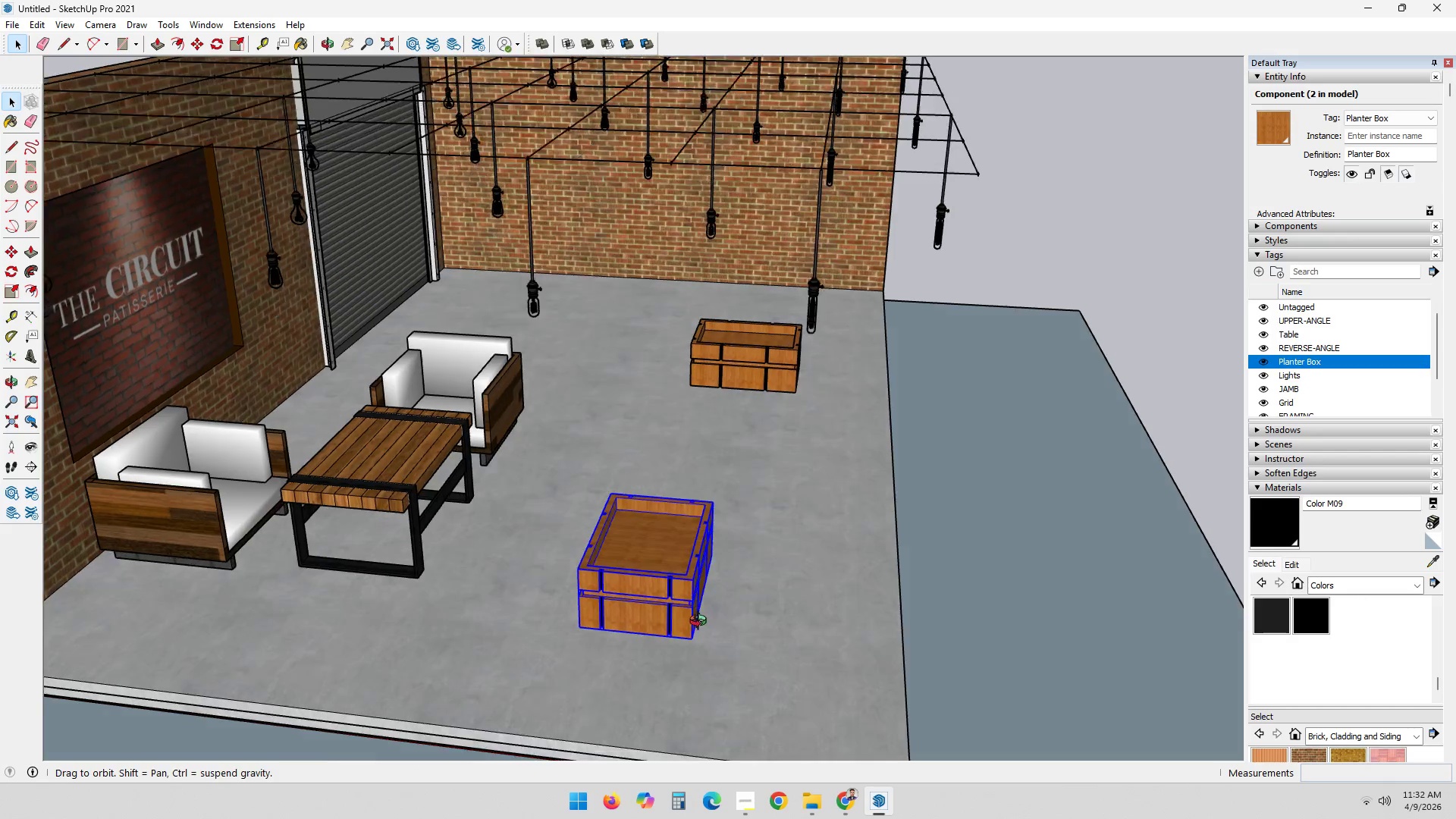 
key(M)
 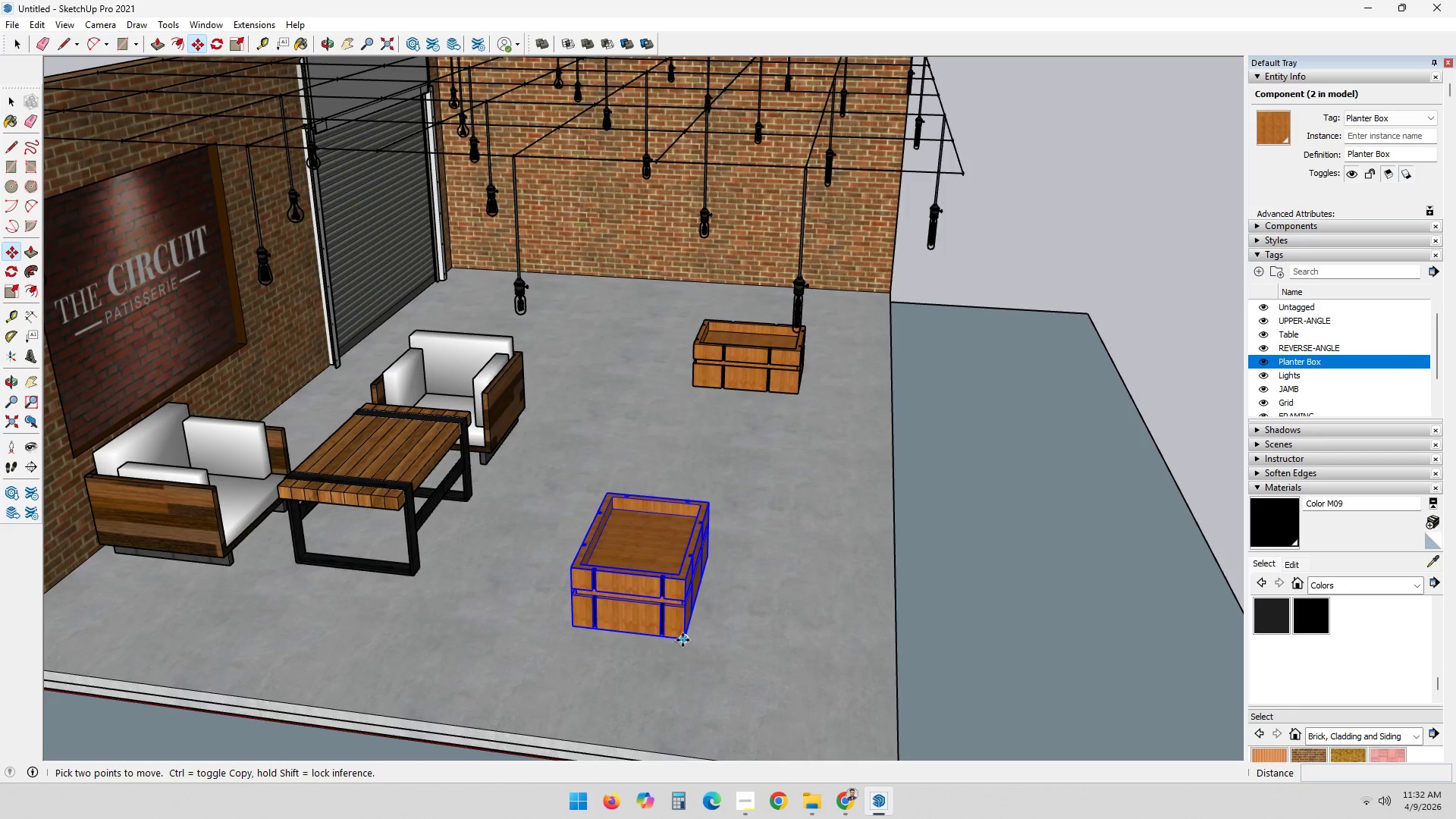 
left_click_drag(start_coordinate=[686, 639], to_coordinate=[691, 639])
 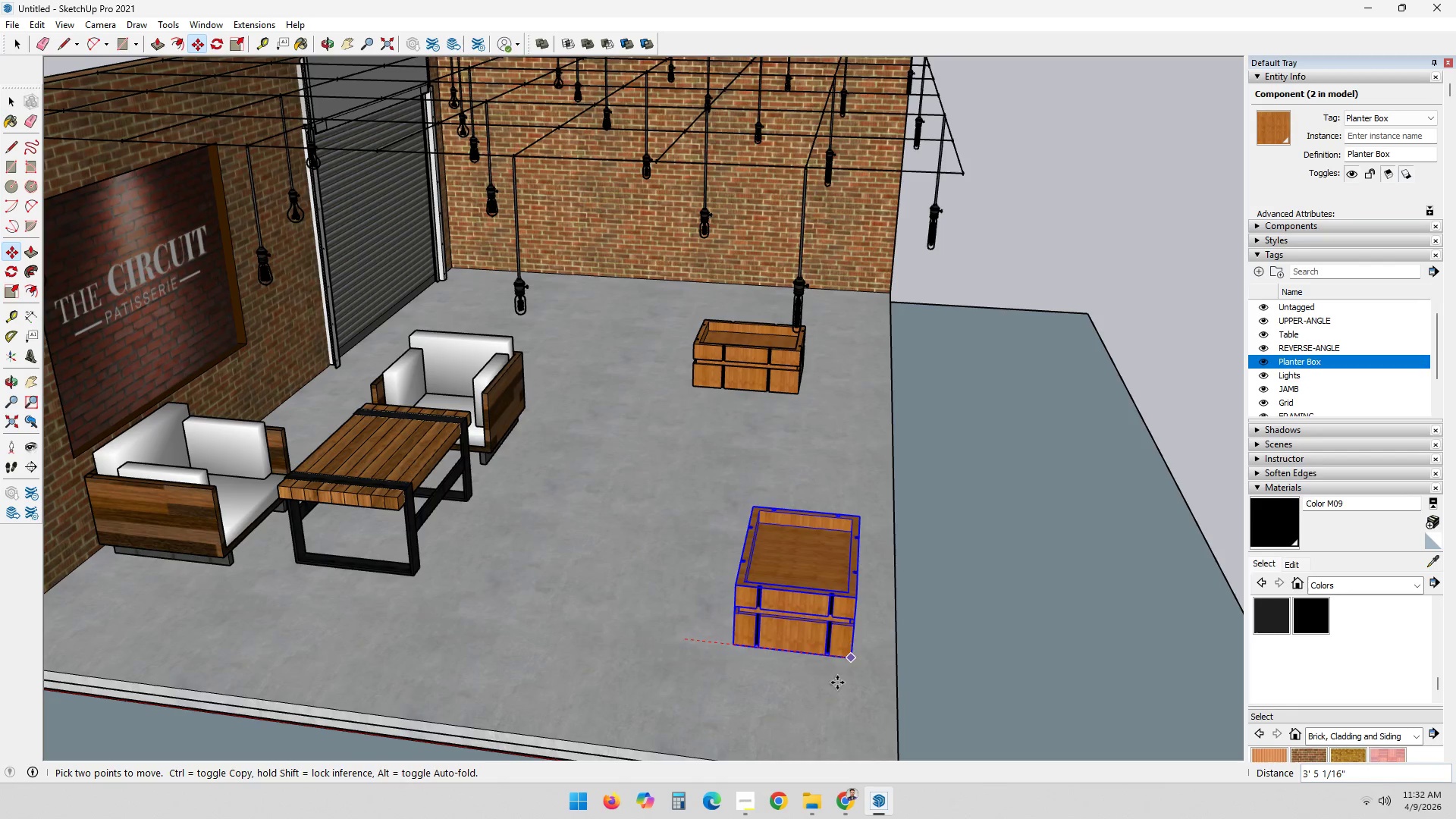 
hold_key(key=ShiftLeft, duration=0.33)
 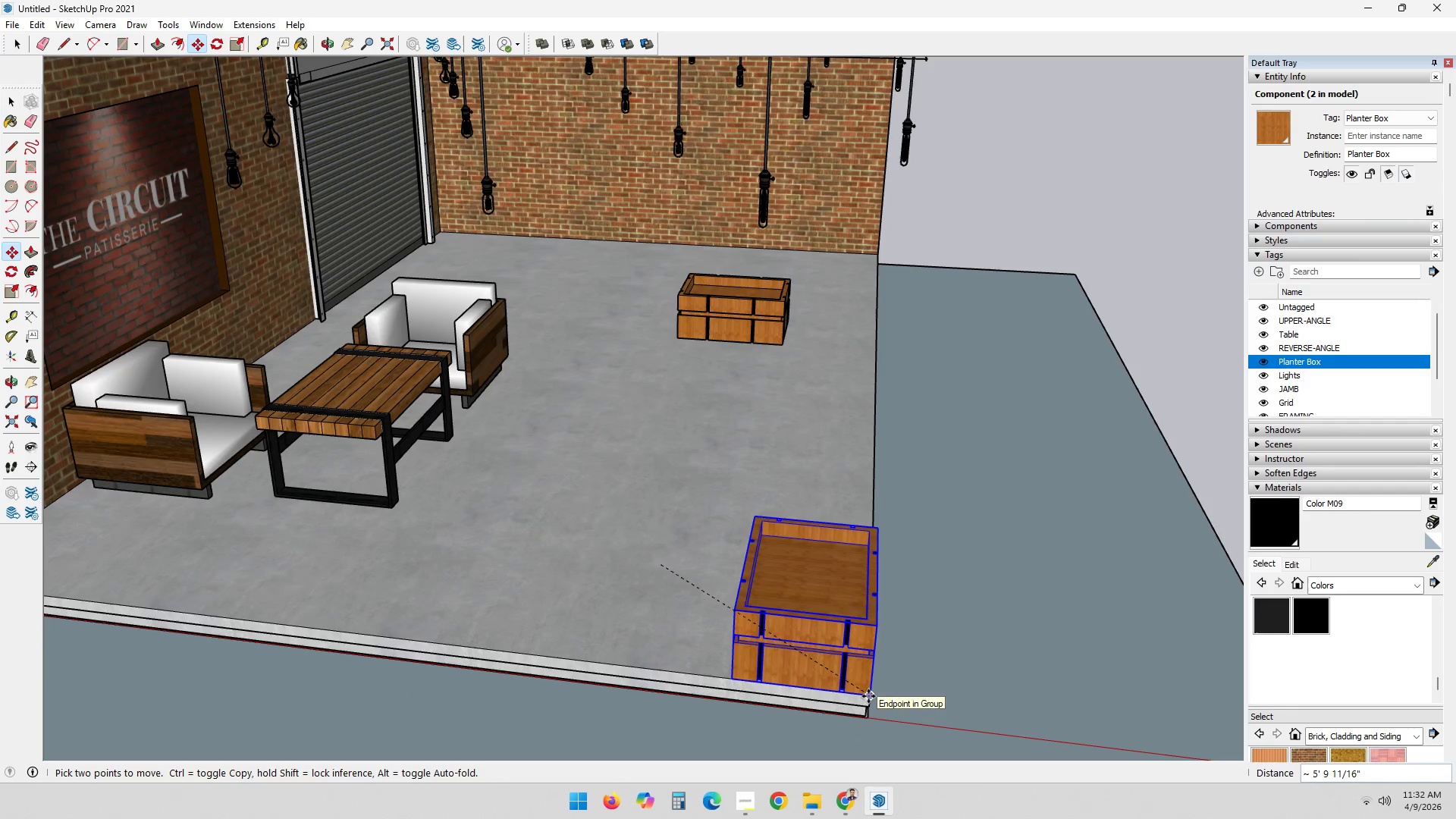 
left_click([868, 696])
 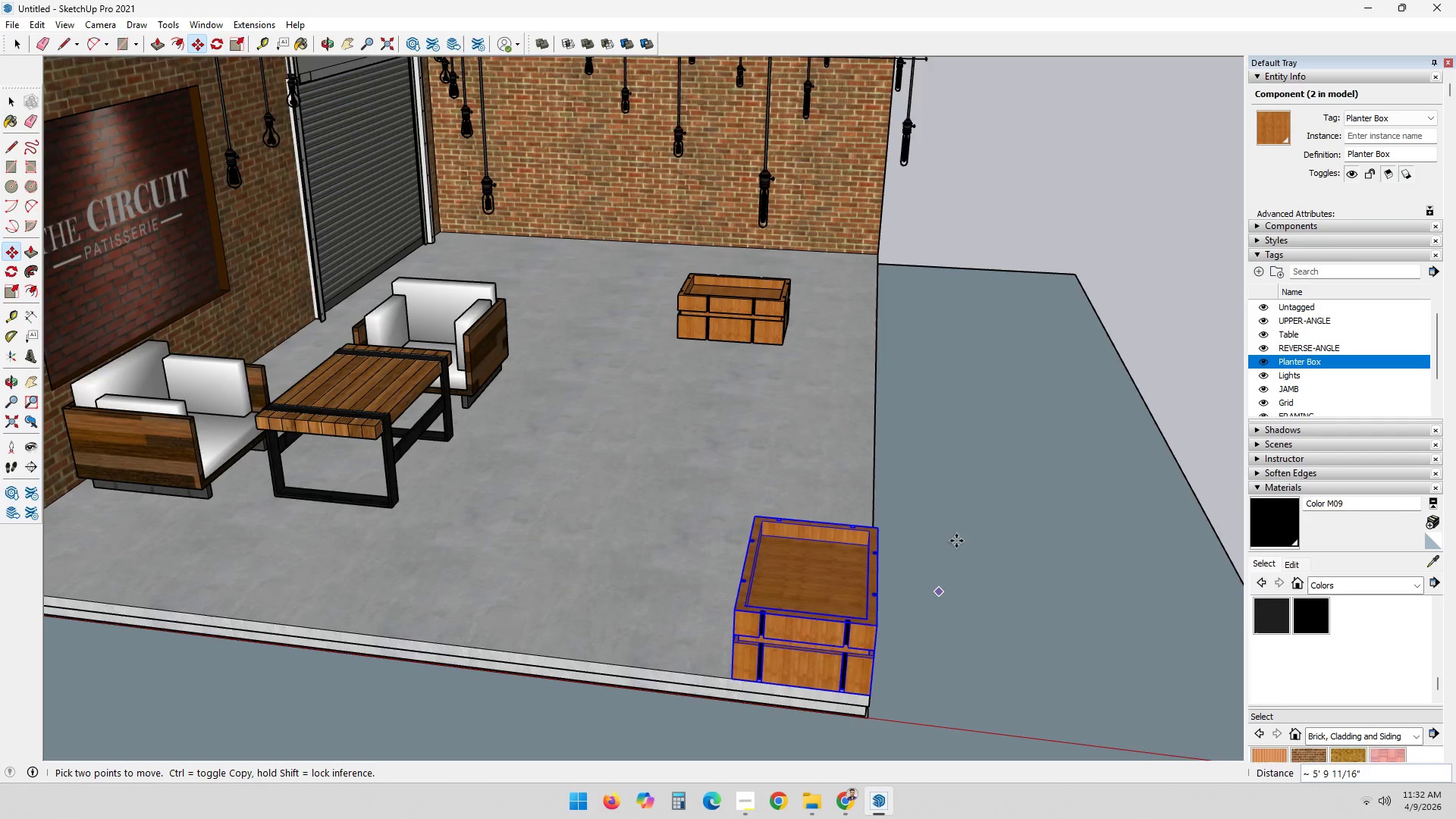 
scroll: coordinate [956, 539], scroll_direction: down, amount: 2.0
 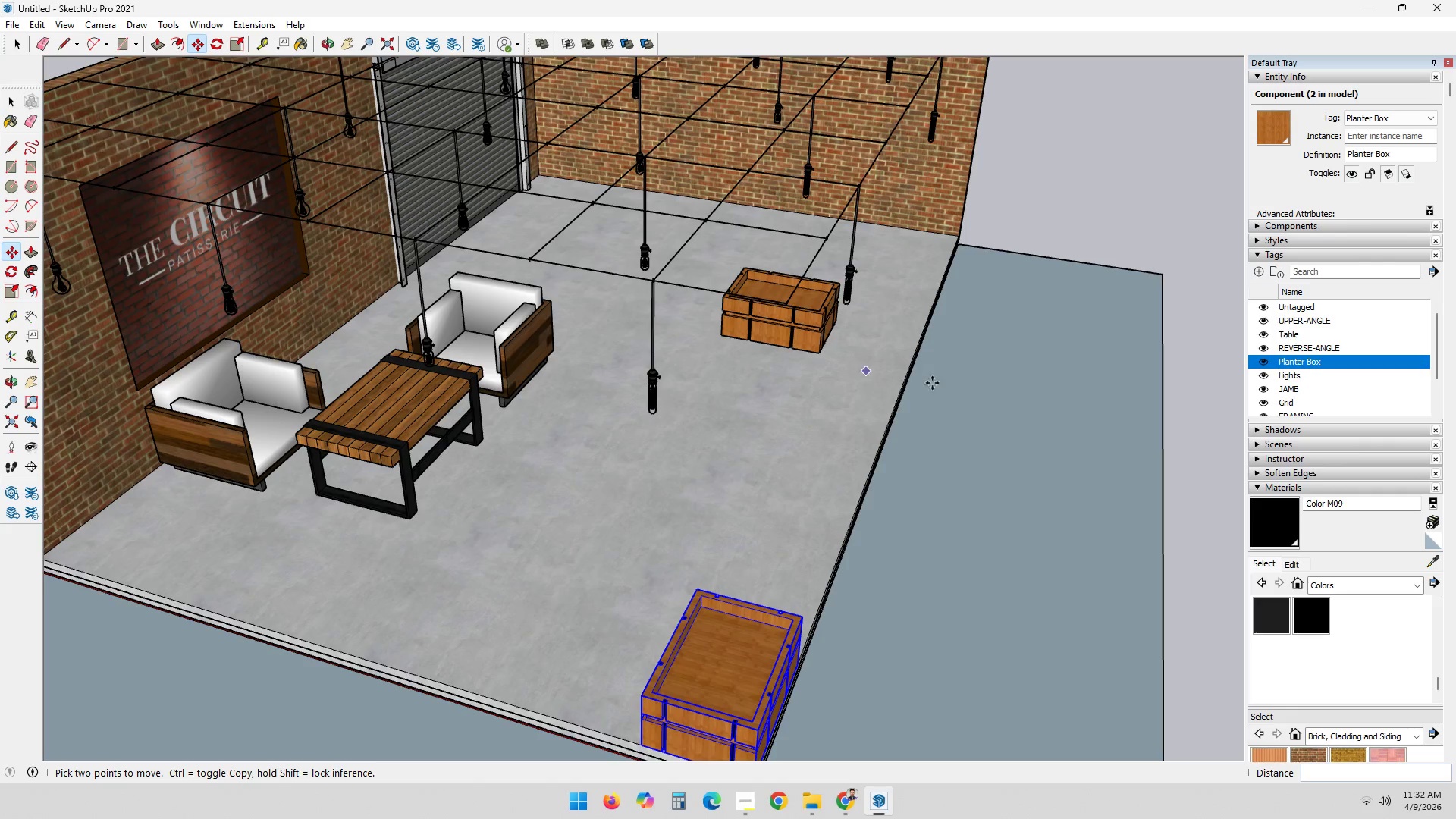 
key(Space)
 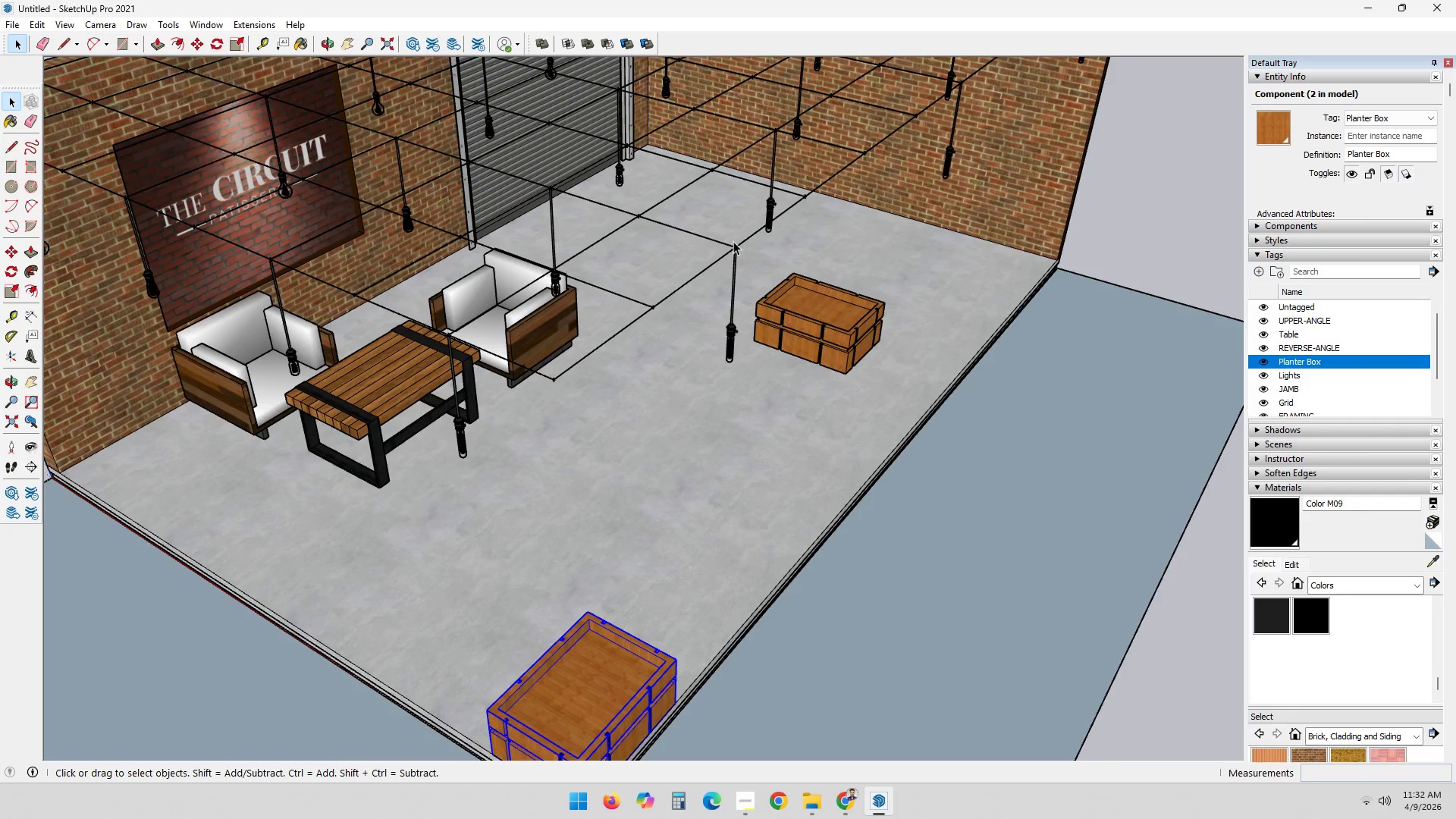 
left_click_drag(start_coordinate=[723, 256], to_coordinate=[836, 325])
 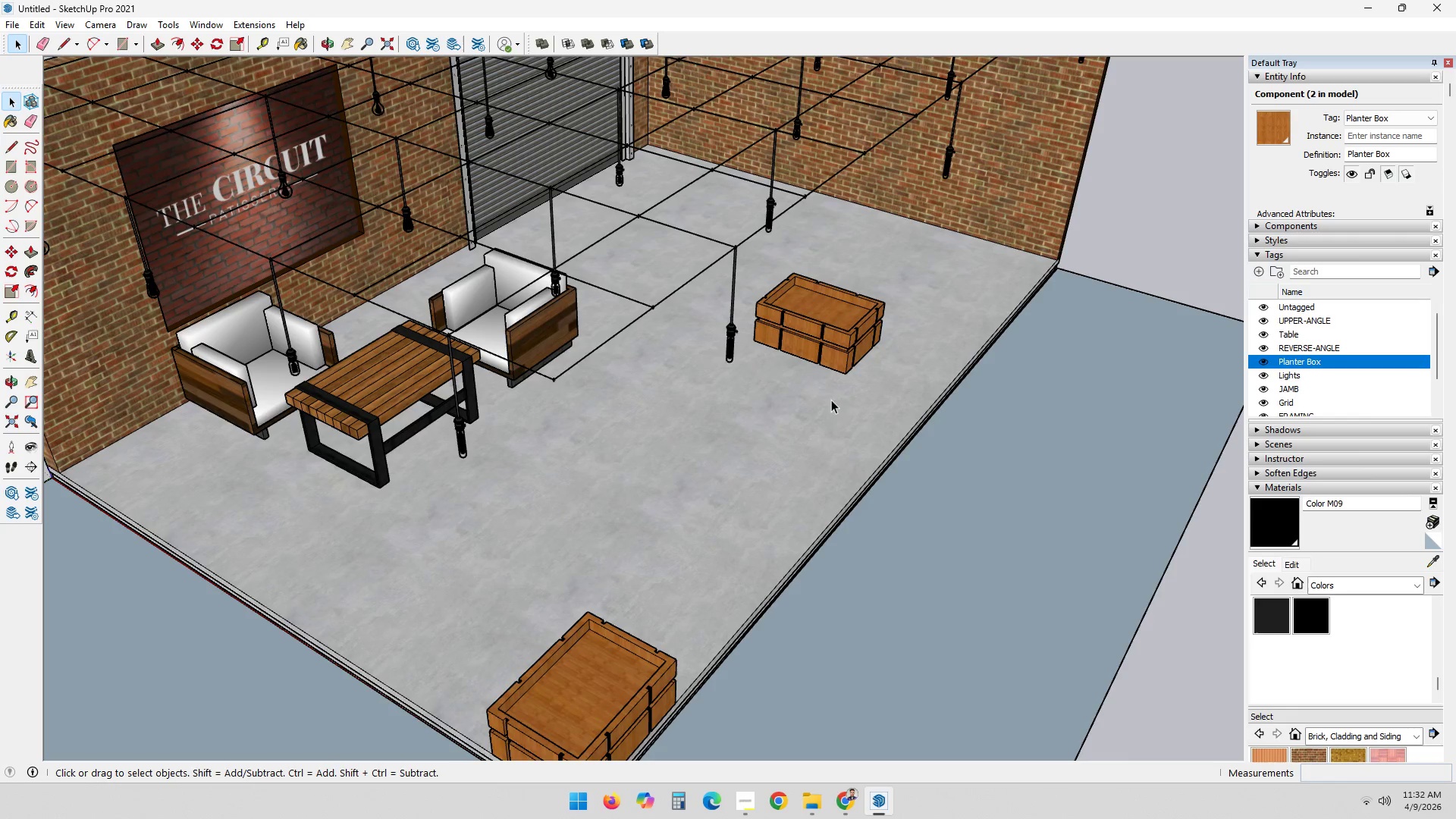 
key(Escape)
 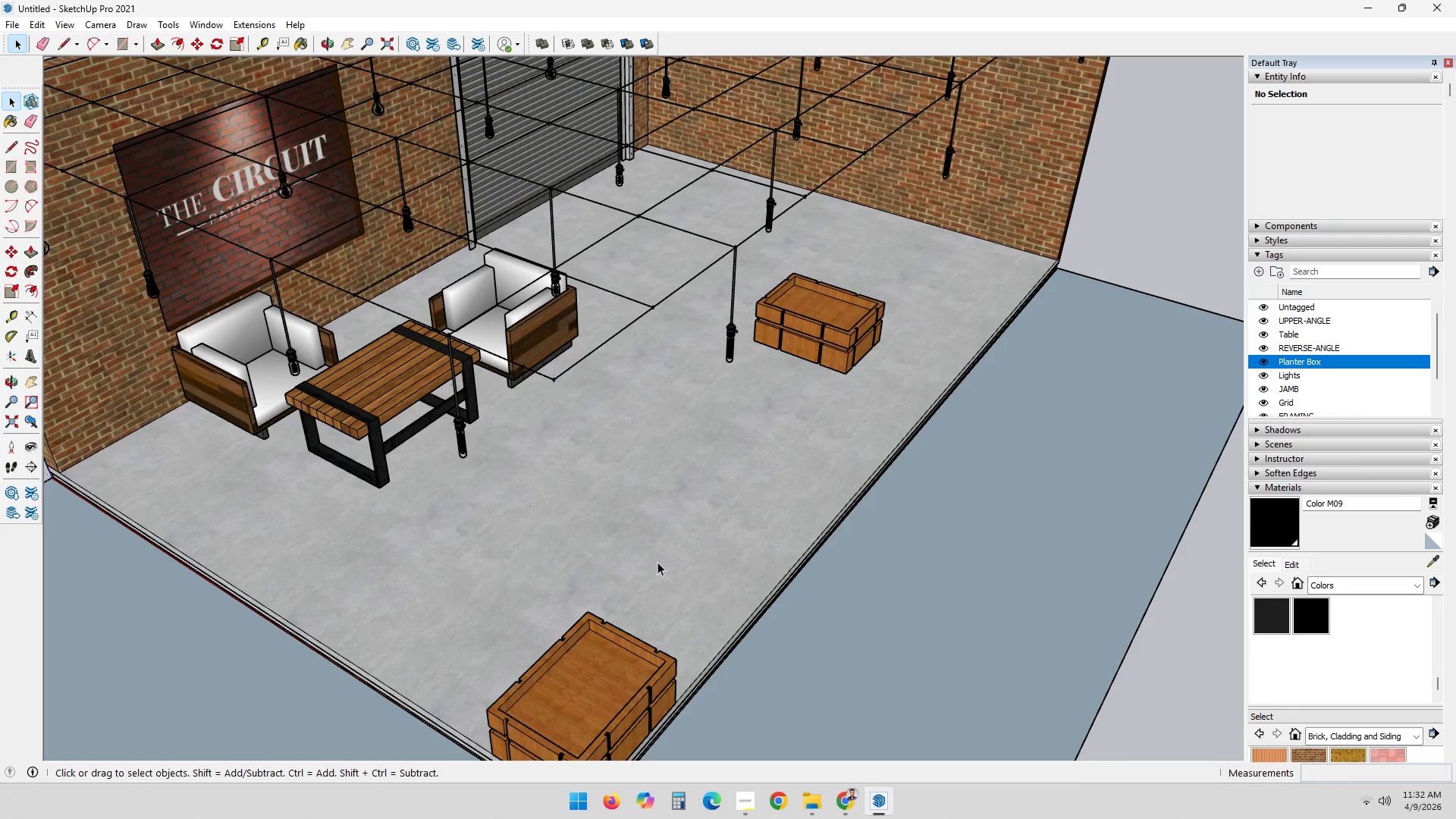 
left_click([598, 659])
 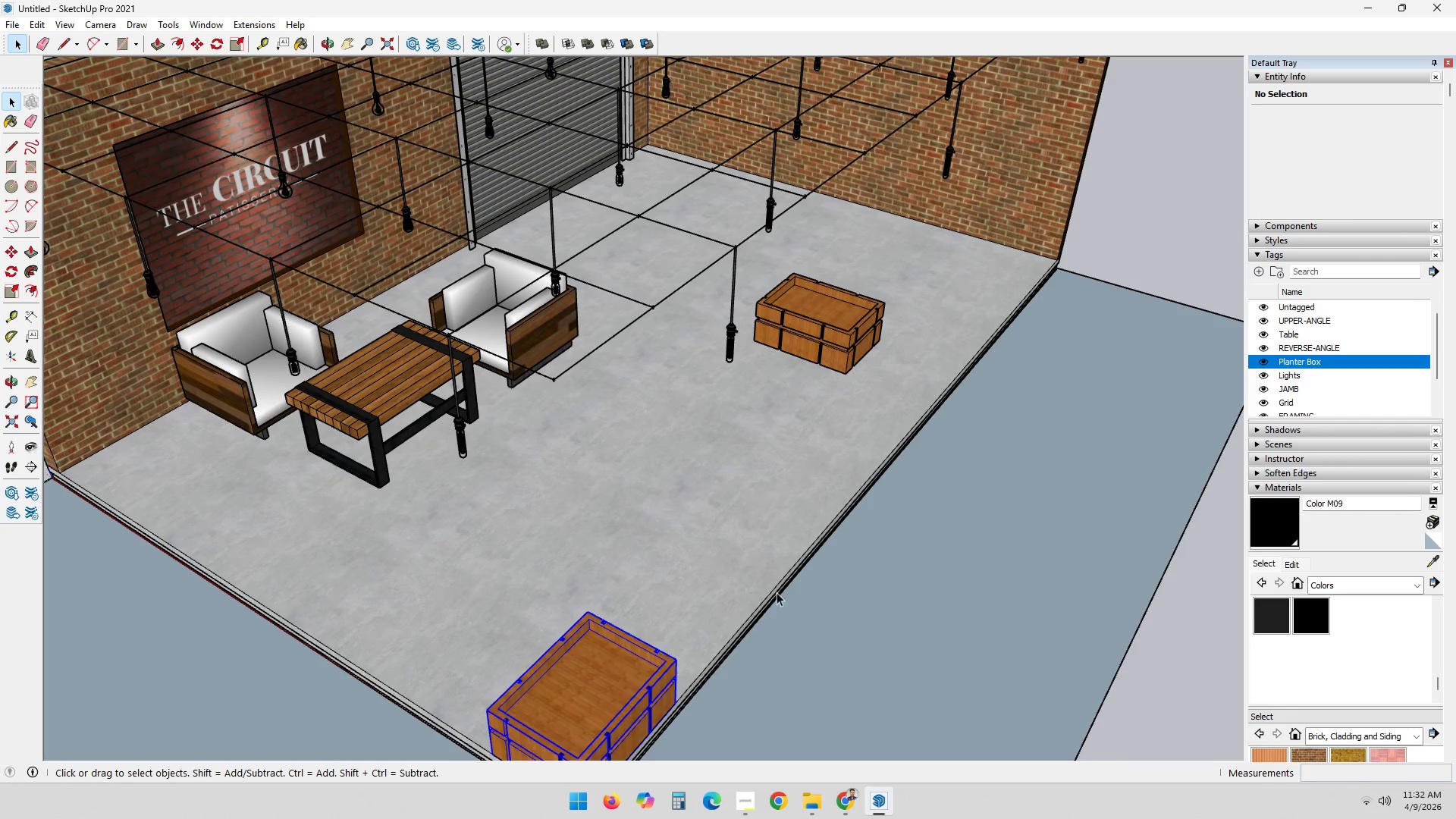 
hold_key(key=ShiftLeft, duration=0.42)
 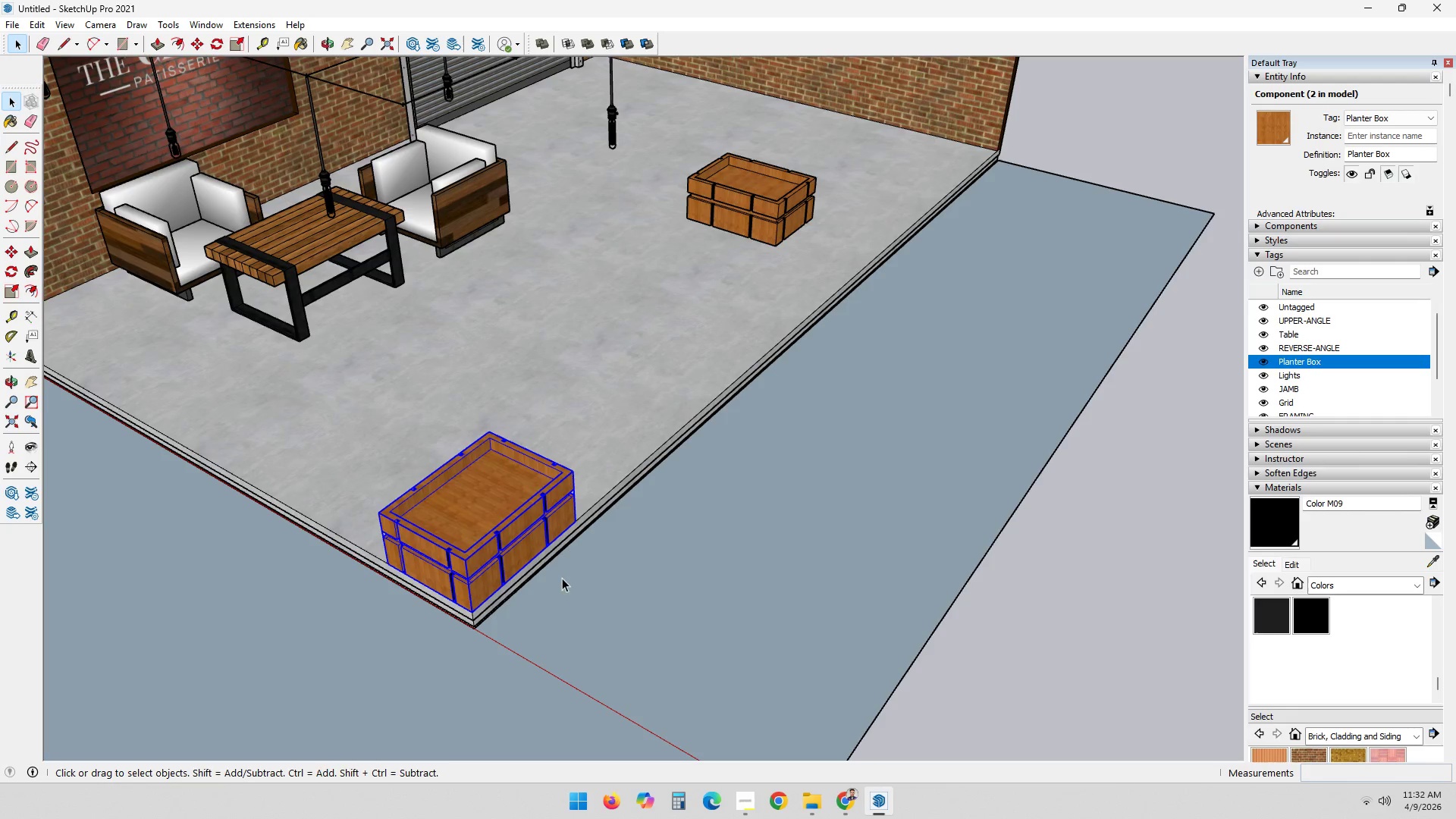 
key(M)
 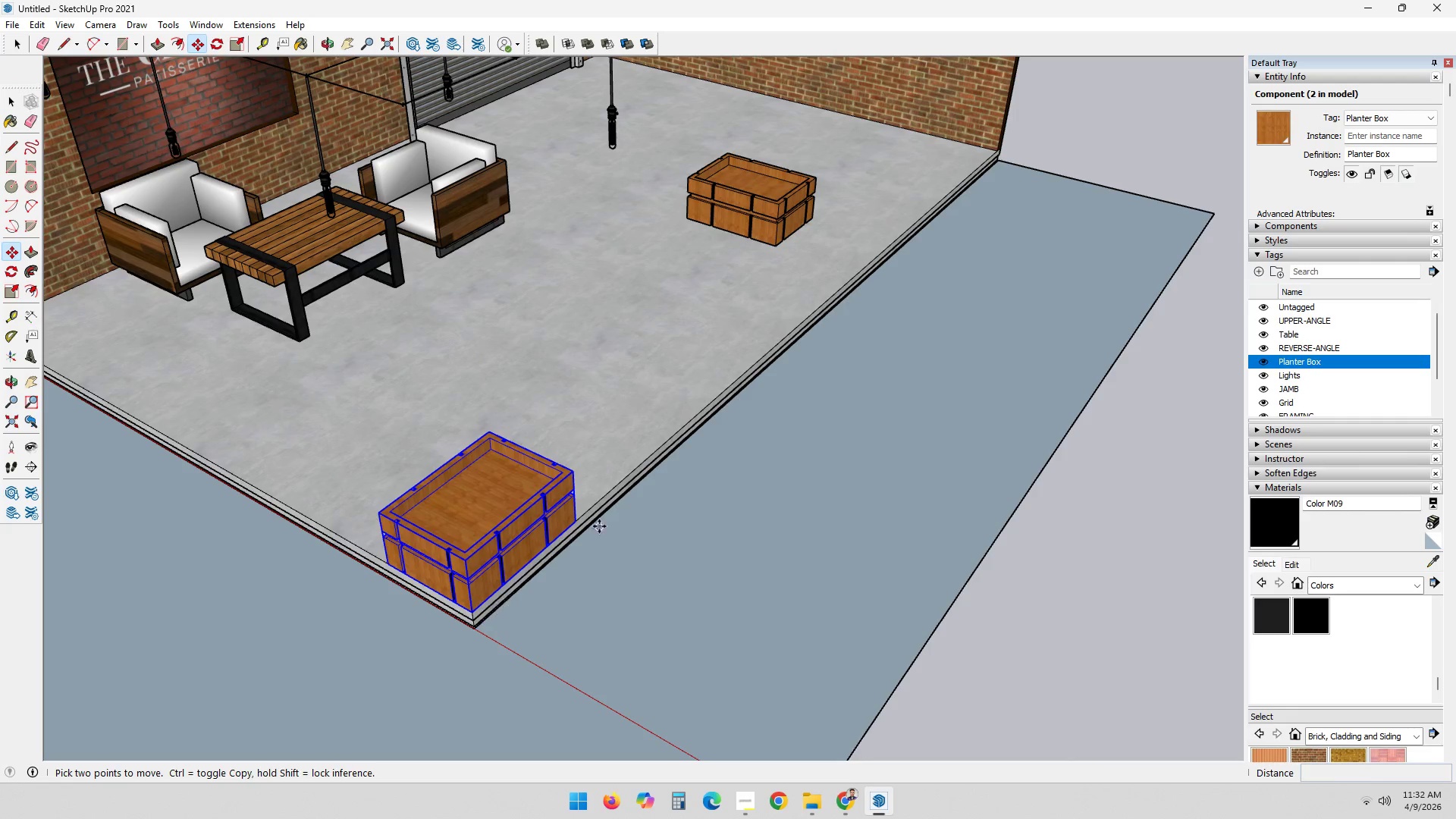 
left_click_drag(start_coordinate=[577, 522], to_coordinate=[605, 494])
 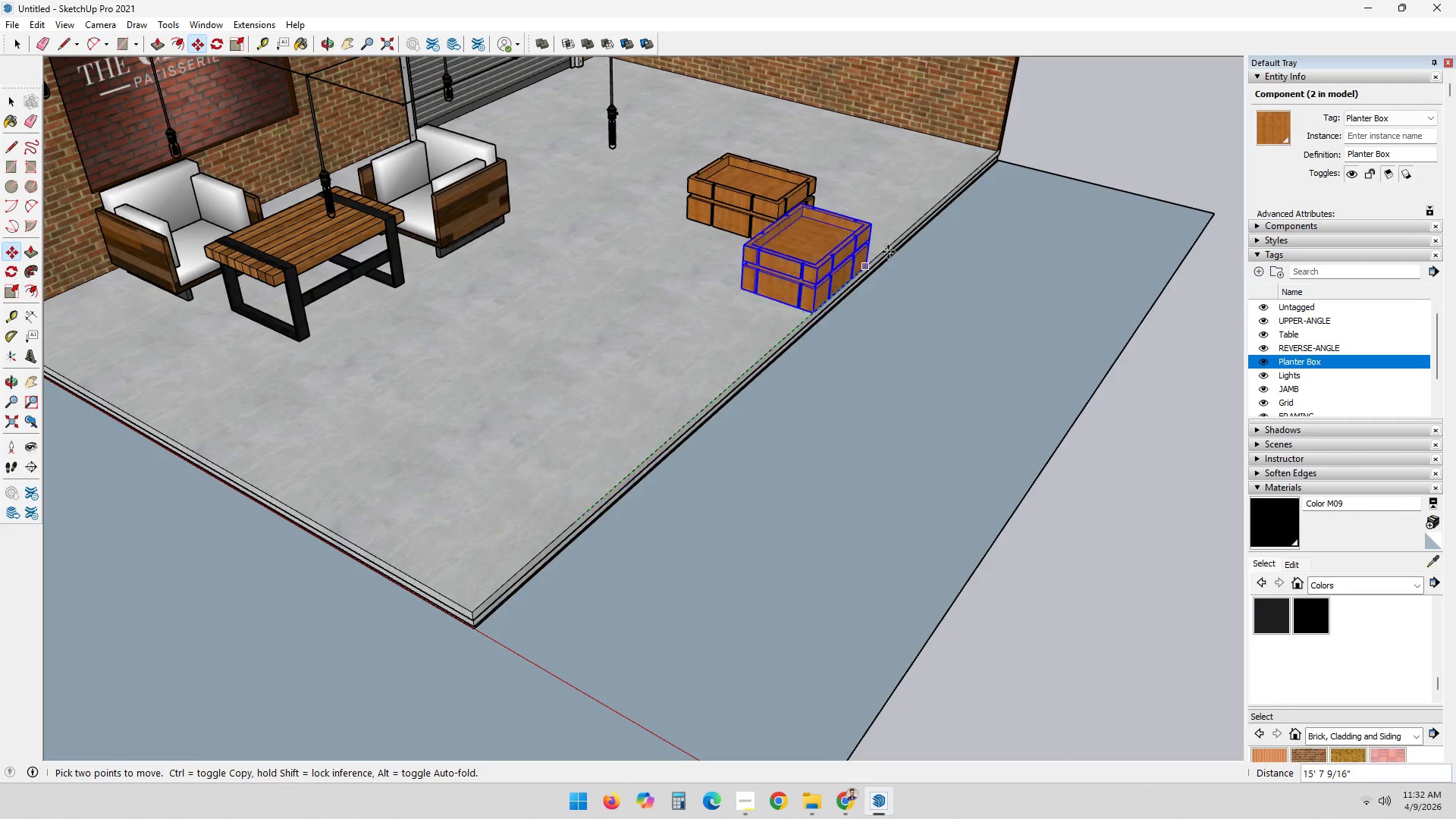 
key(Control+ControlLeft)
 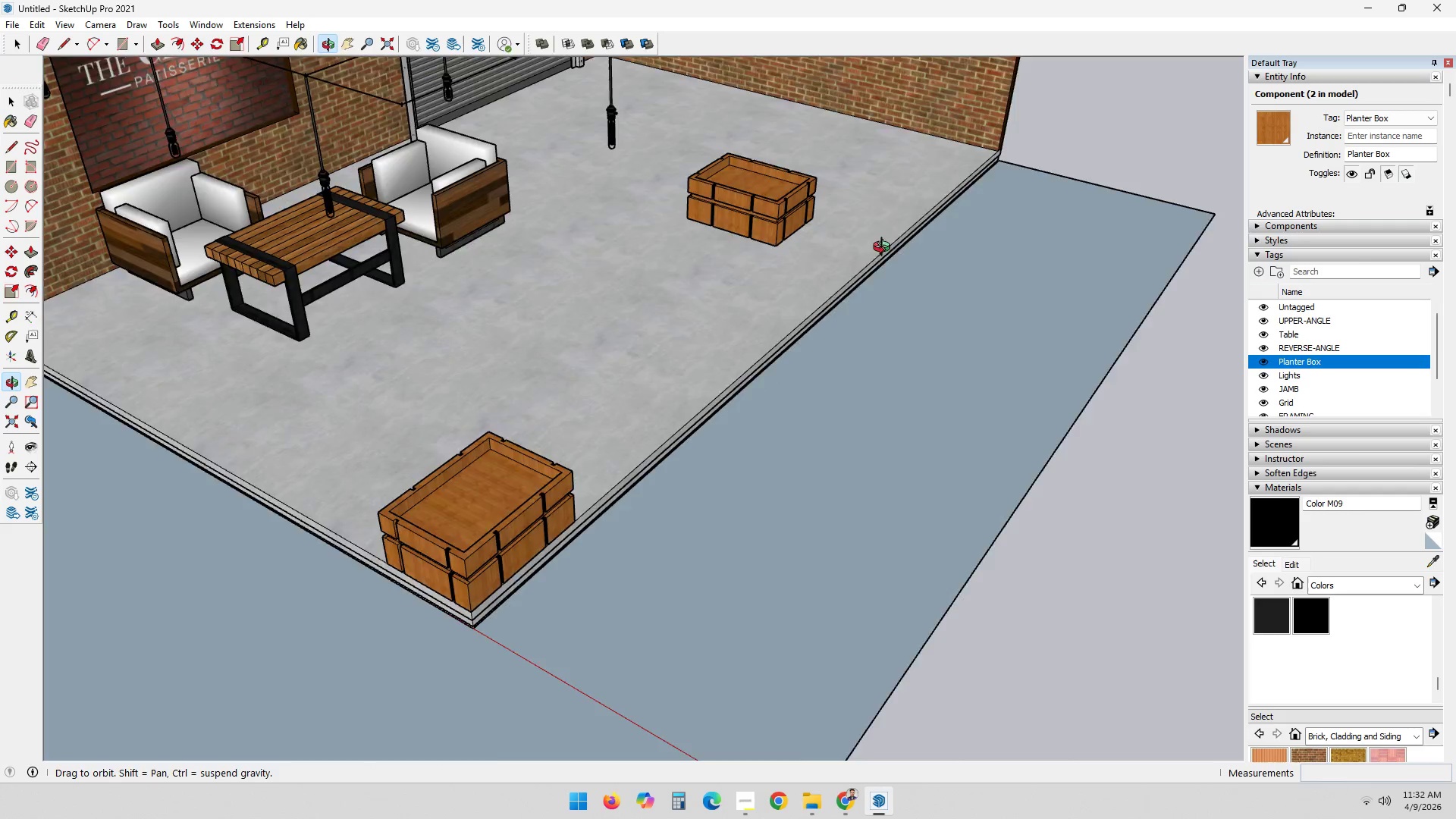 
hold_key(key=ShiftLeft, duration=0.56)
 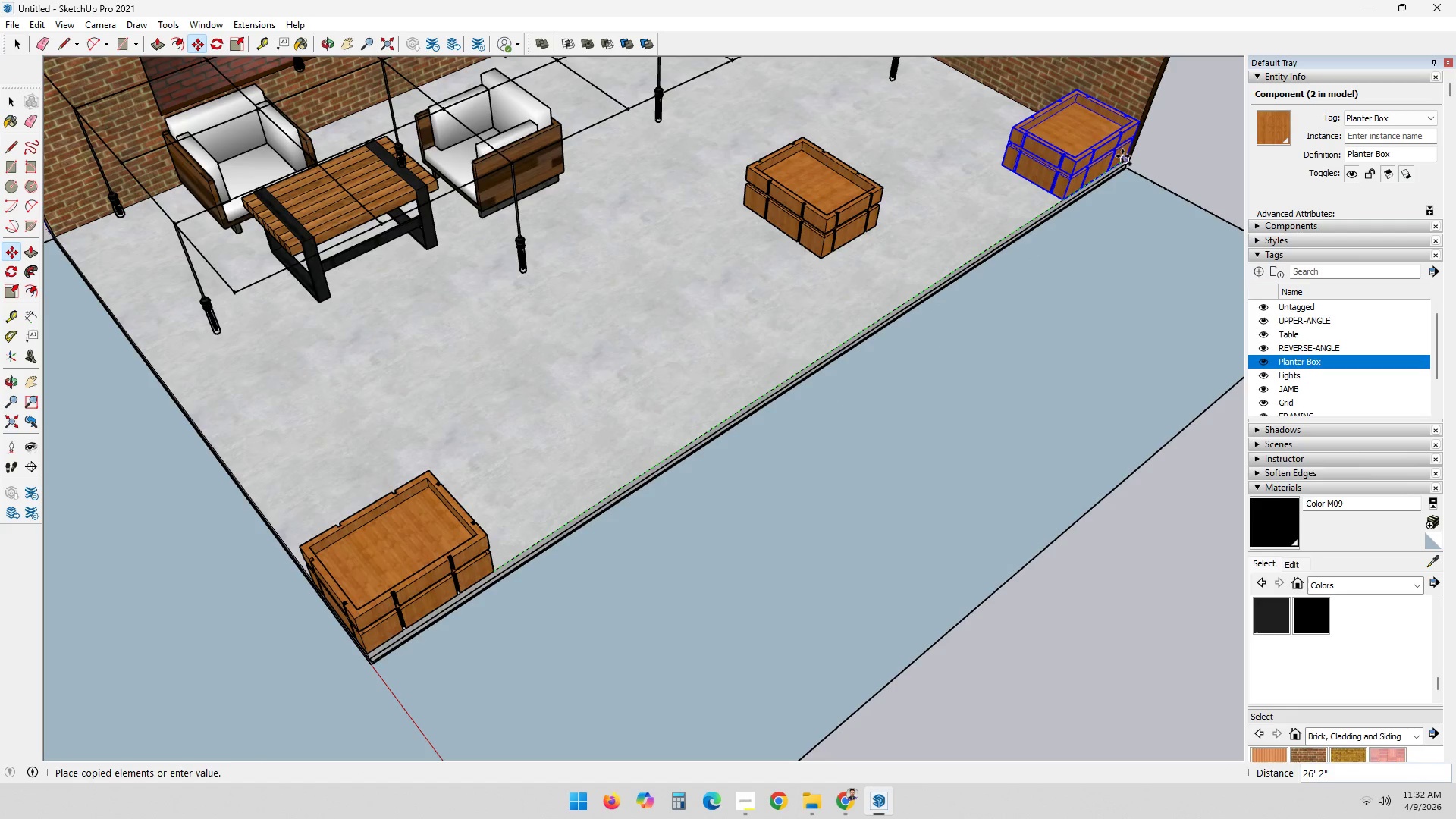 
left_click([1122, 156])
 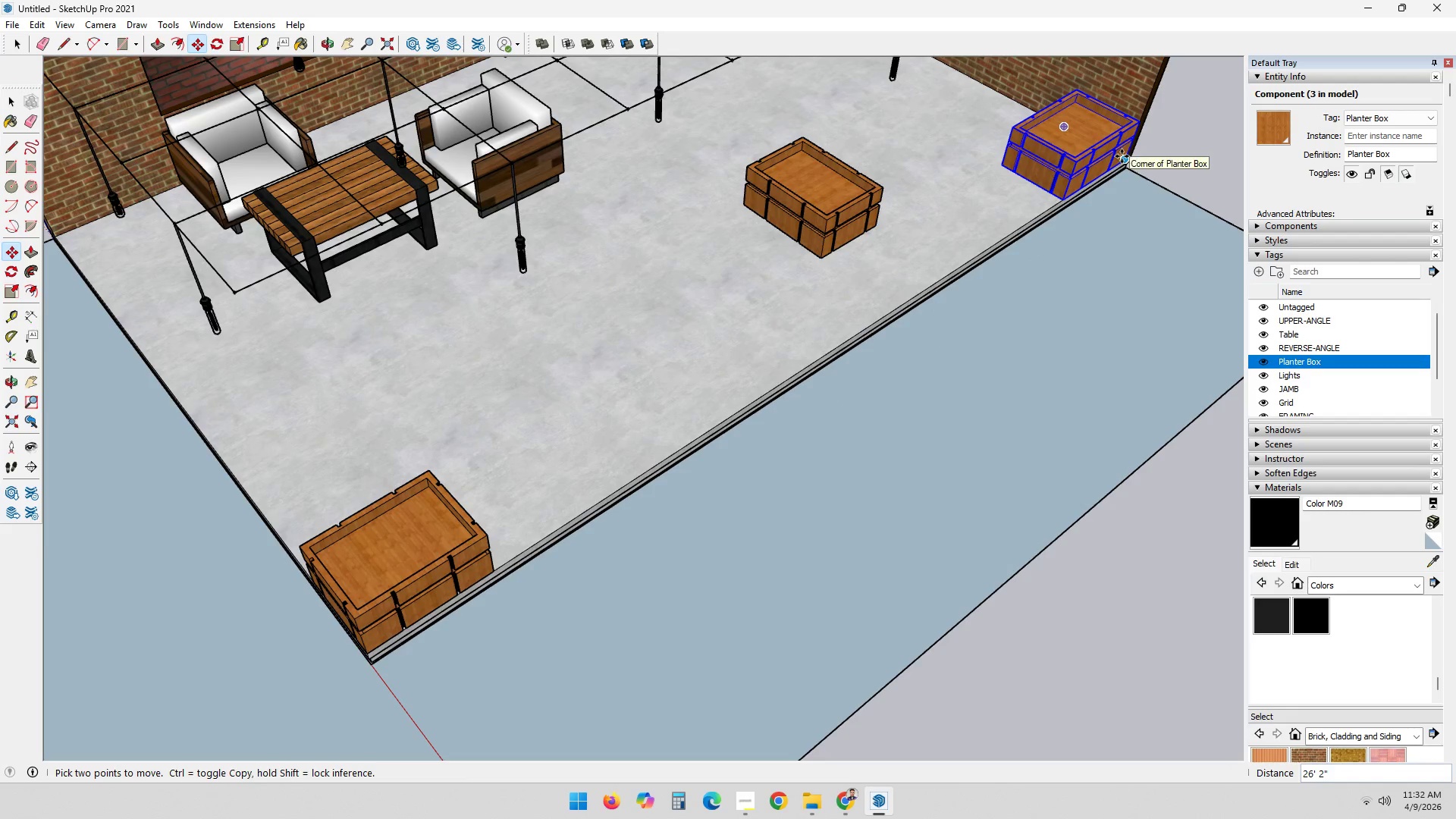 
key(NumpadDivide)
 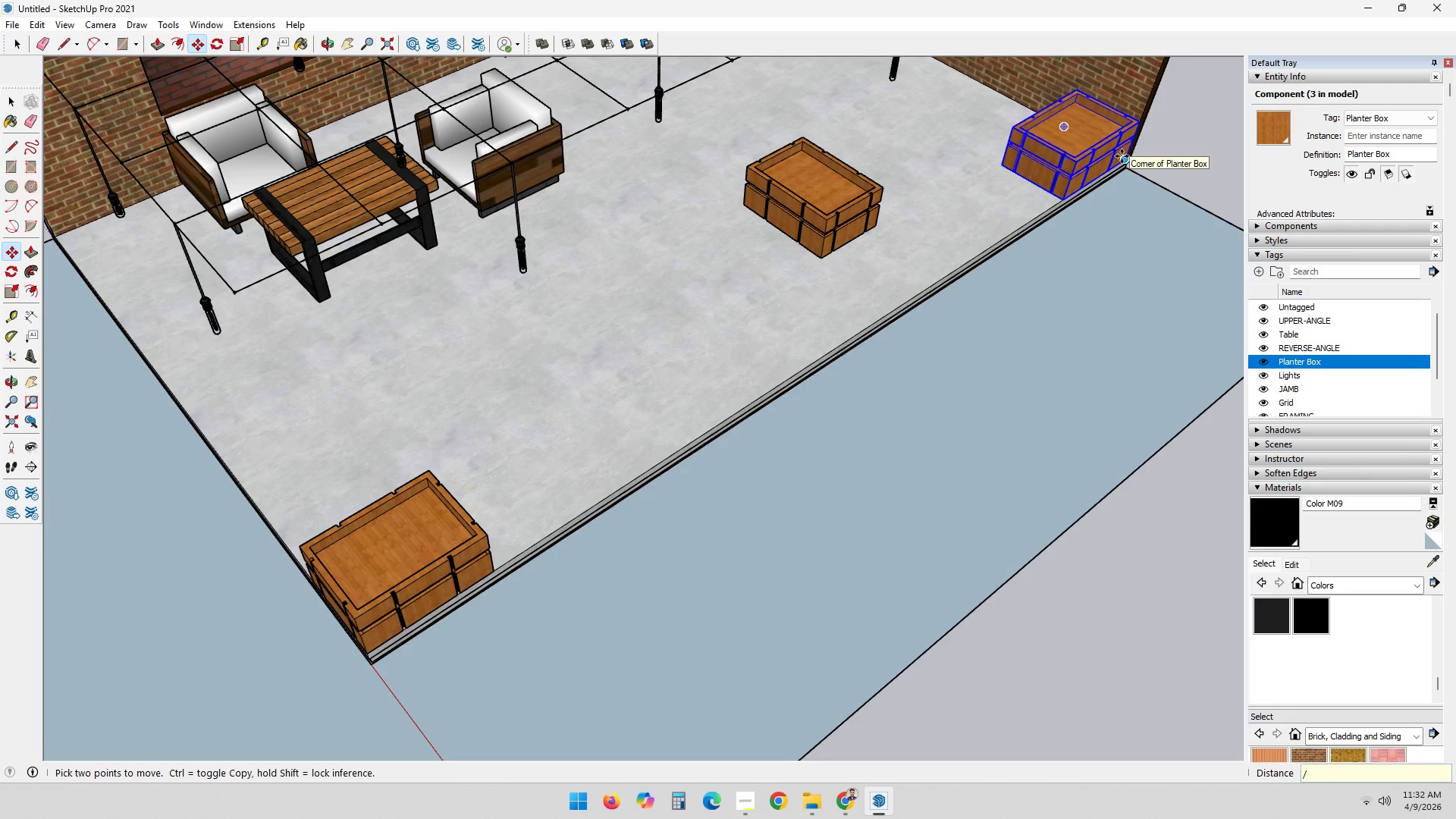 
key(Numpad3)
 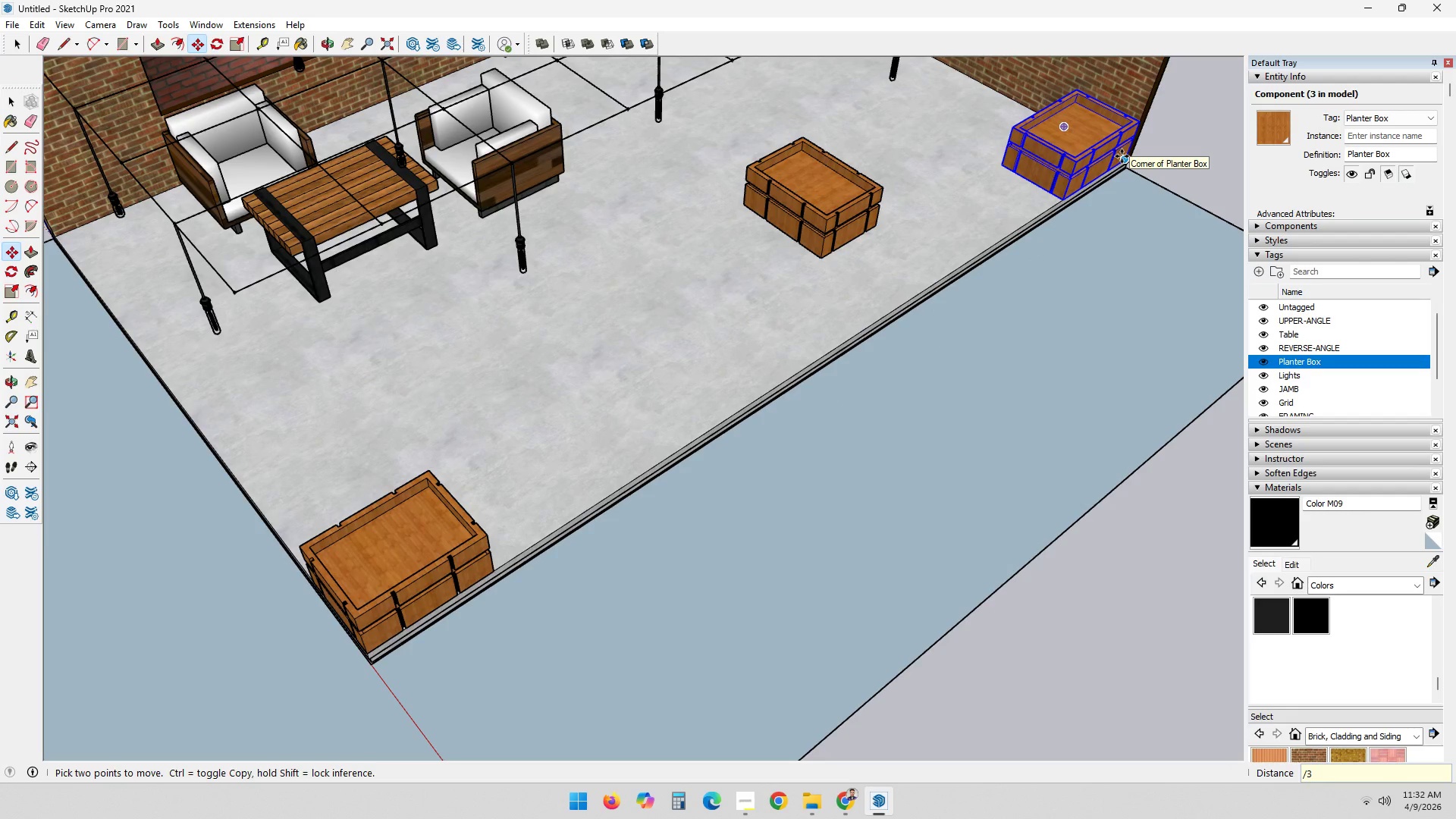 
key(NumpadEnter)
 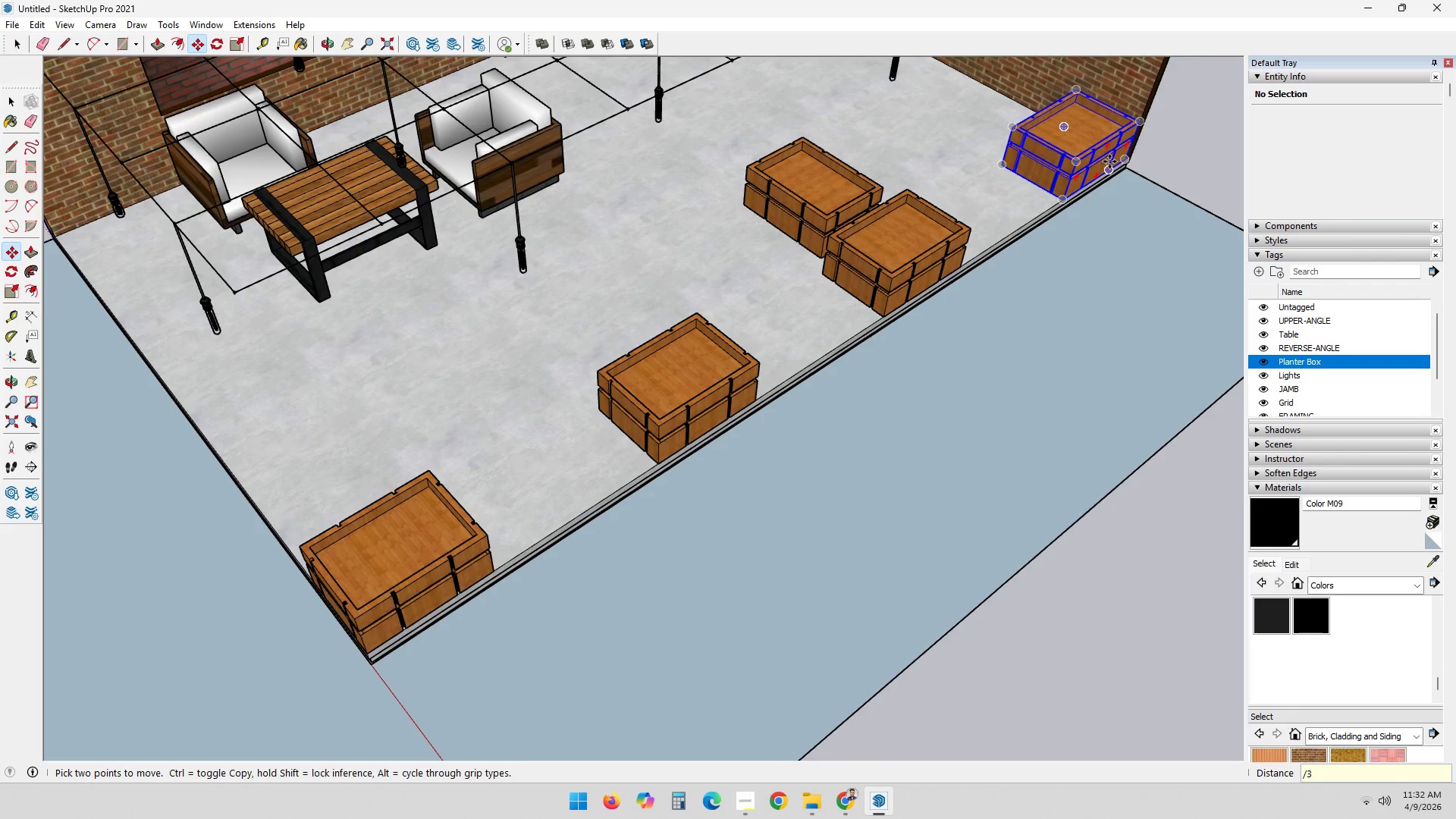 
key(Space)
 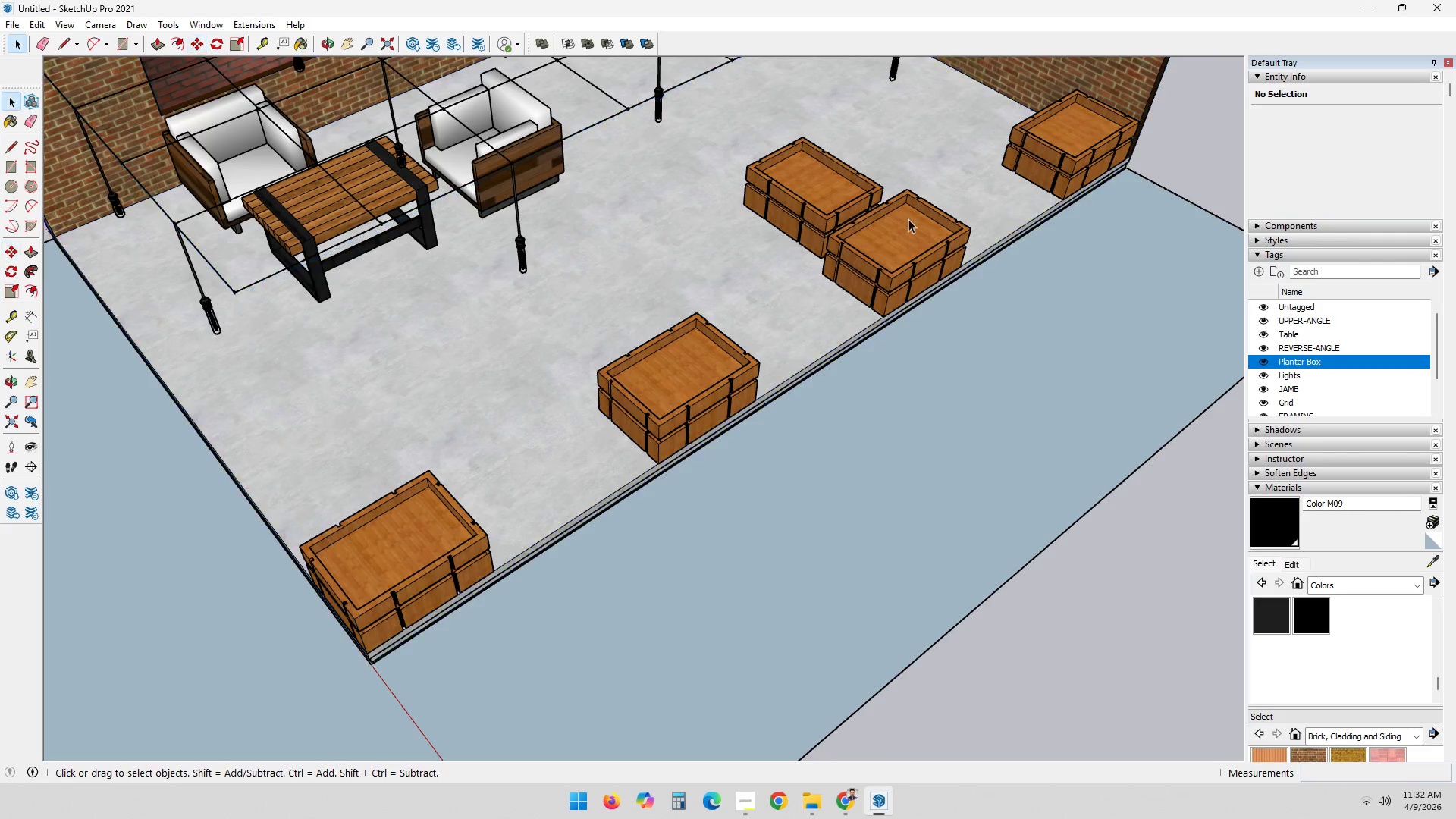 
scroll: coordinate [868, 240], scroll_direction: down, amount: 2.0
 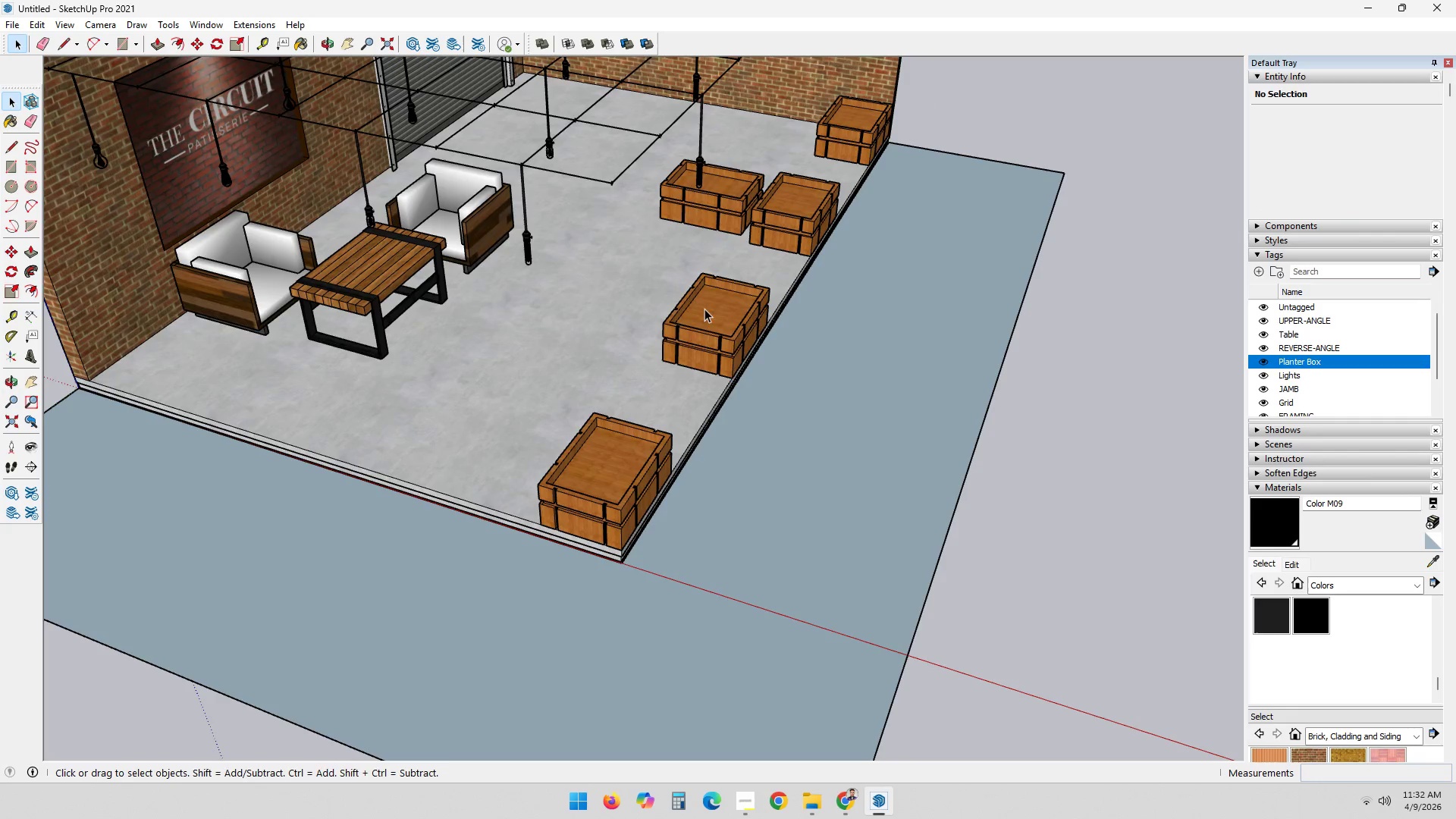 
hold_key(key=ShiftLeft, duration=0.47)
scroll: coordinate [708, 303], scroll_direction: up, amount: 3.0
 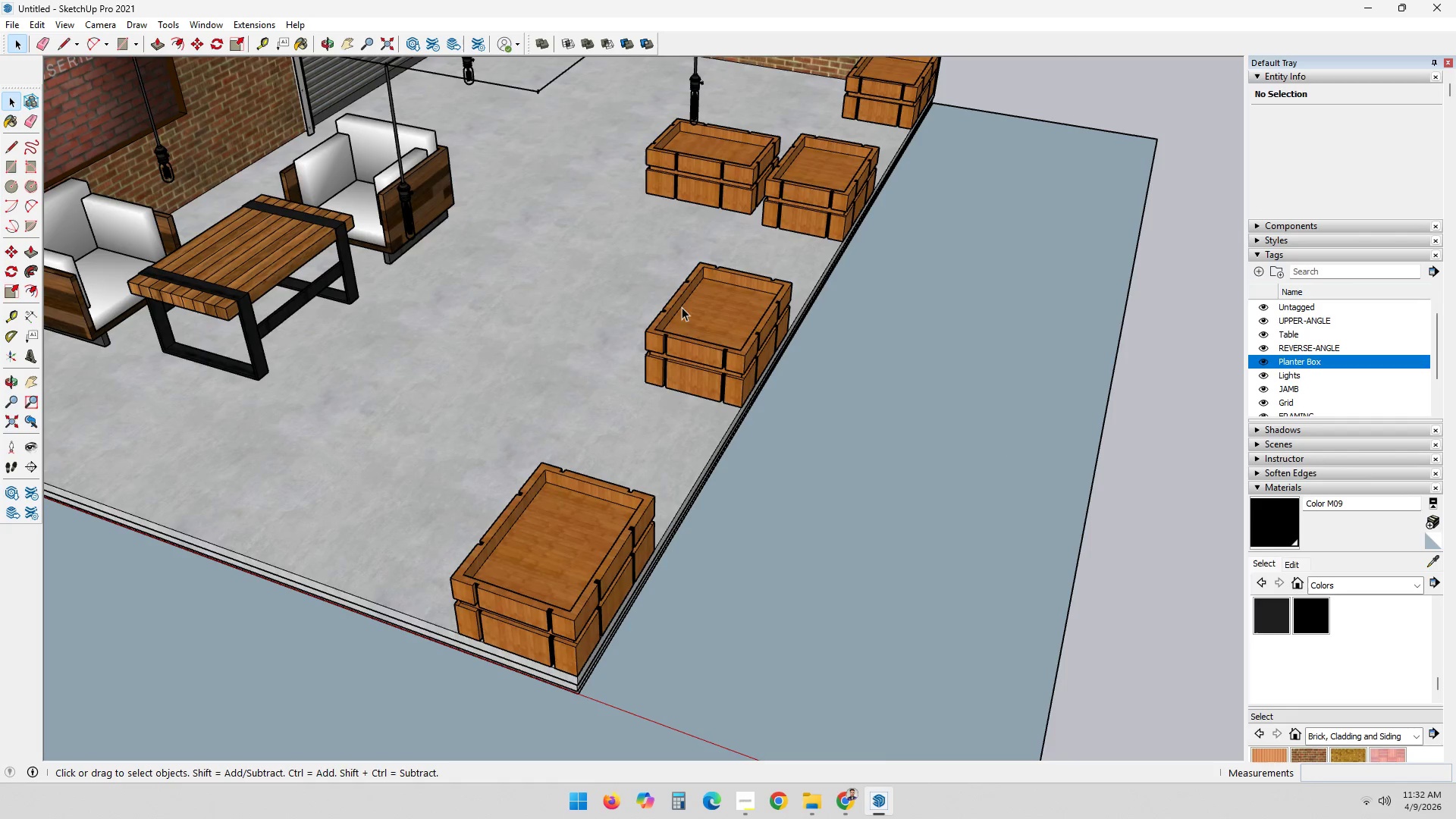 
hold_key(key=ShiftLeft, duration=0.33)
 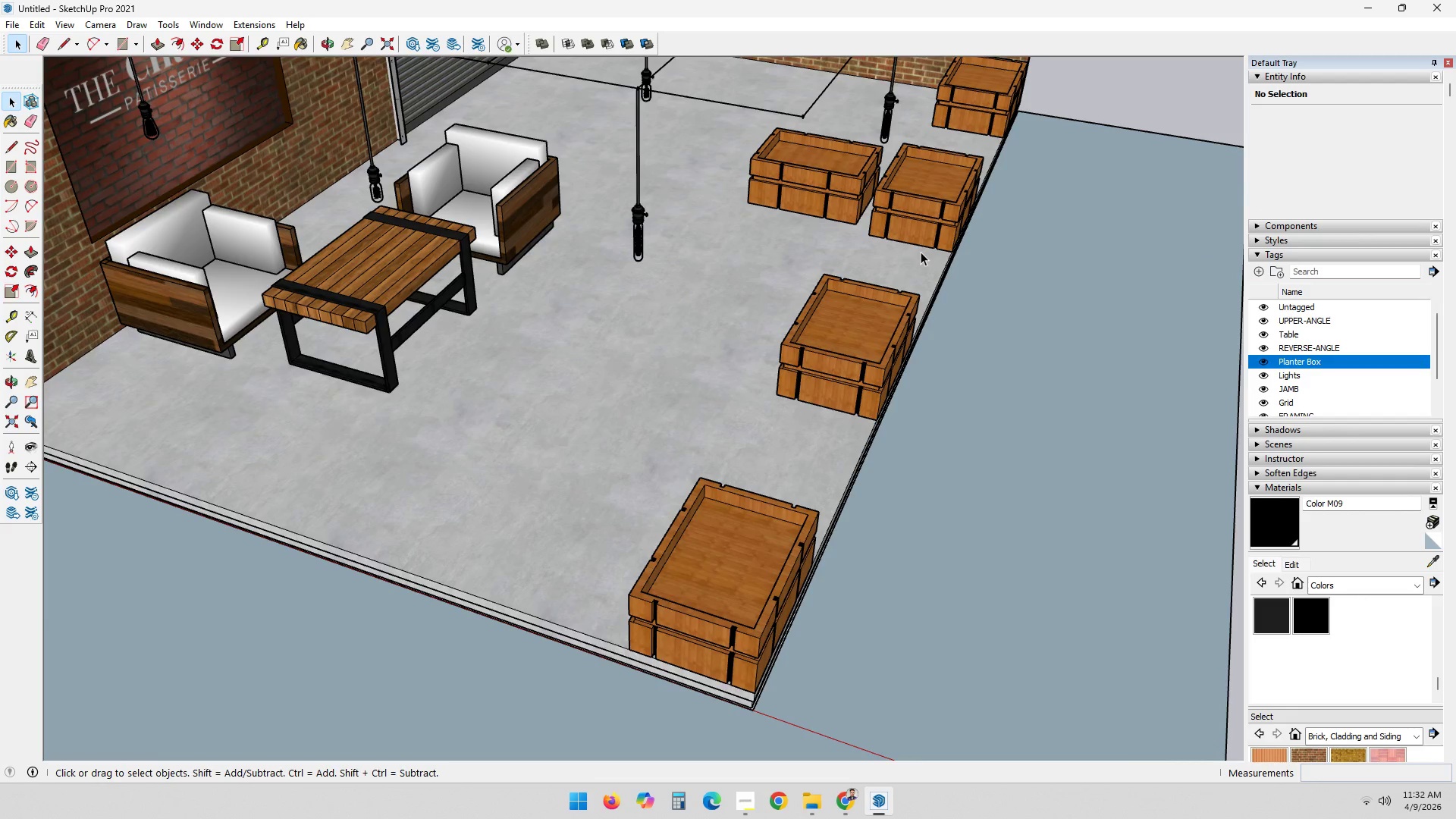 
hold_key(key=ShiftLeft, duration=0.31)
 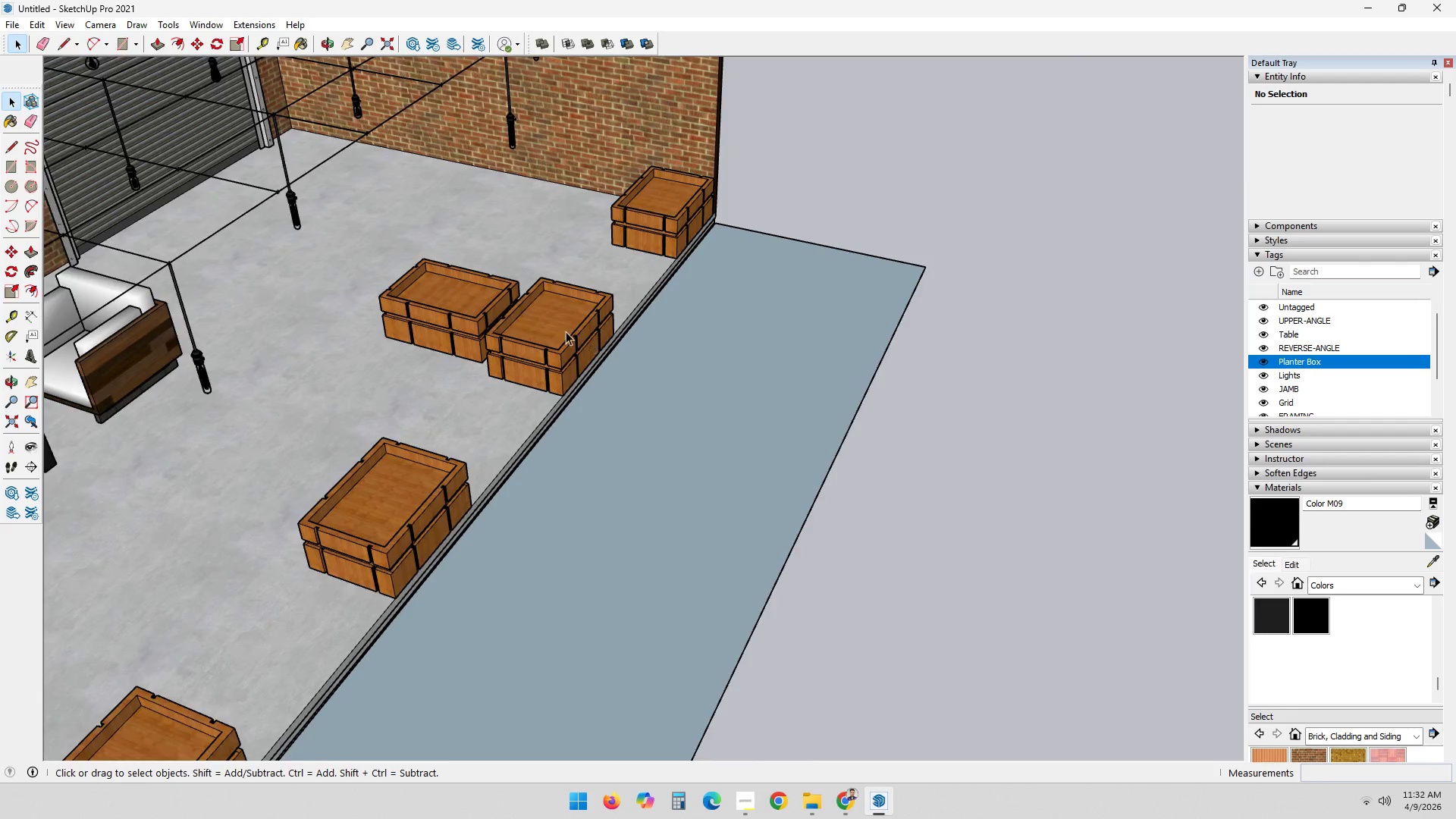 
scroll: coordinate [557, 306], scroll_direction: up, amount: 2.0
 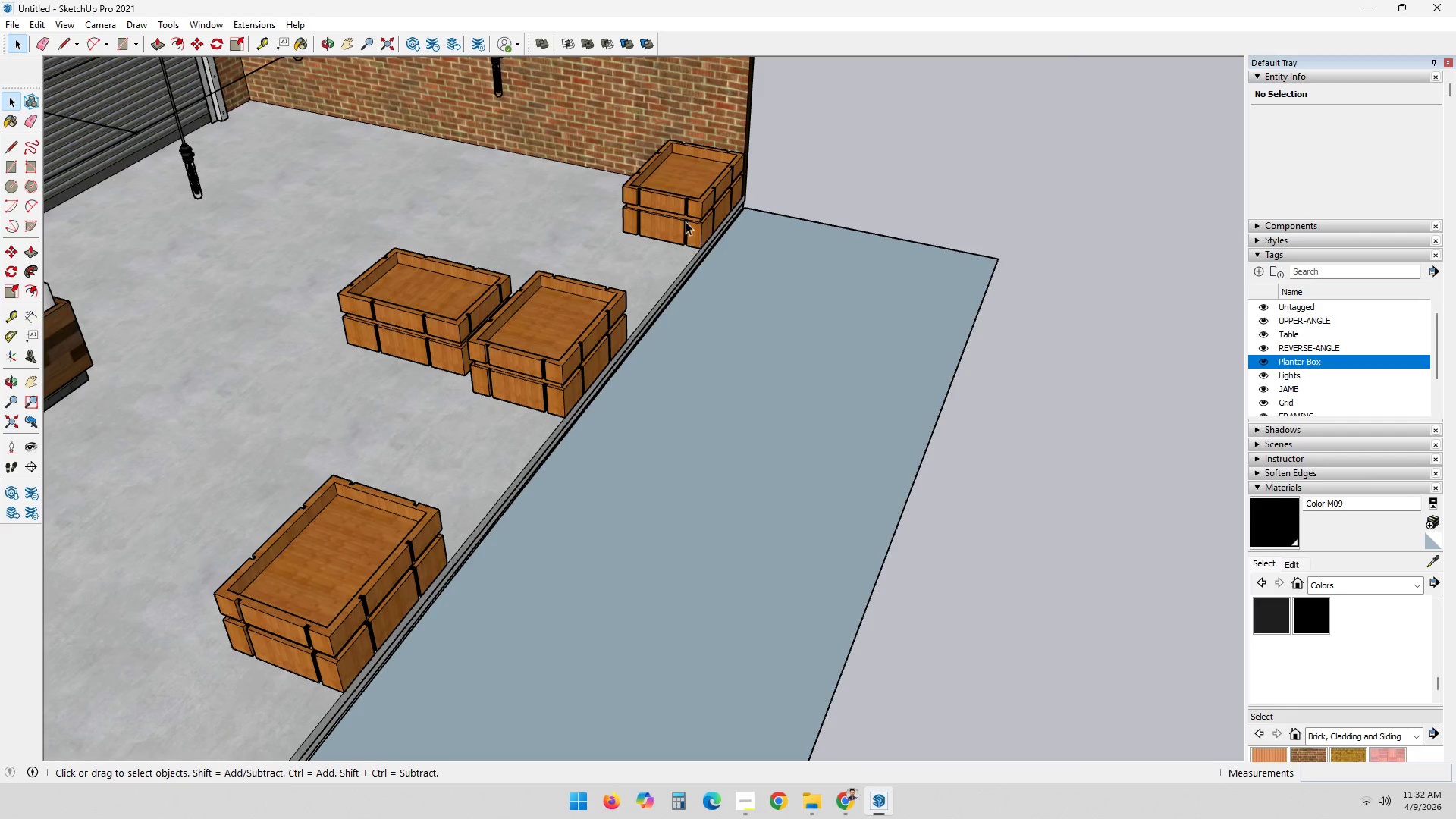 
left_click([686, 218])
 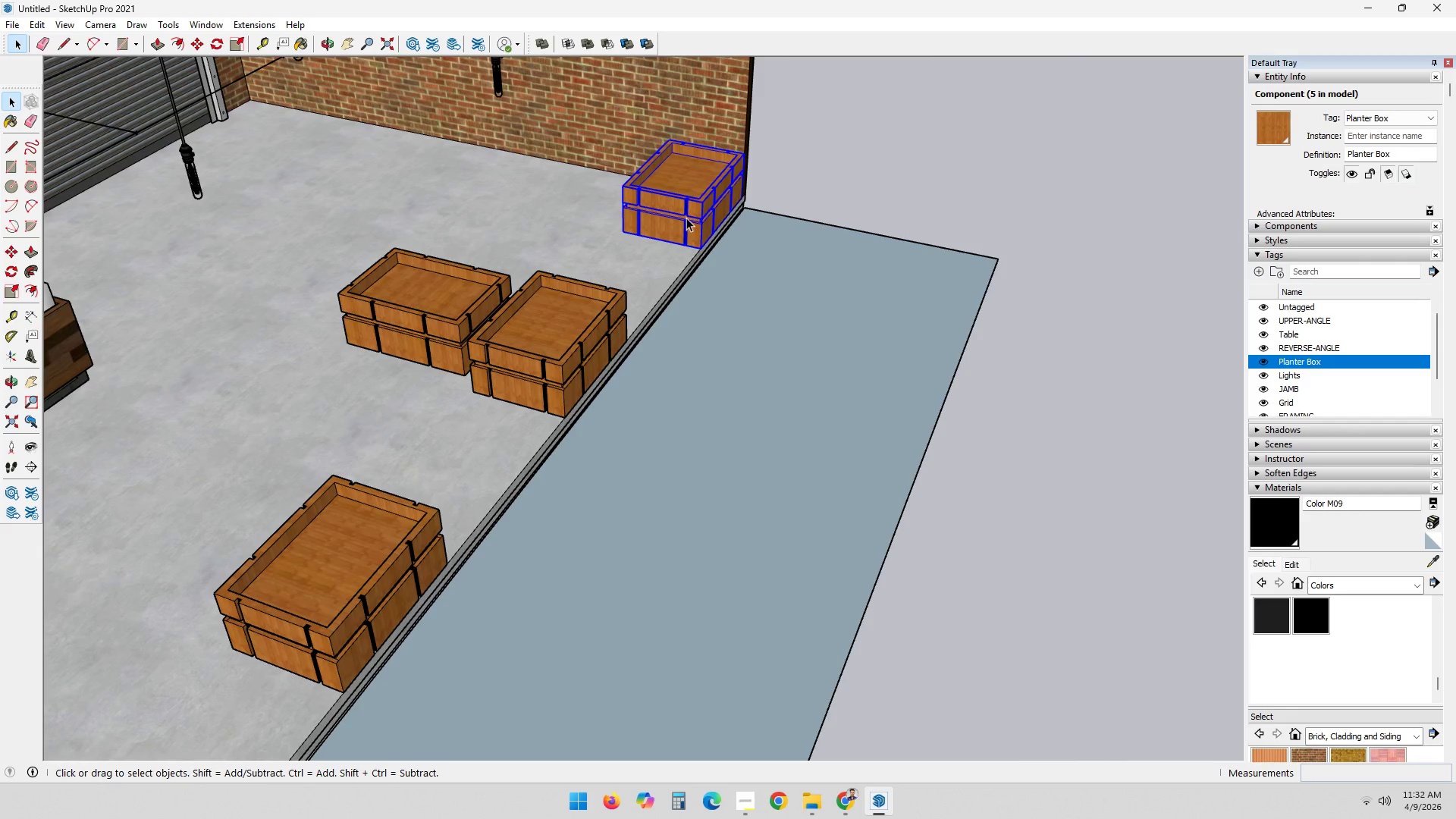 
key(Delete)
 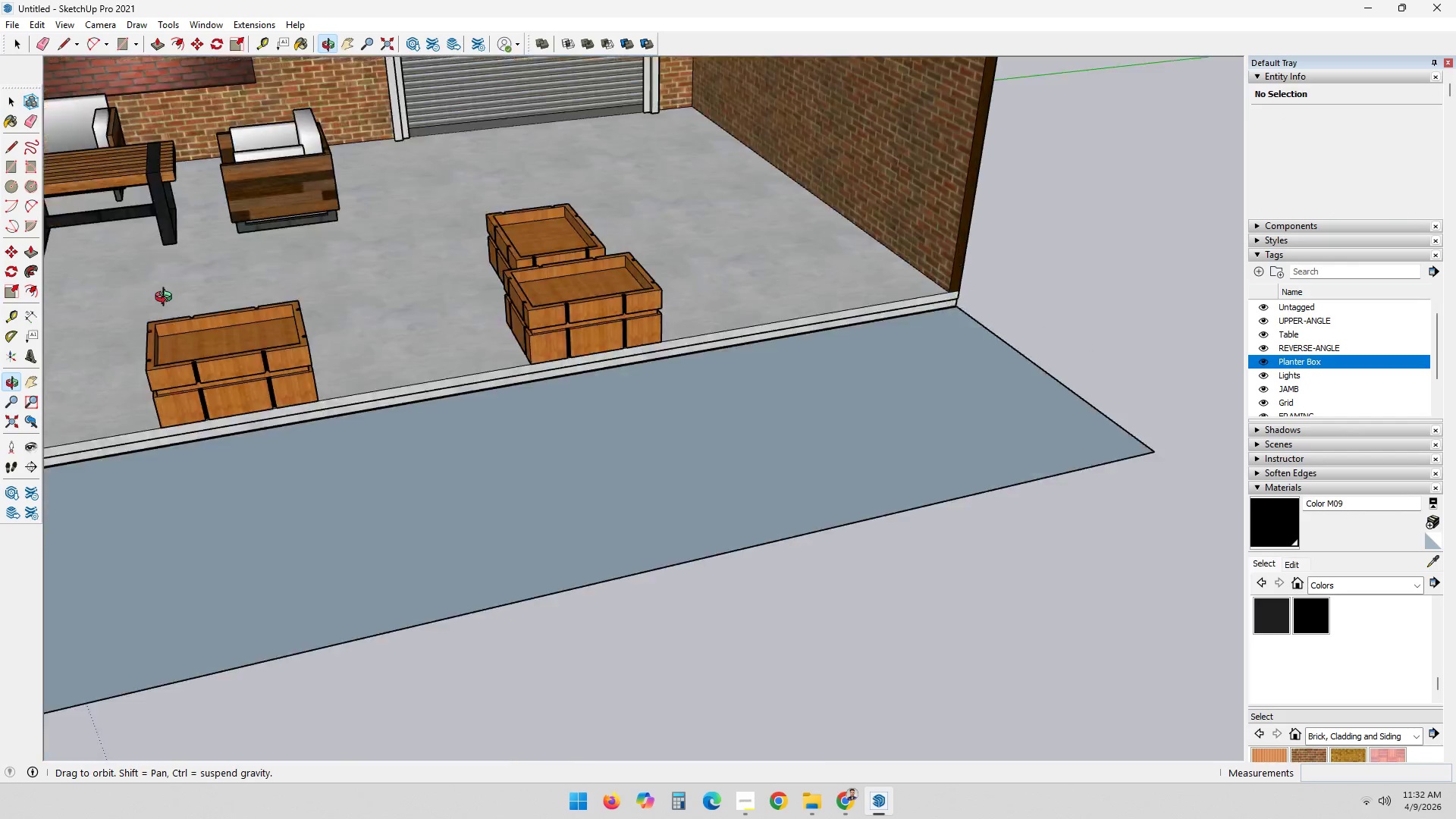 
hold_key(key=ShiftLeft, duration=0.31)
 